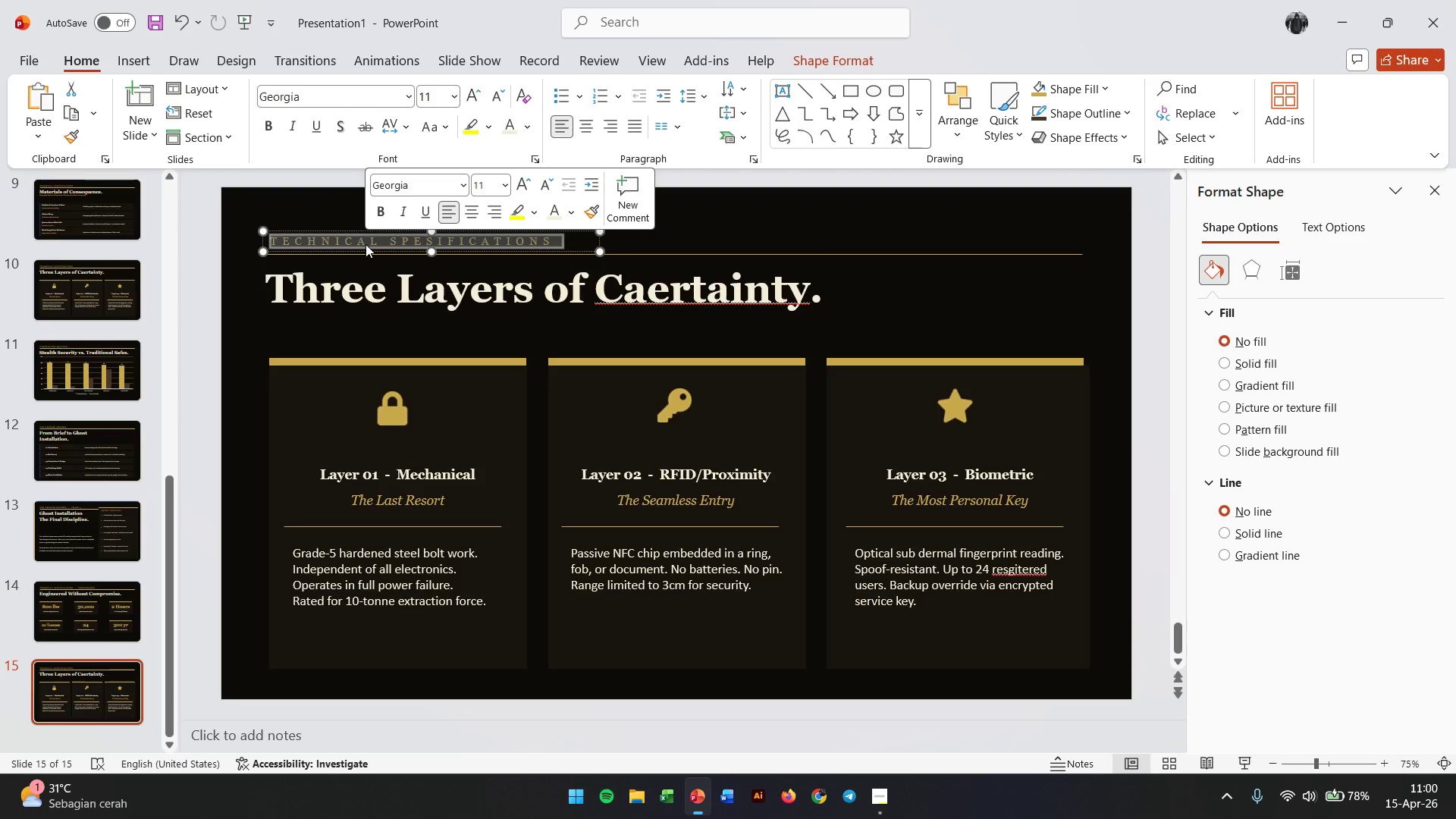 
key(CapsLock)
 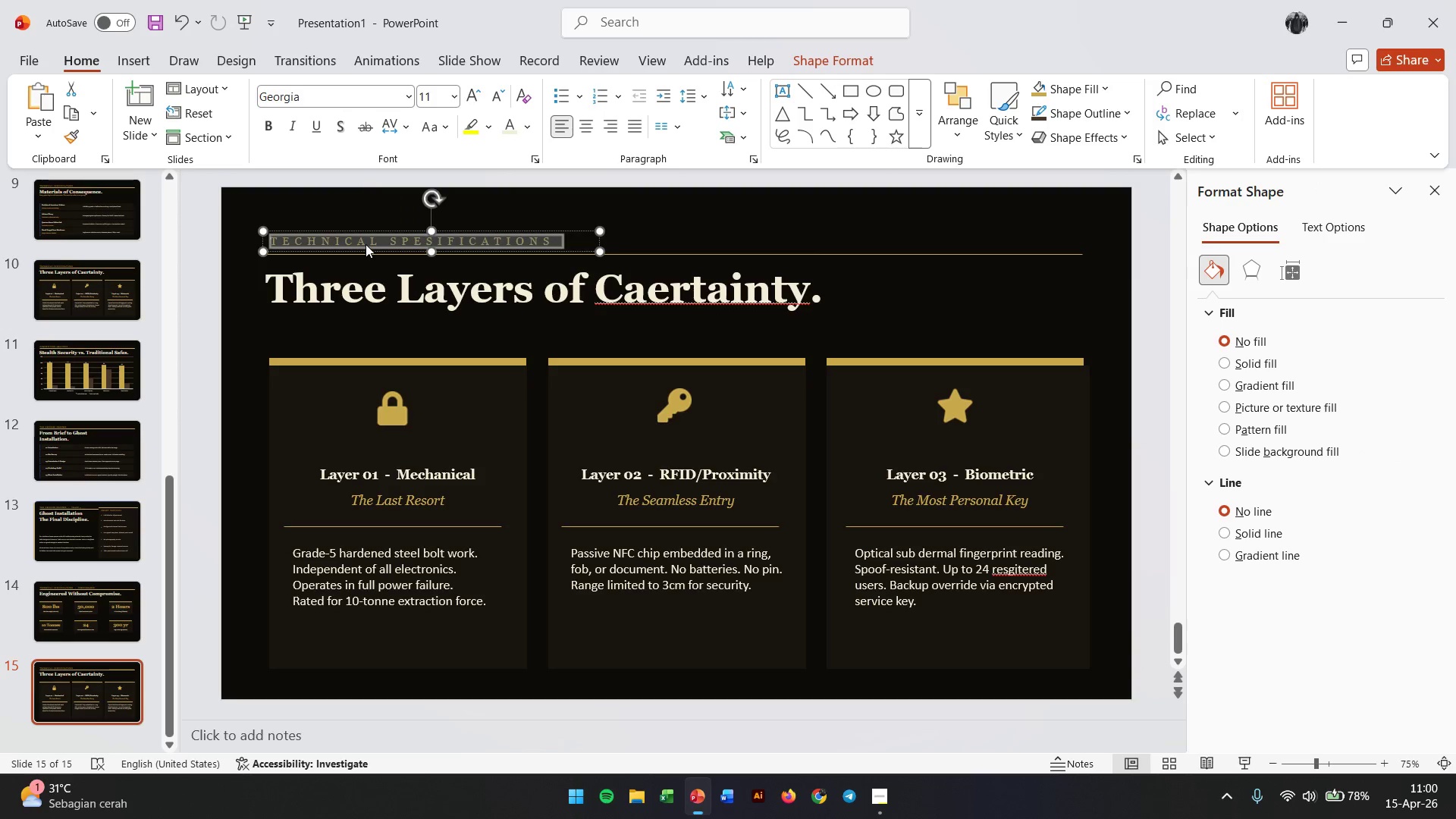 
type(THE VAULTED SANCTUMS PROMISE)
 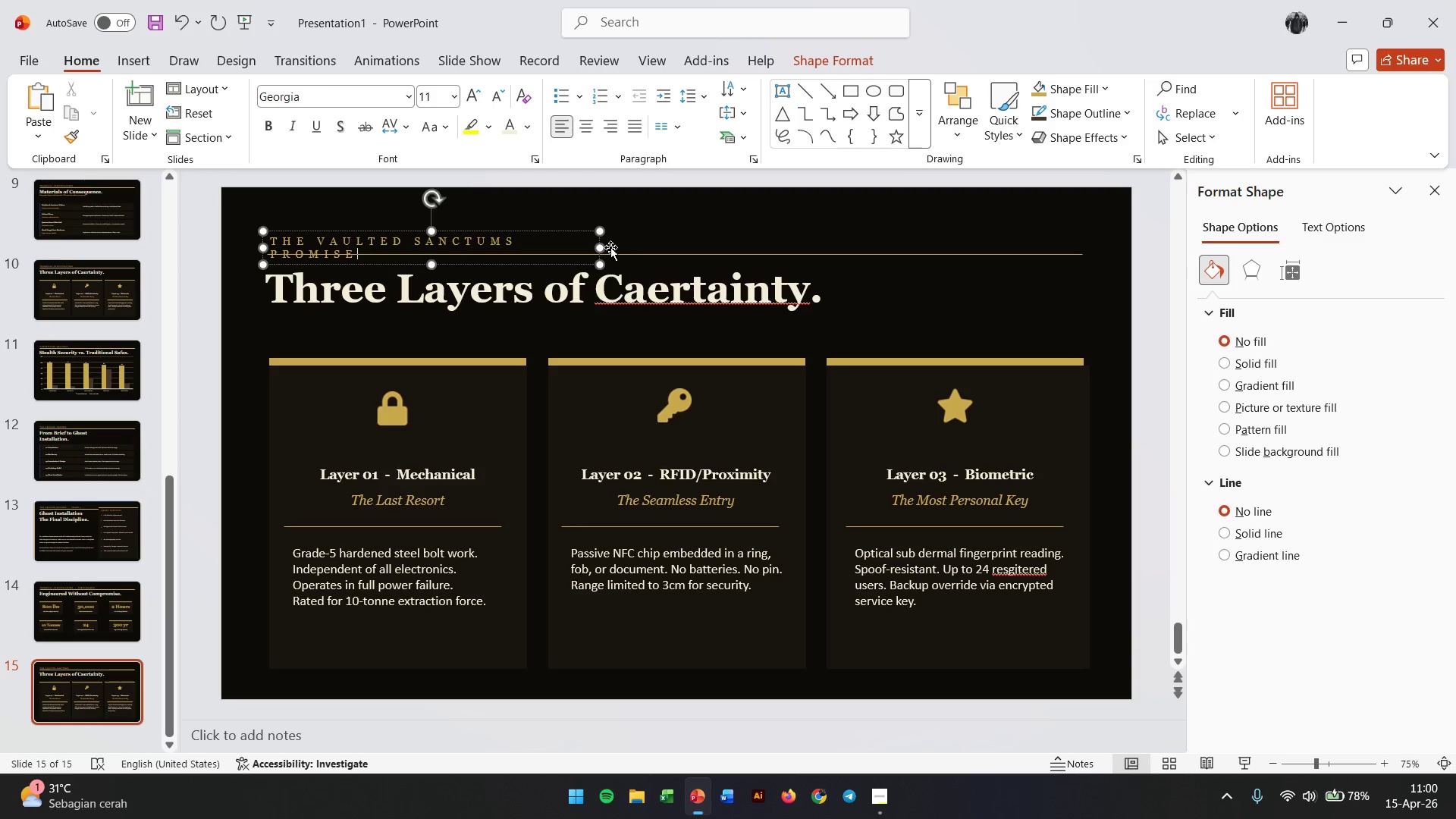 
left_click_drag(start_coordinate=[601, 247], to_coordinate=[709, 246])
 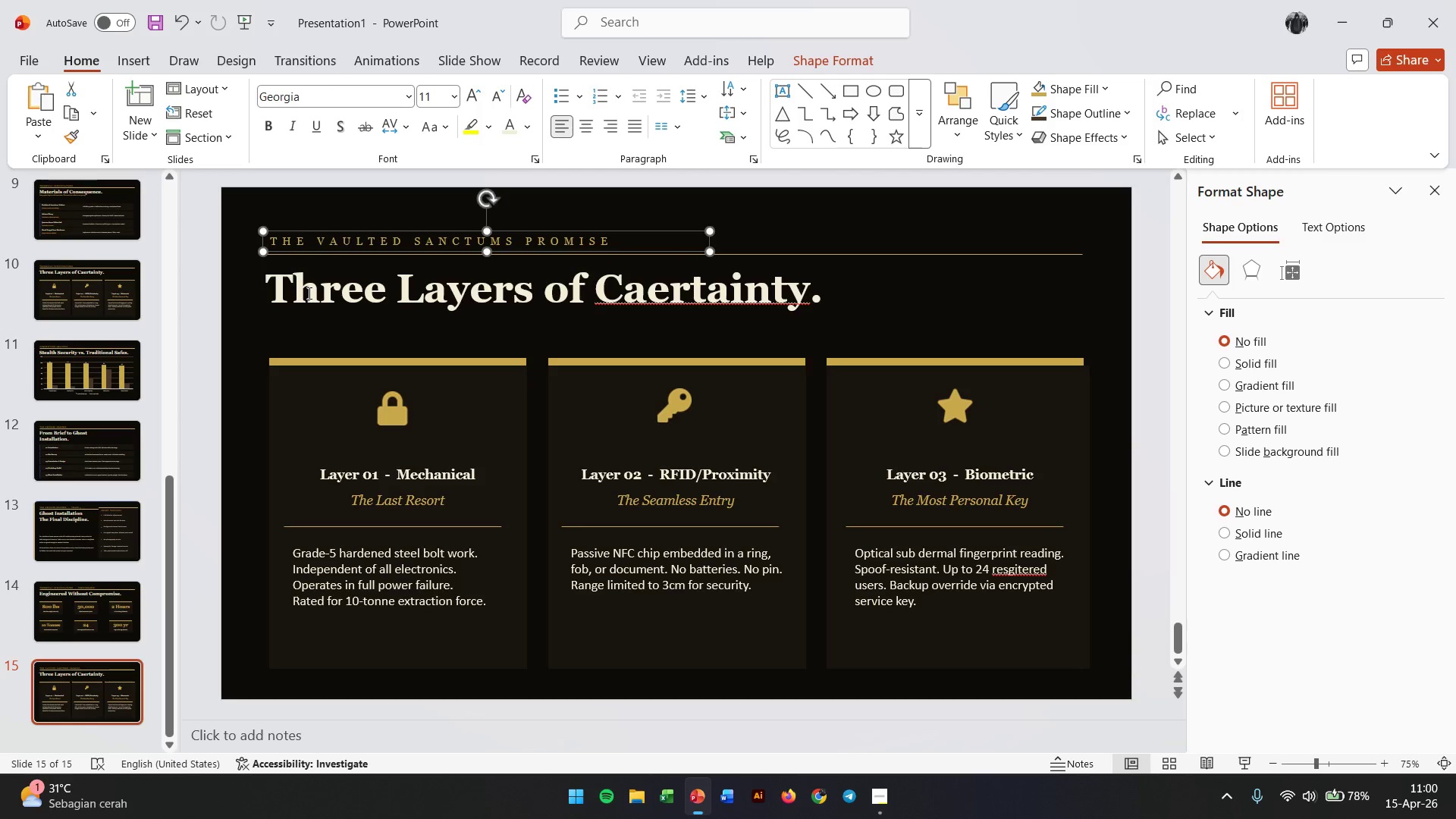 
double_click([308, 293])
 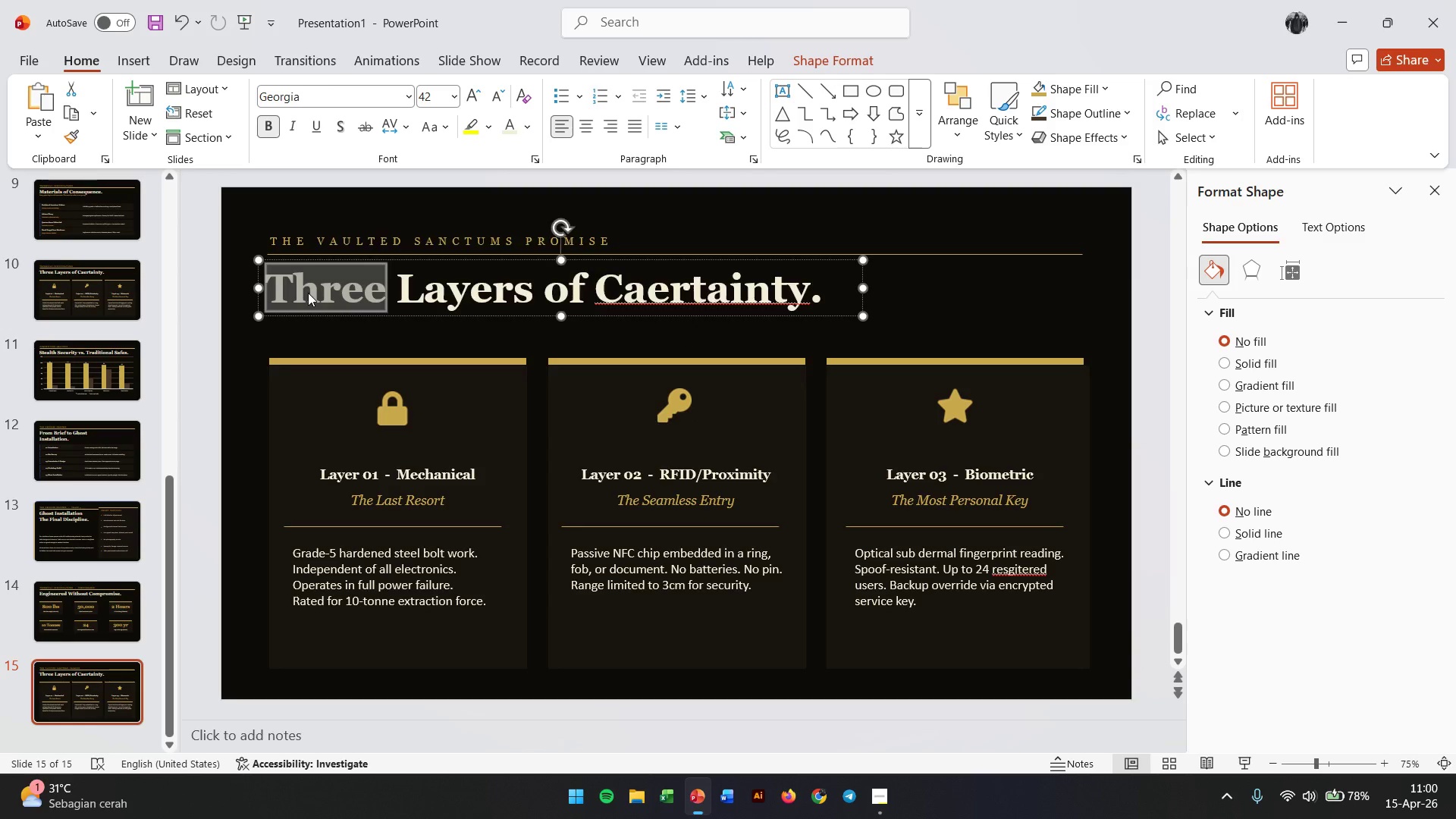 
triple_click([308, 293])
 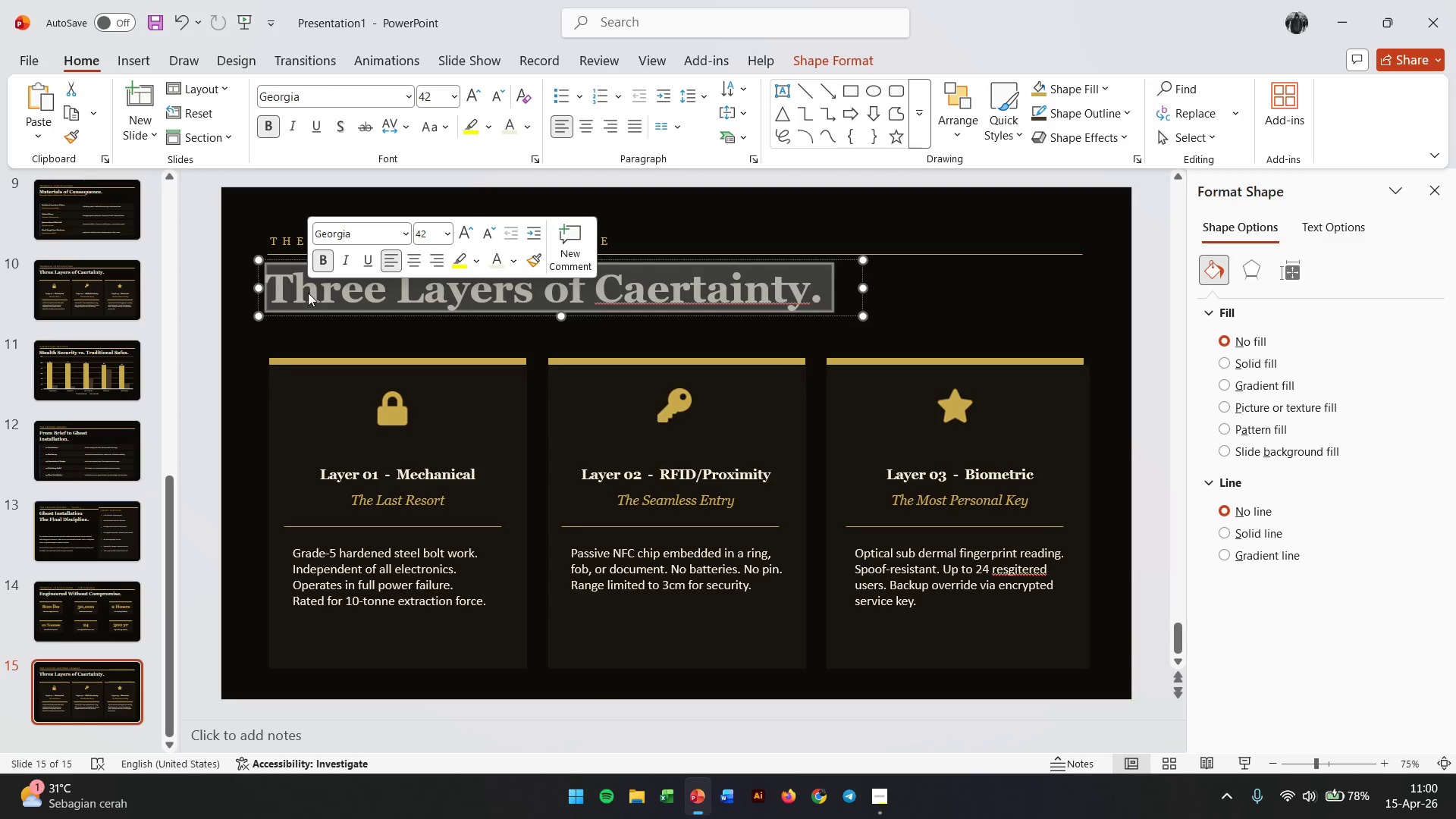 
type(Every Commission.)
 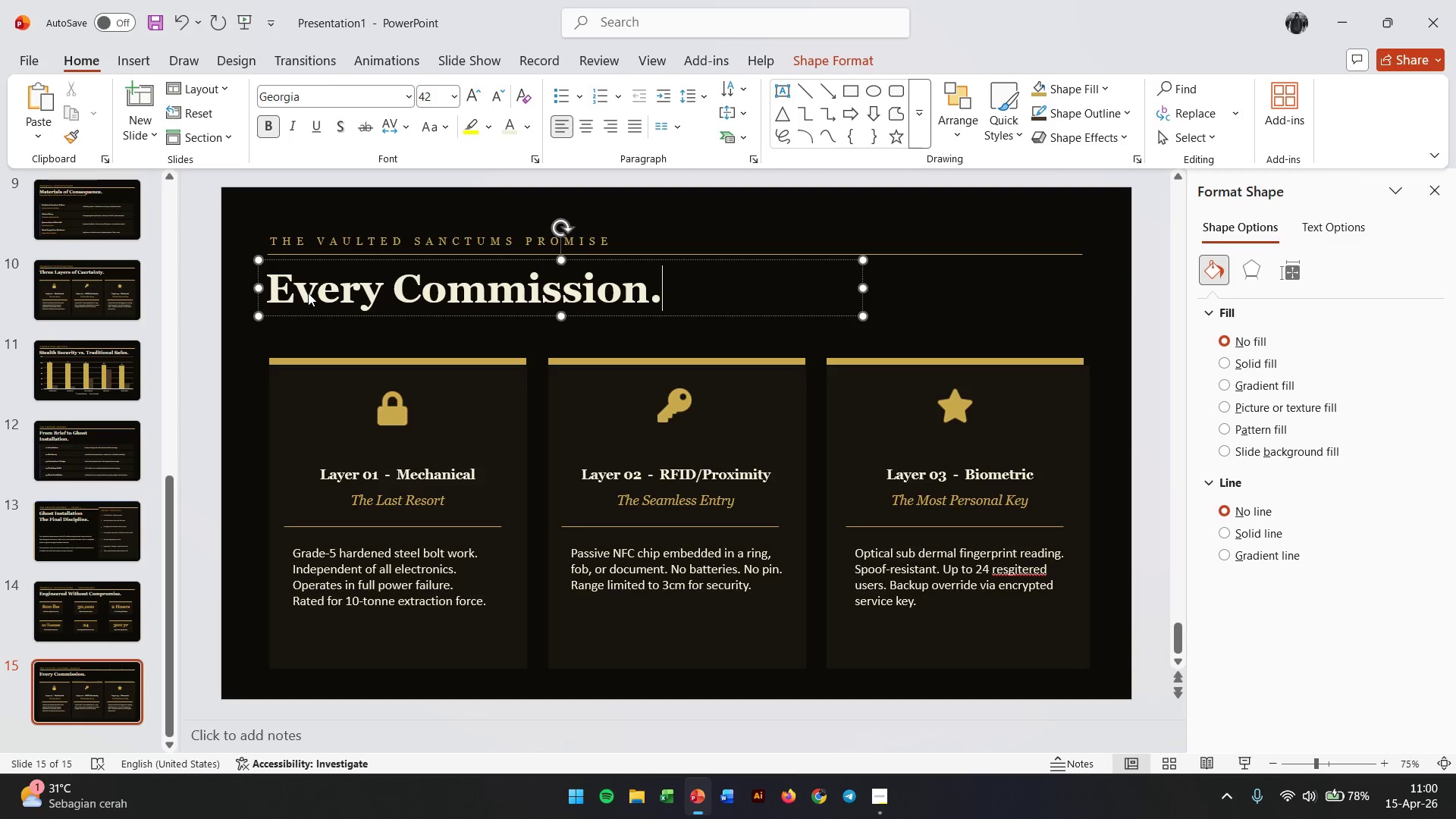 
key(Enter)
 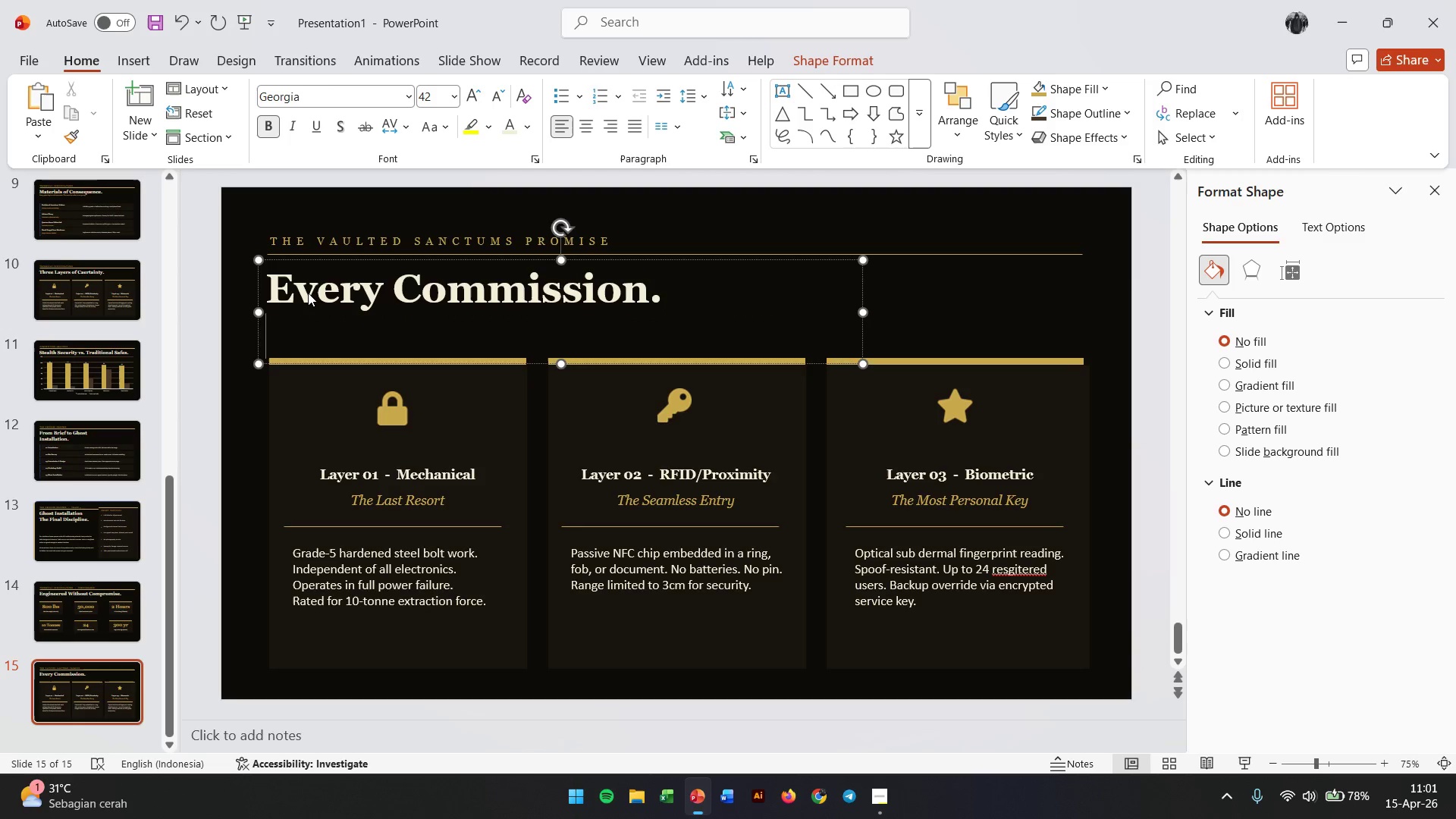 
type(One of One.)
 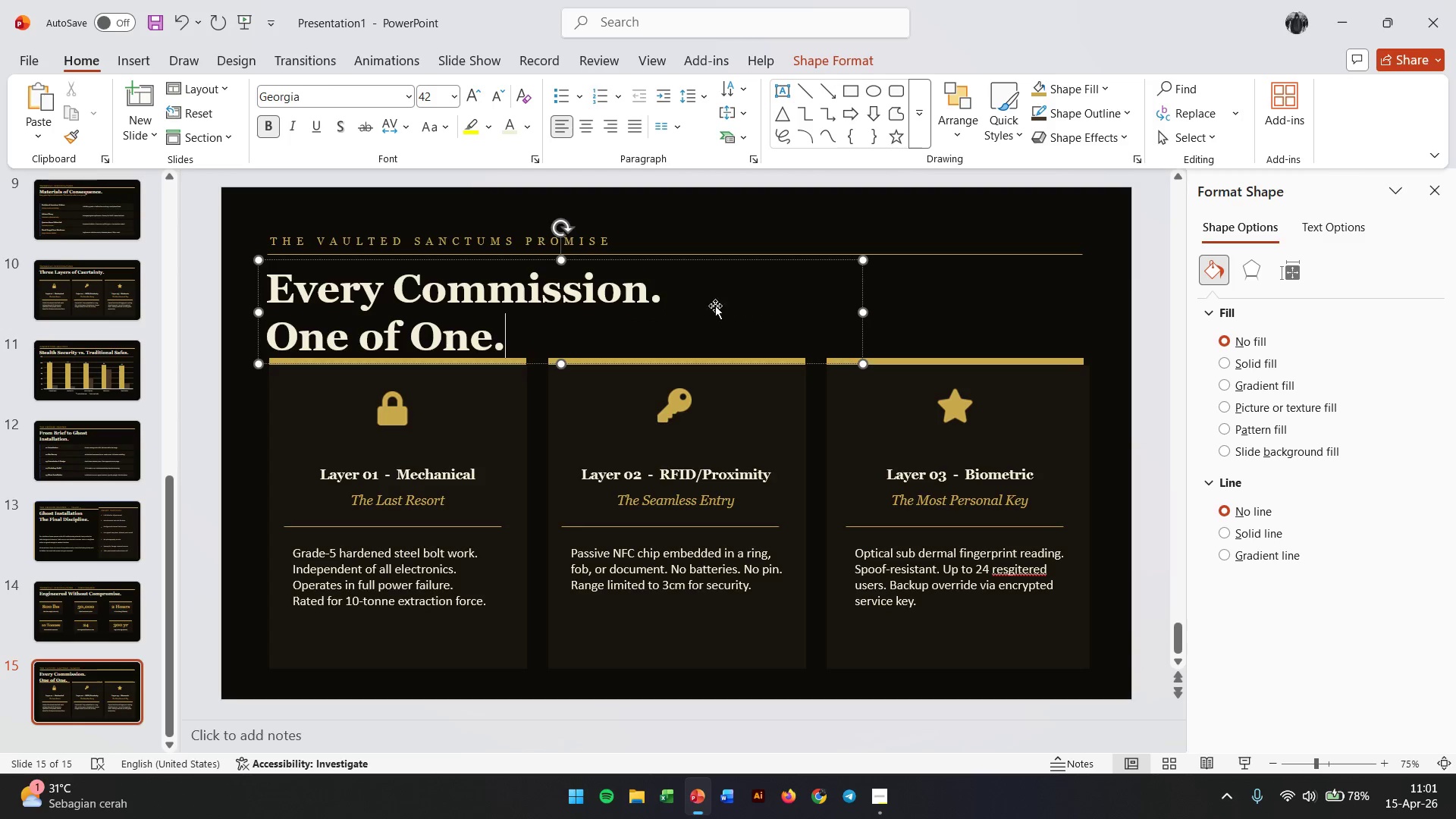 
left_click([1094, 309])
 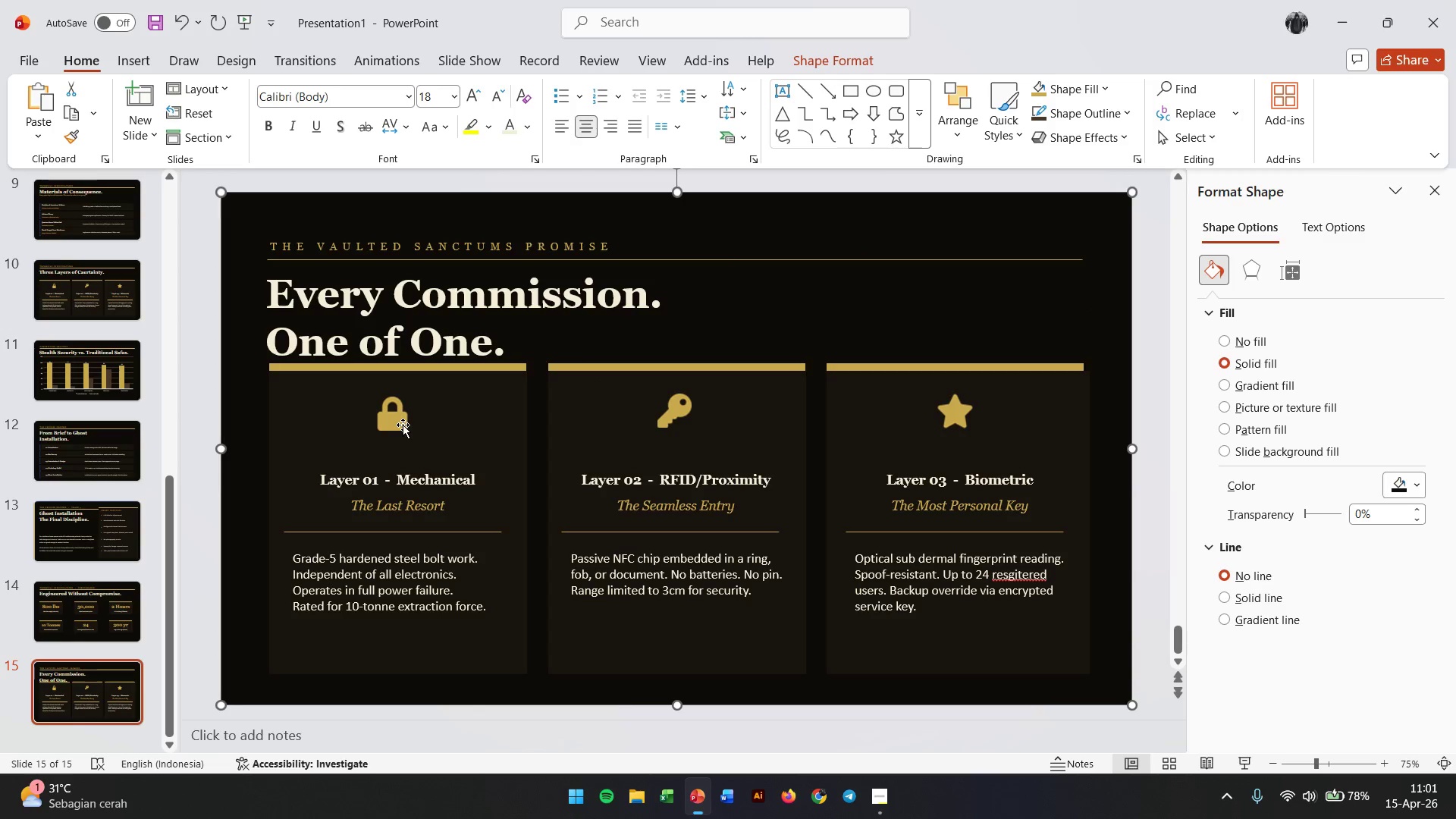 
left_click([403, 425])
 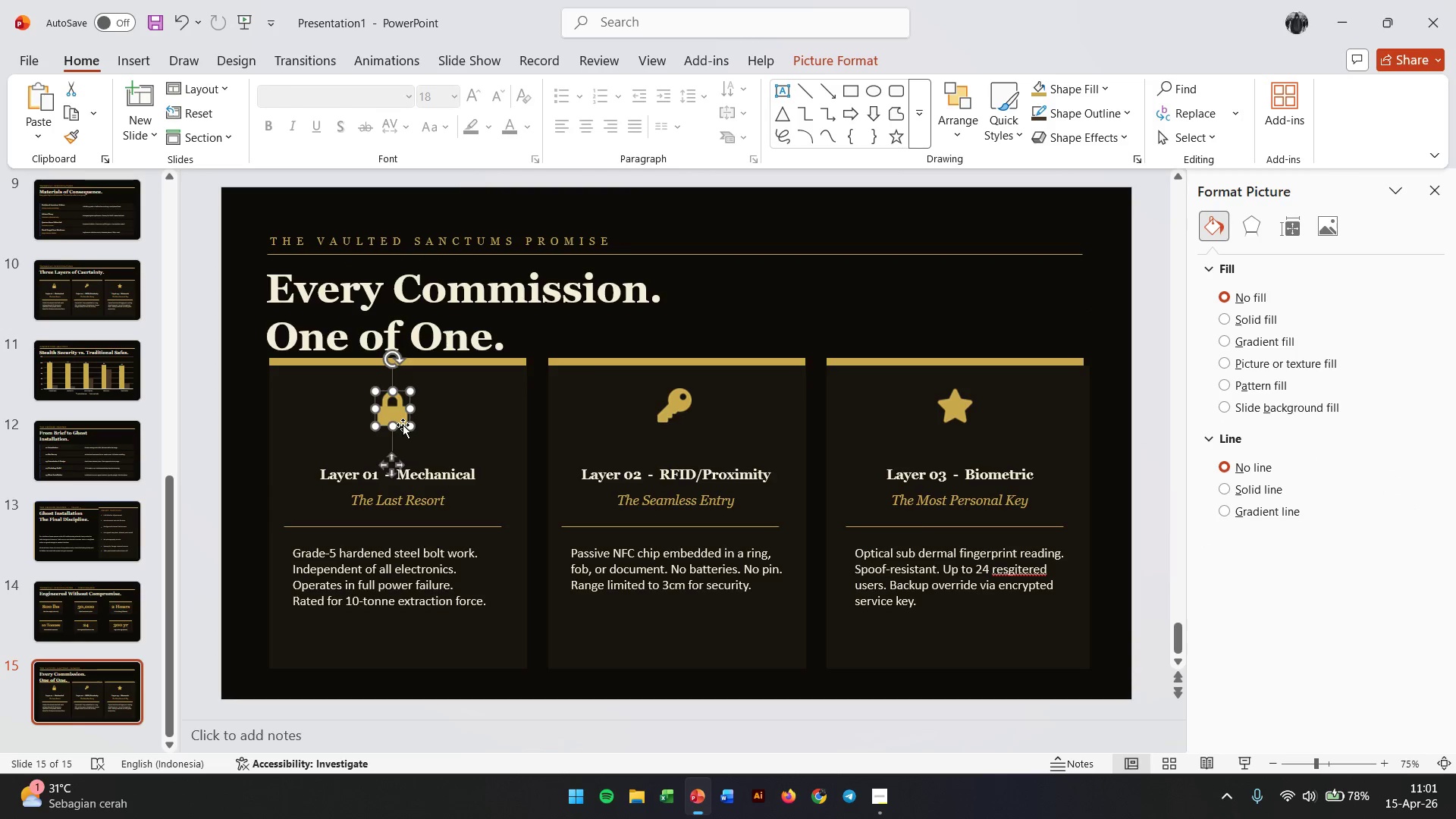 
key(Backspace)
 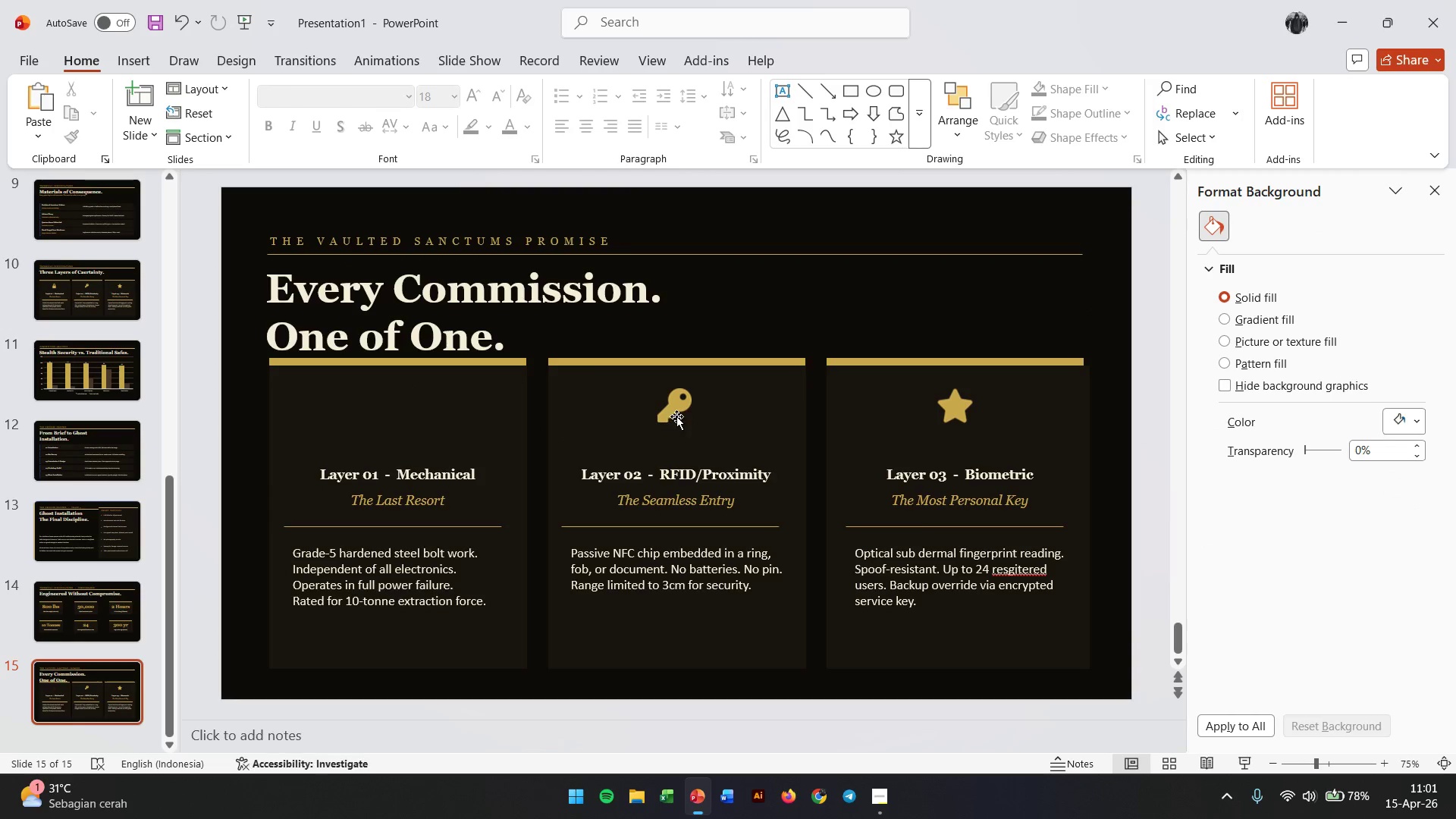 
left_click_drag(start_coordinate=[676, 416], to_coordinate=[958, 413])
 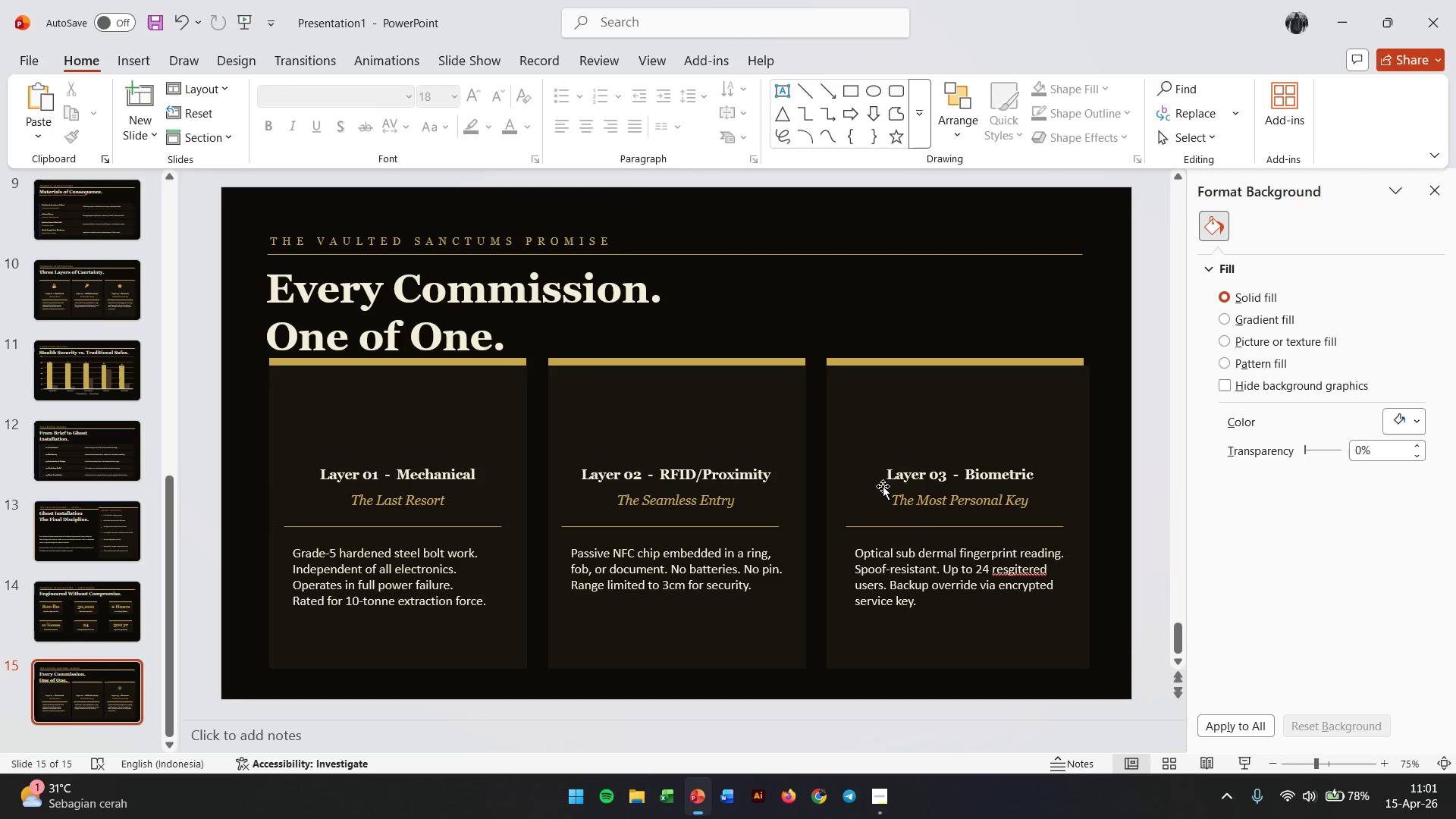 
key(Backspace)
 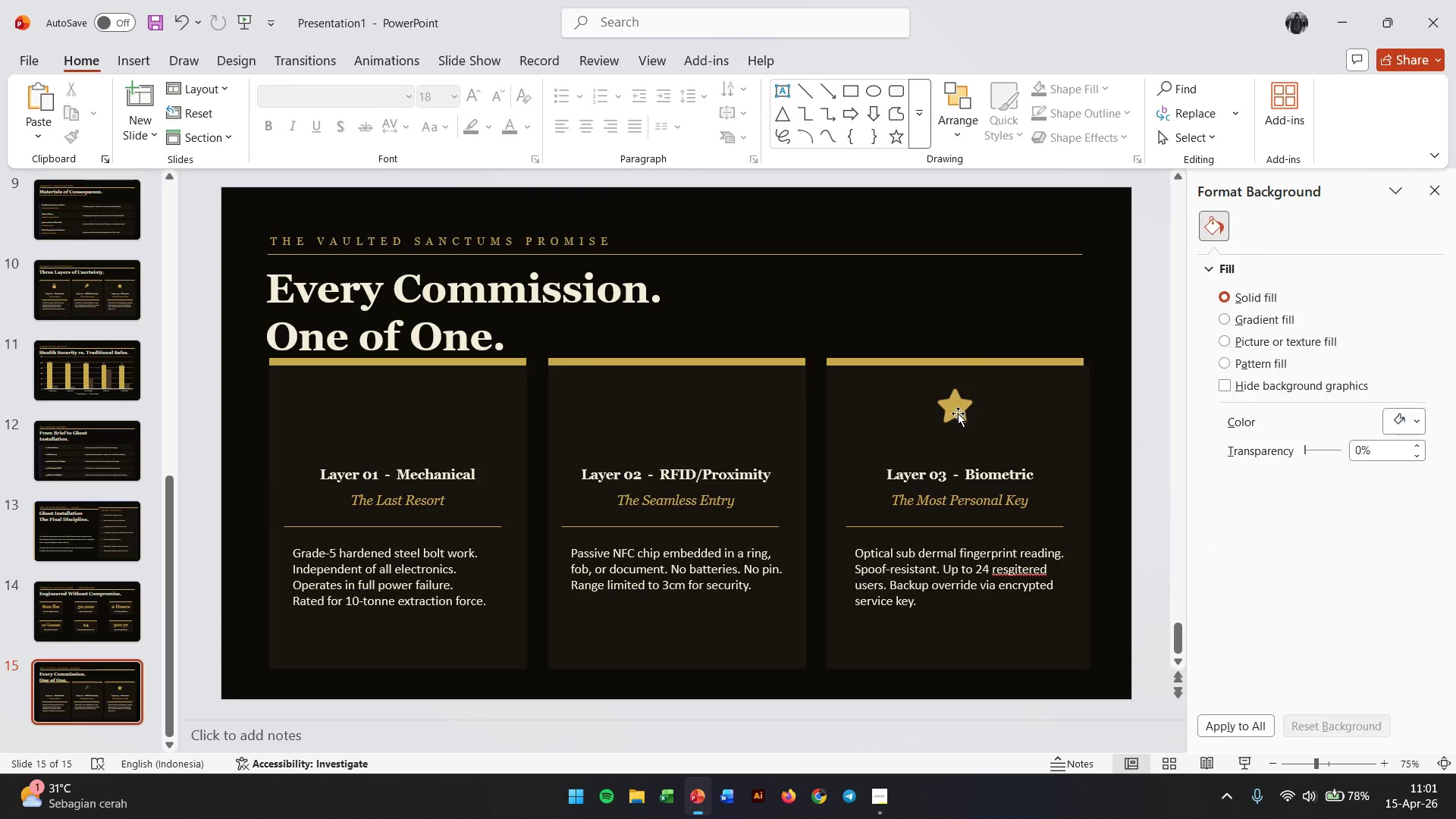 
left_click([958, 413])
 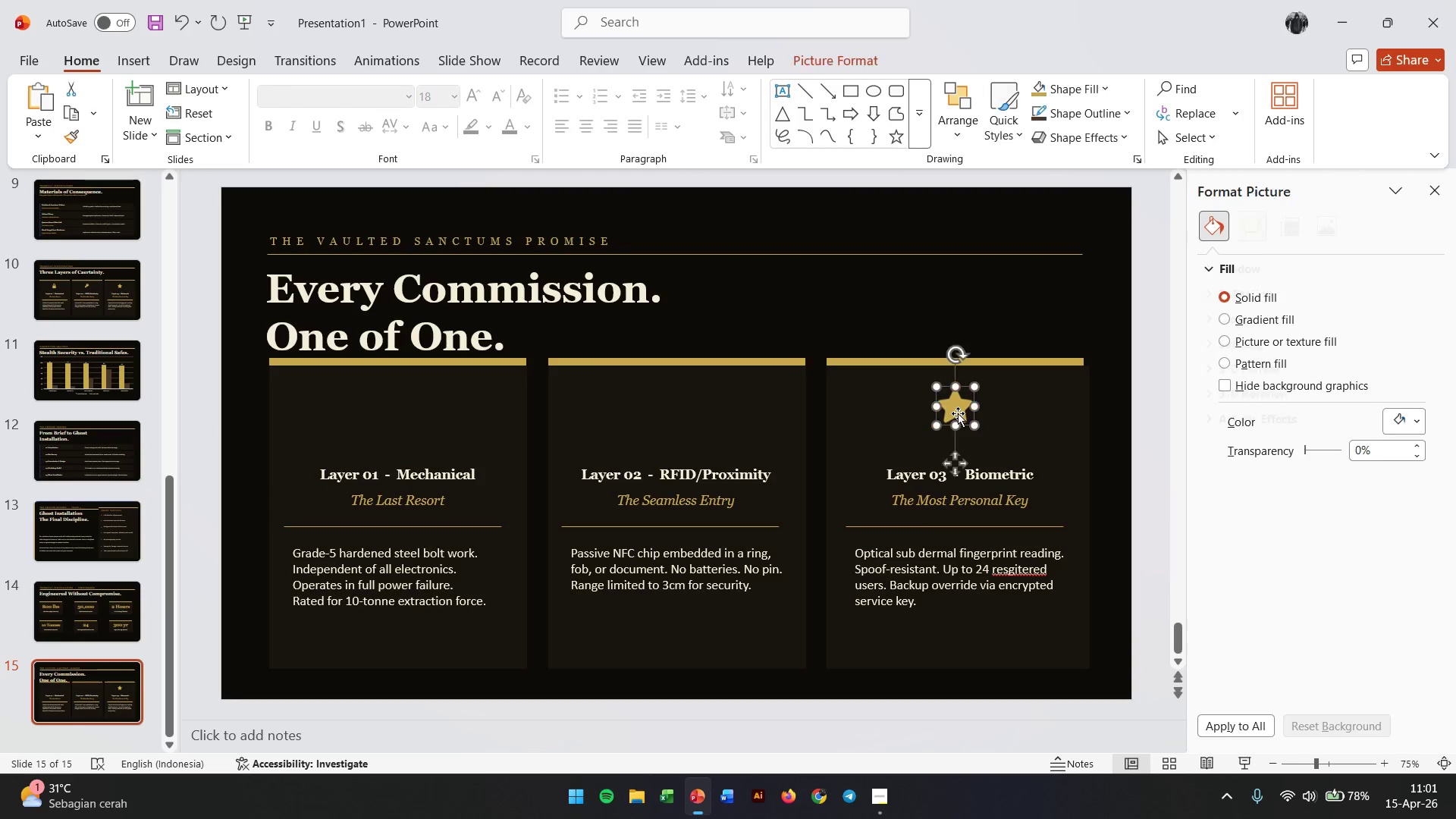 
key(Backspace)
 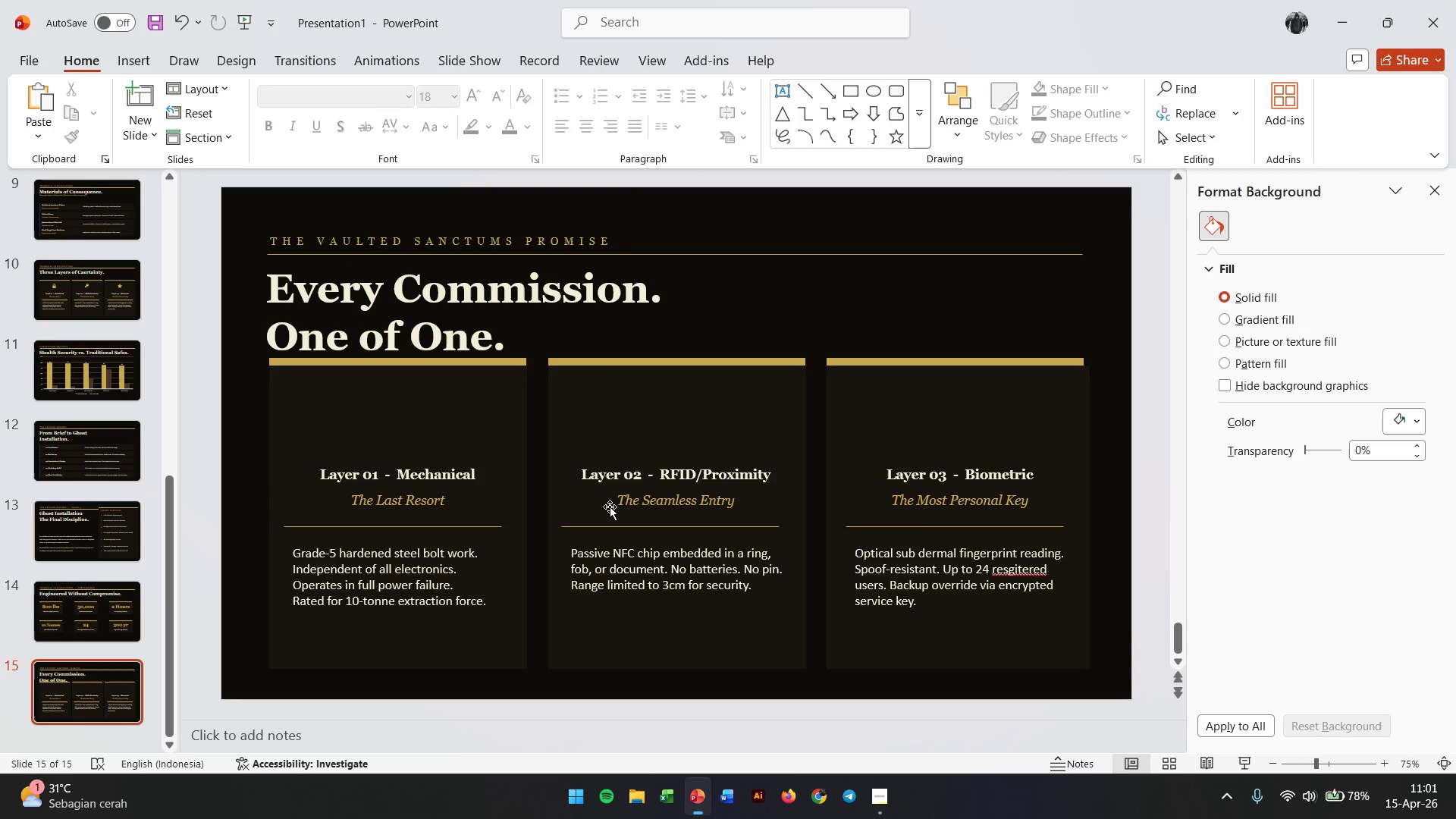 
left_click([417, 504])
 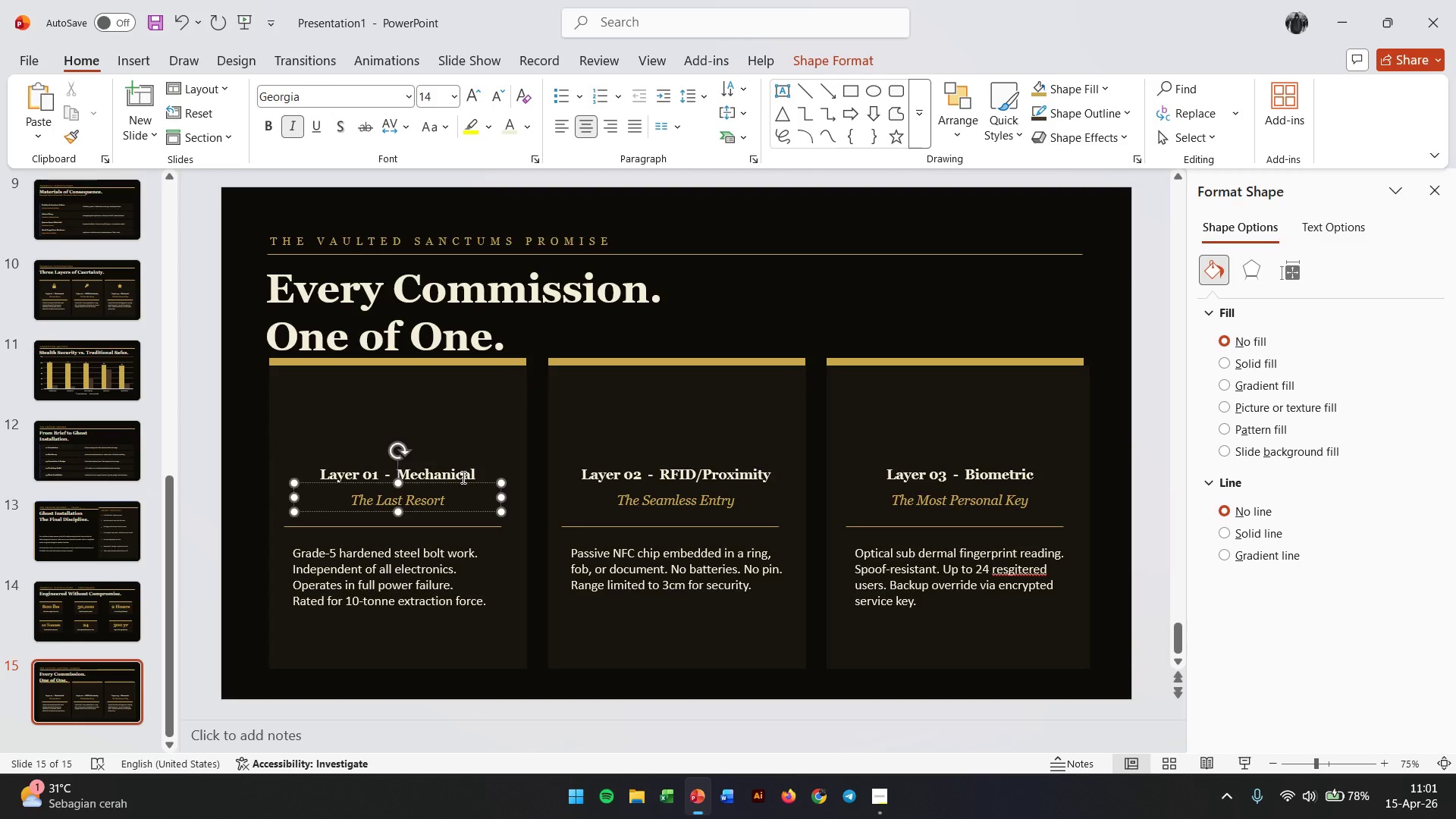 
left_click_drag(start_coordinate=[473, 485], to_coordinate=[755, 322])
 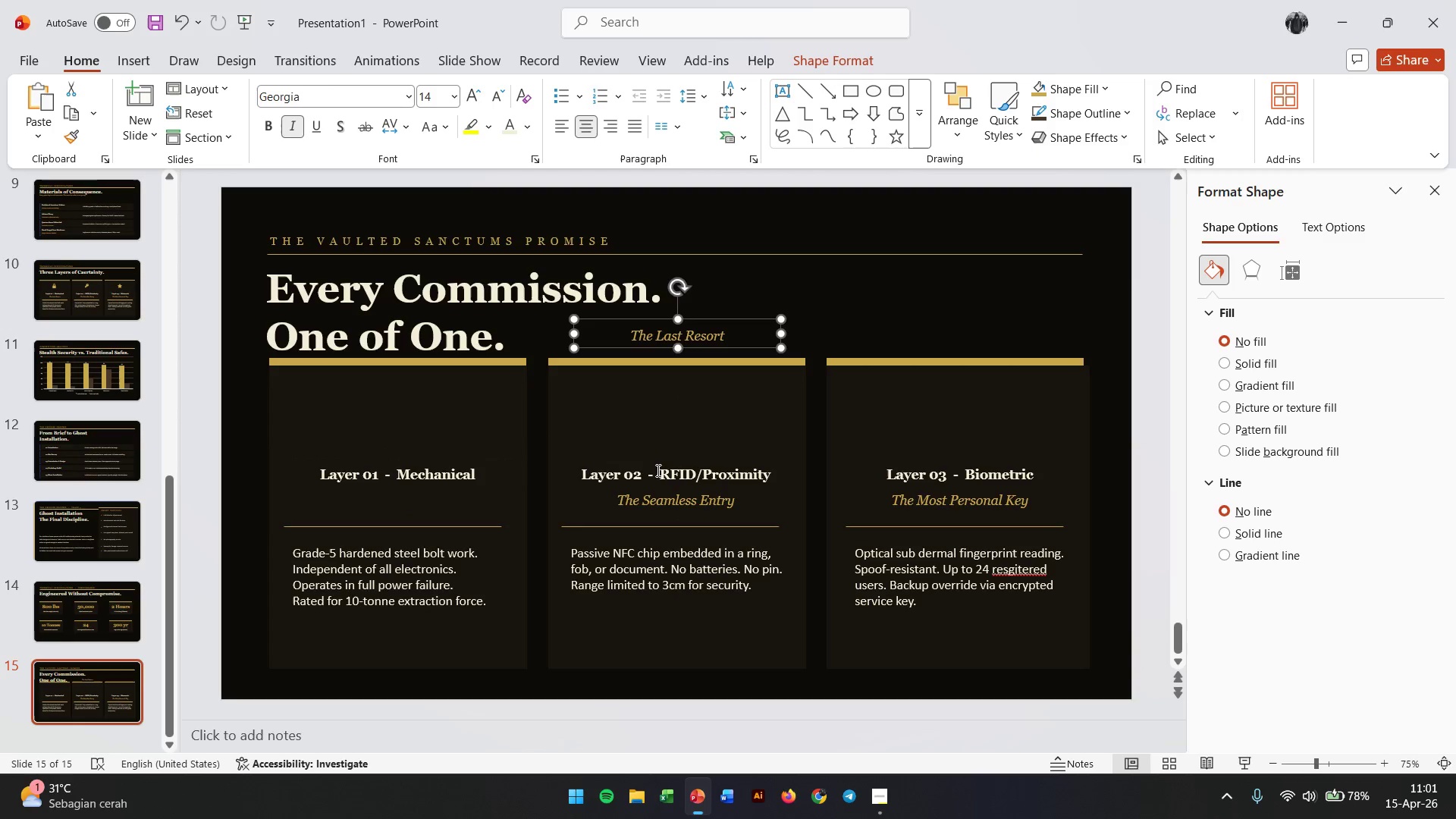 
left_click([657, 470])
 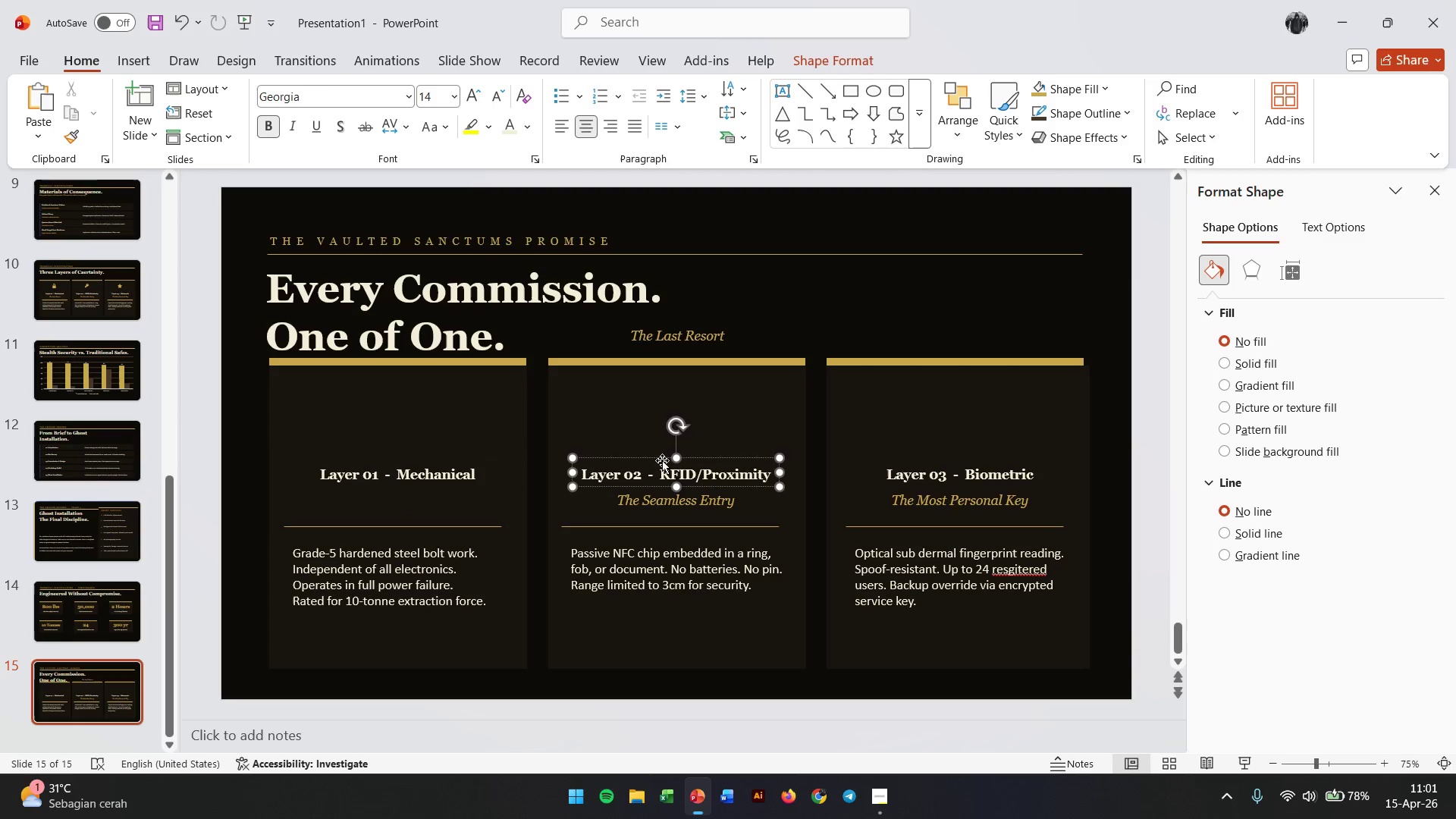 
left_click([666, 456])
 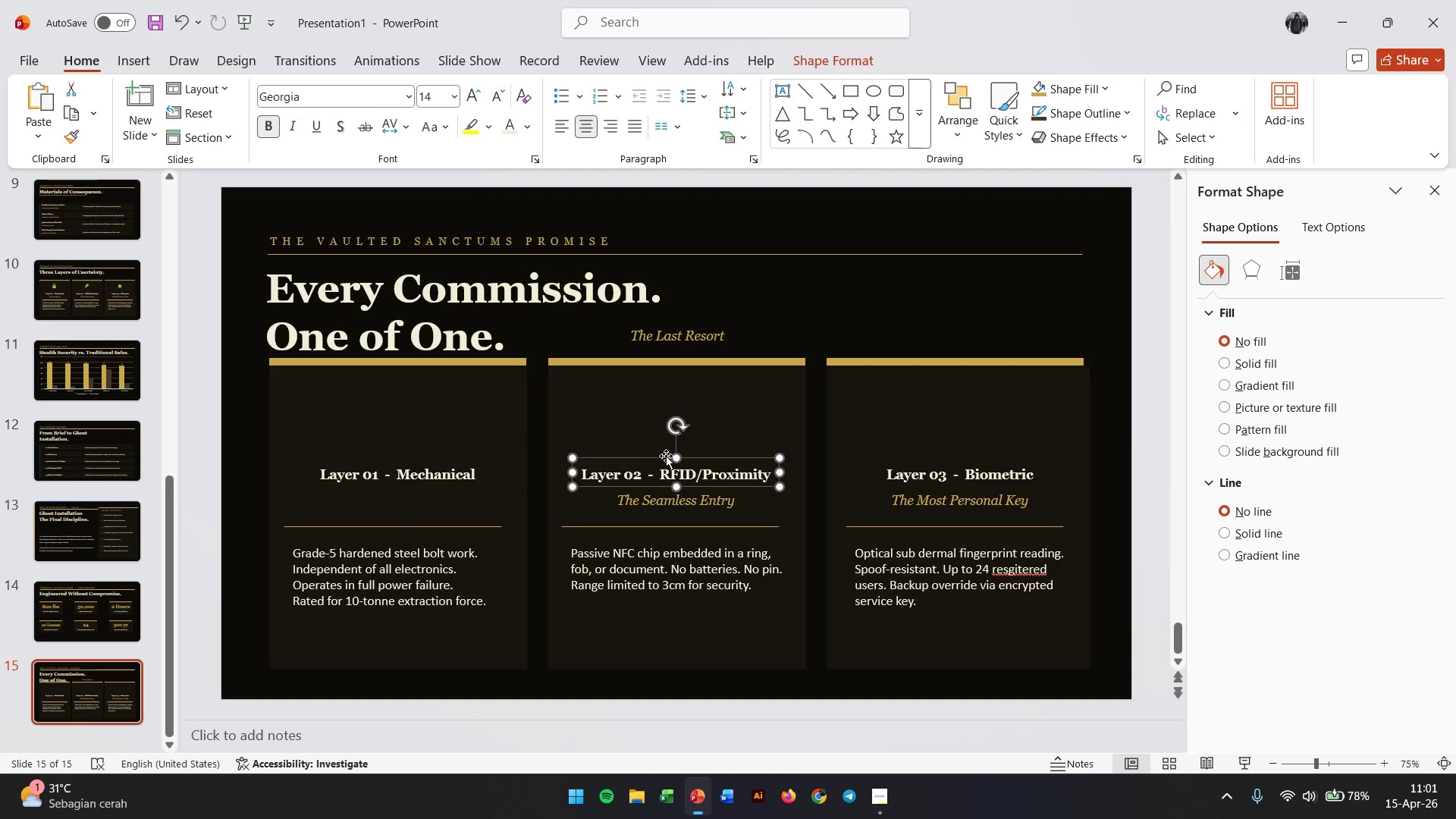 
key(Backspace)
 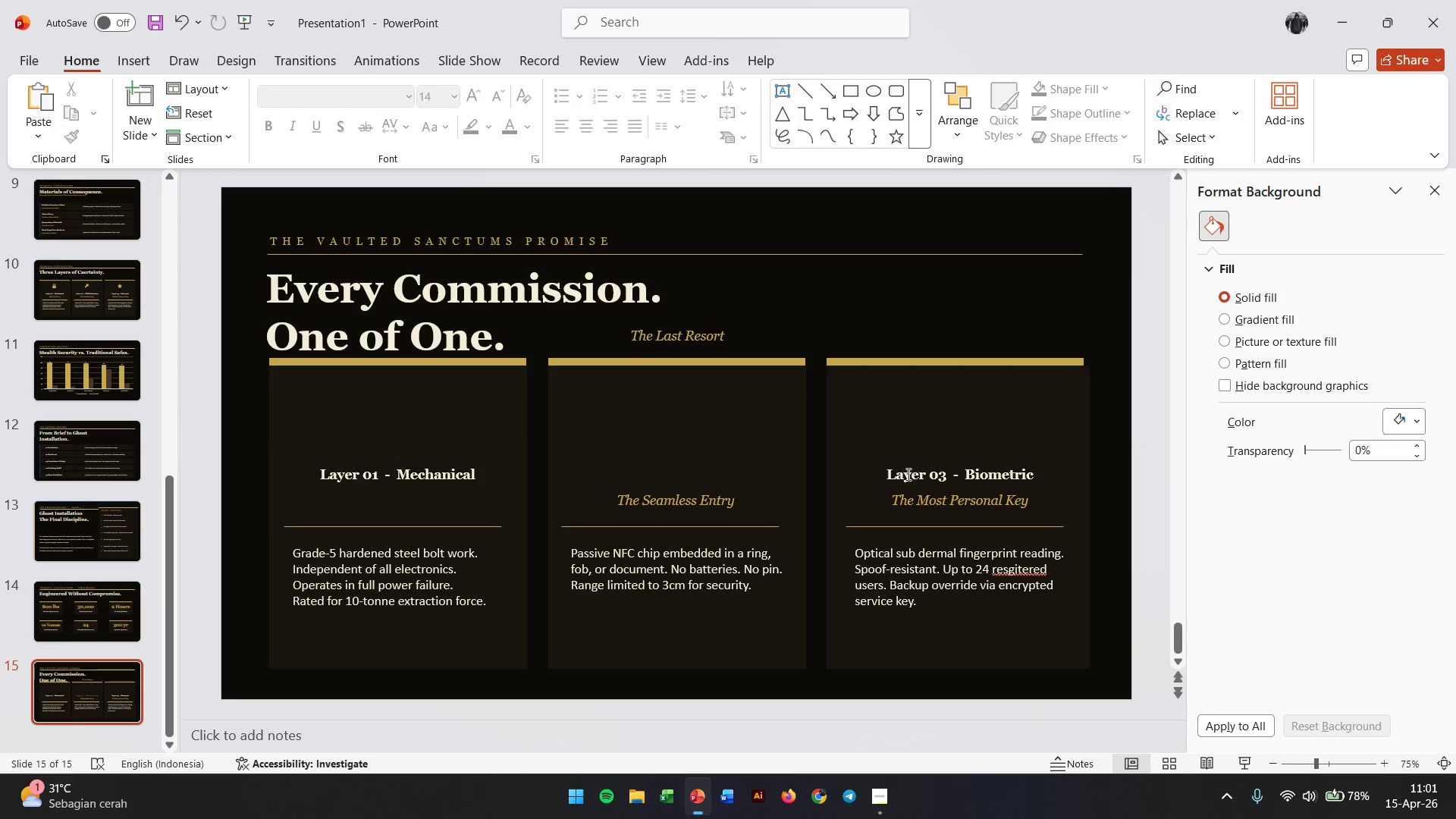 
left_click([907, 474])
 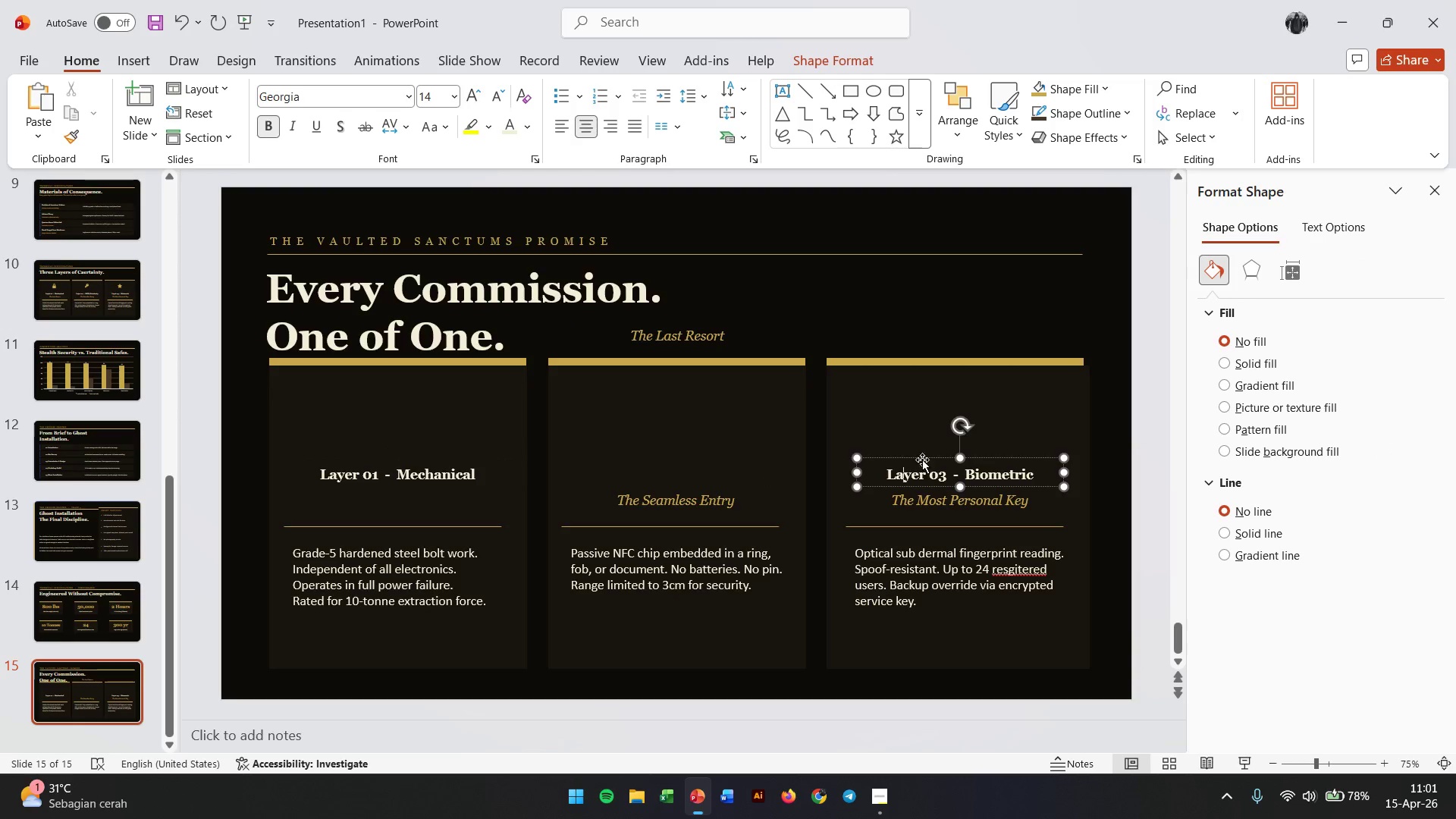 
left_click([922, 460])
 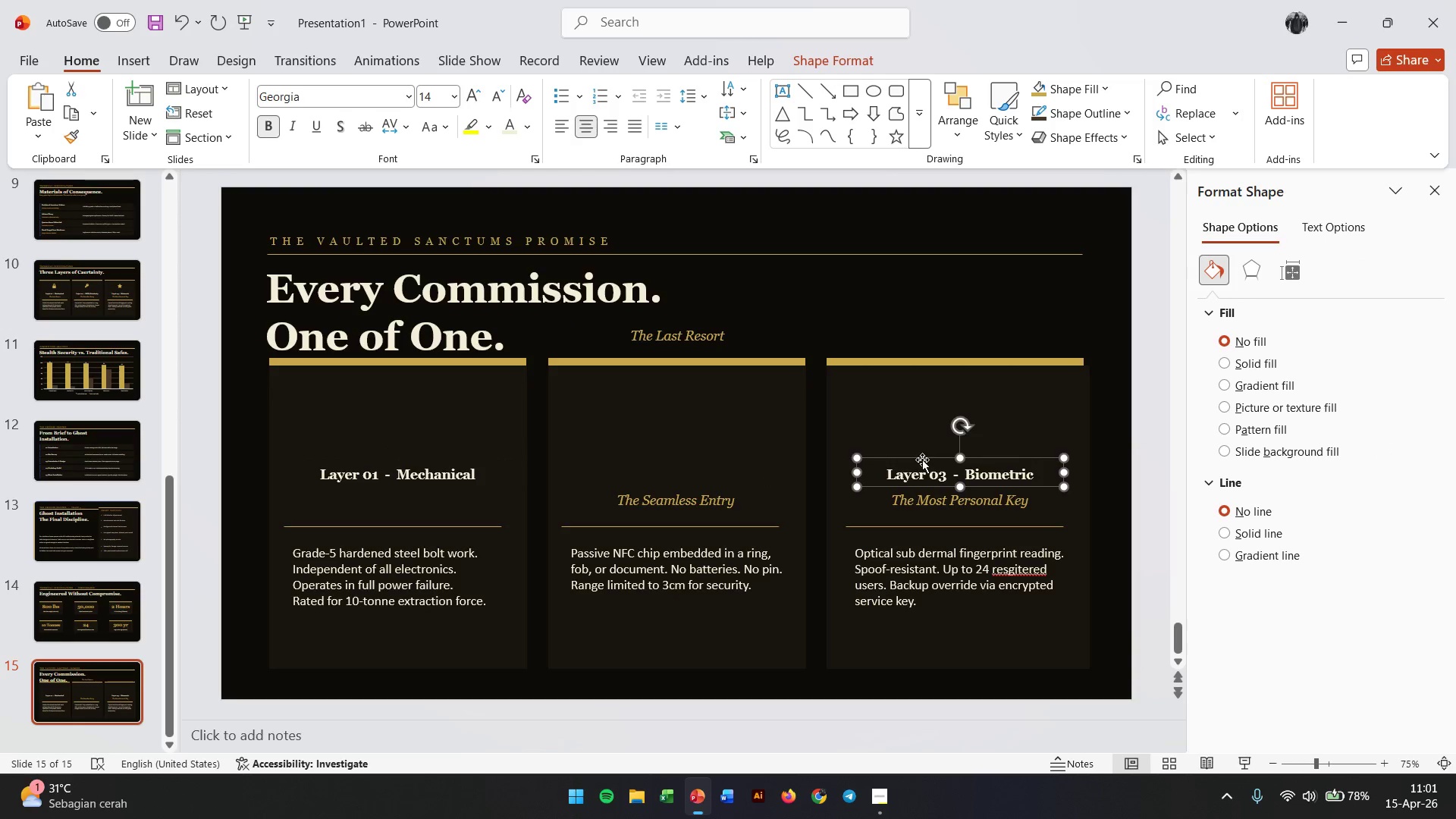 
key(Backspace)
 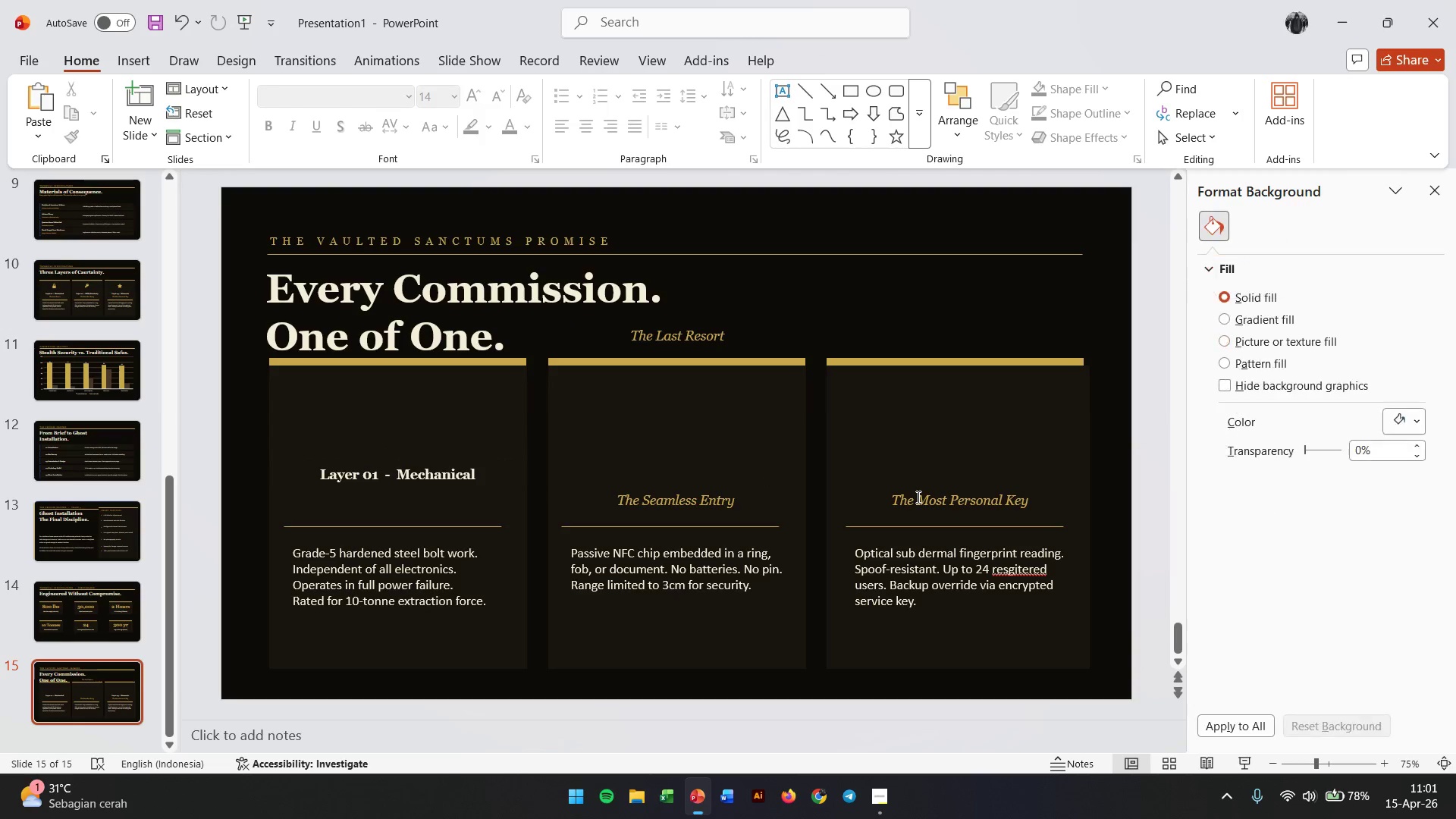 
left_click([917, 497])
 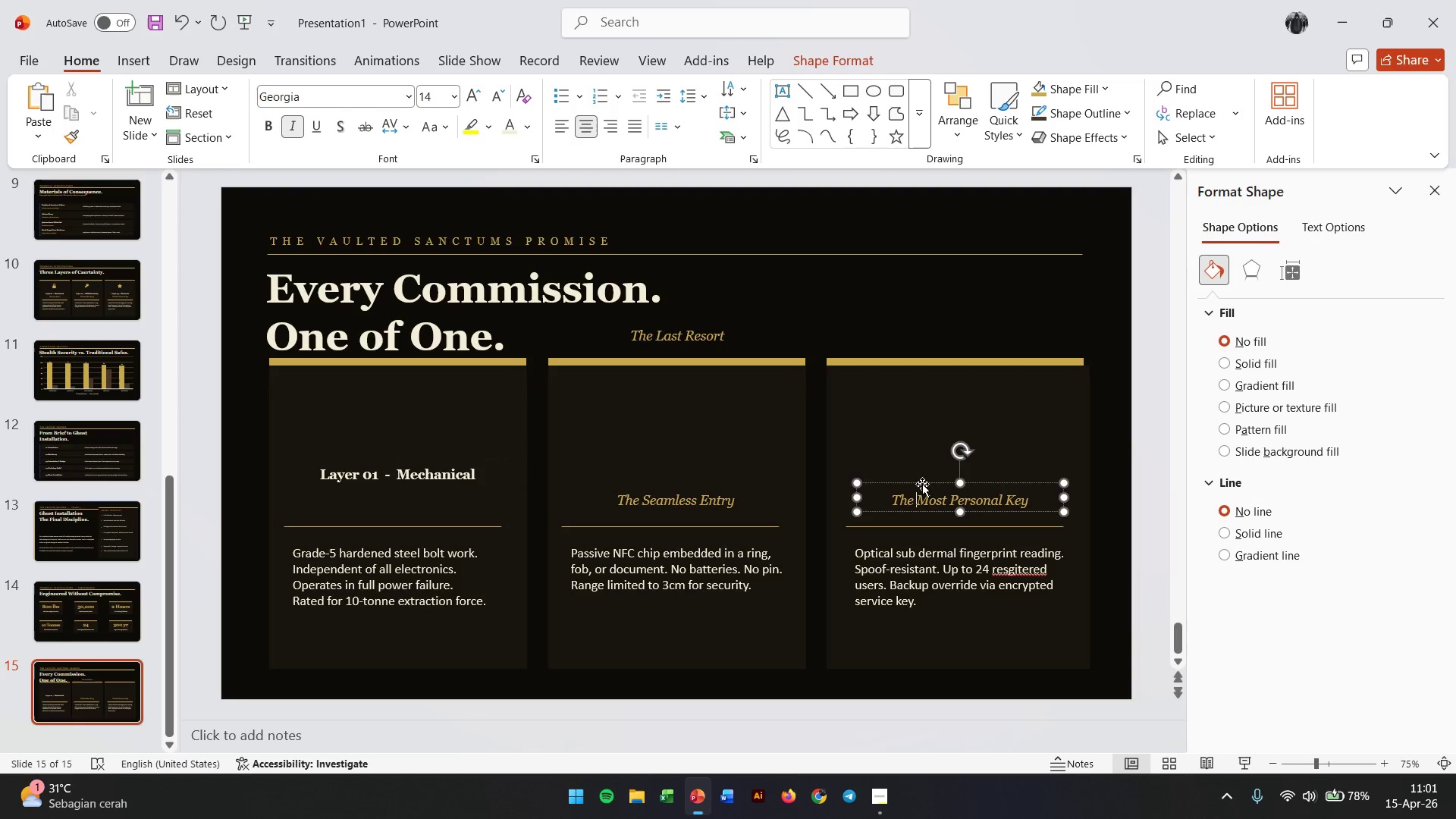 
left_click([922, 484])
 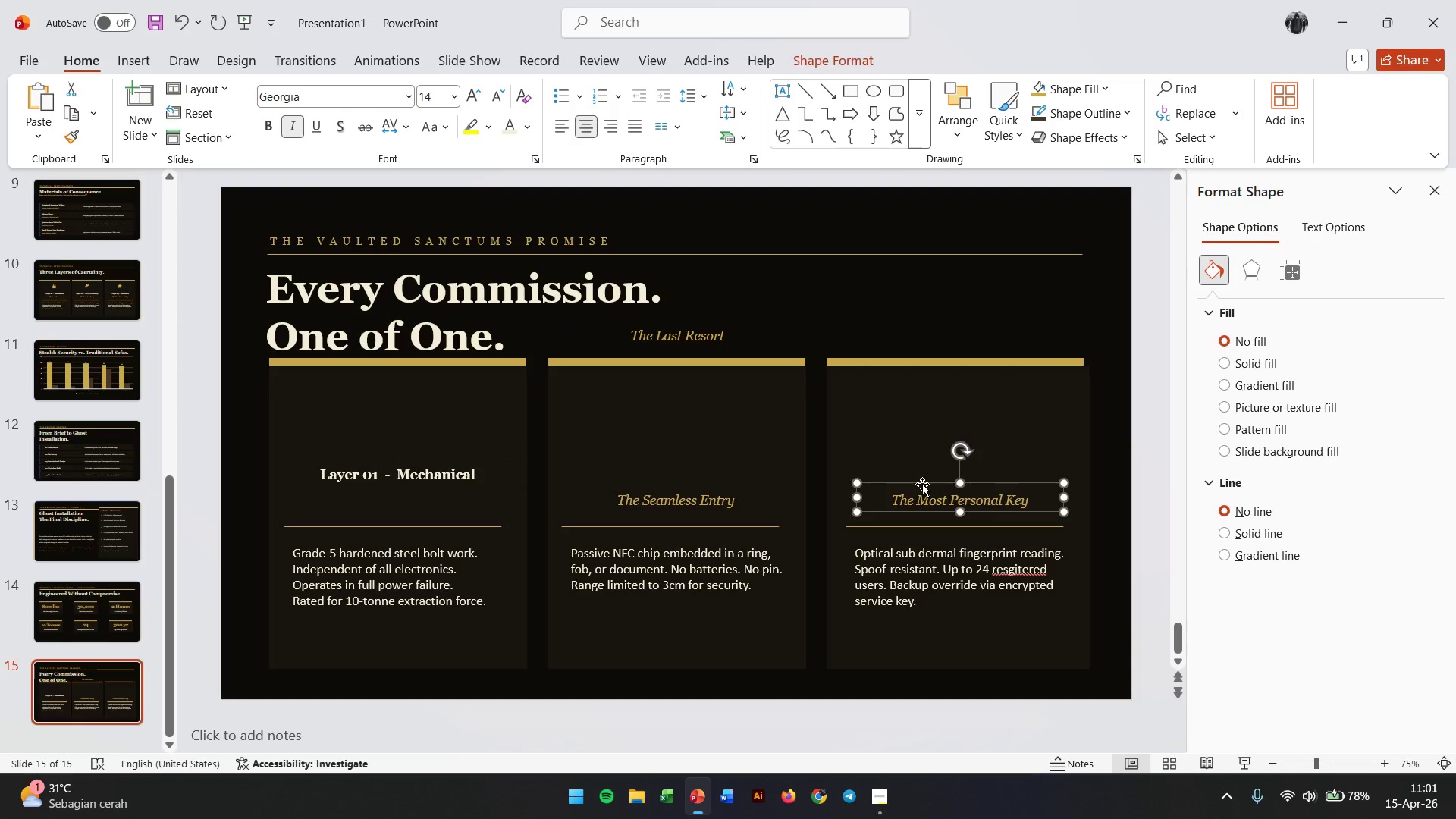 
key(Backspace)
 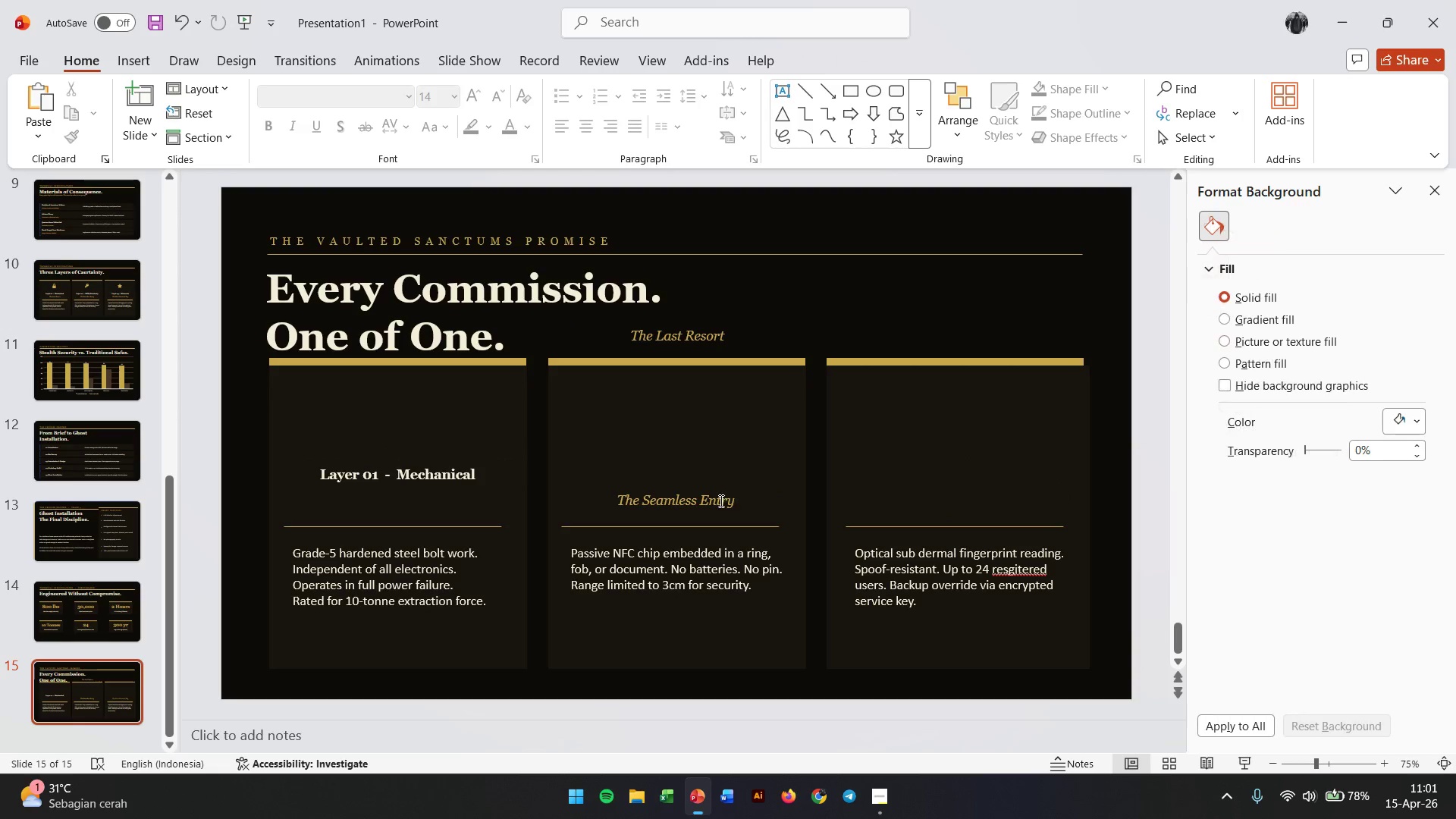 
left_click([720, 500])
 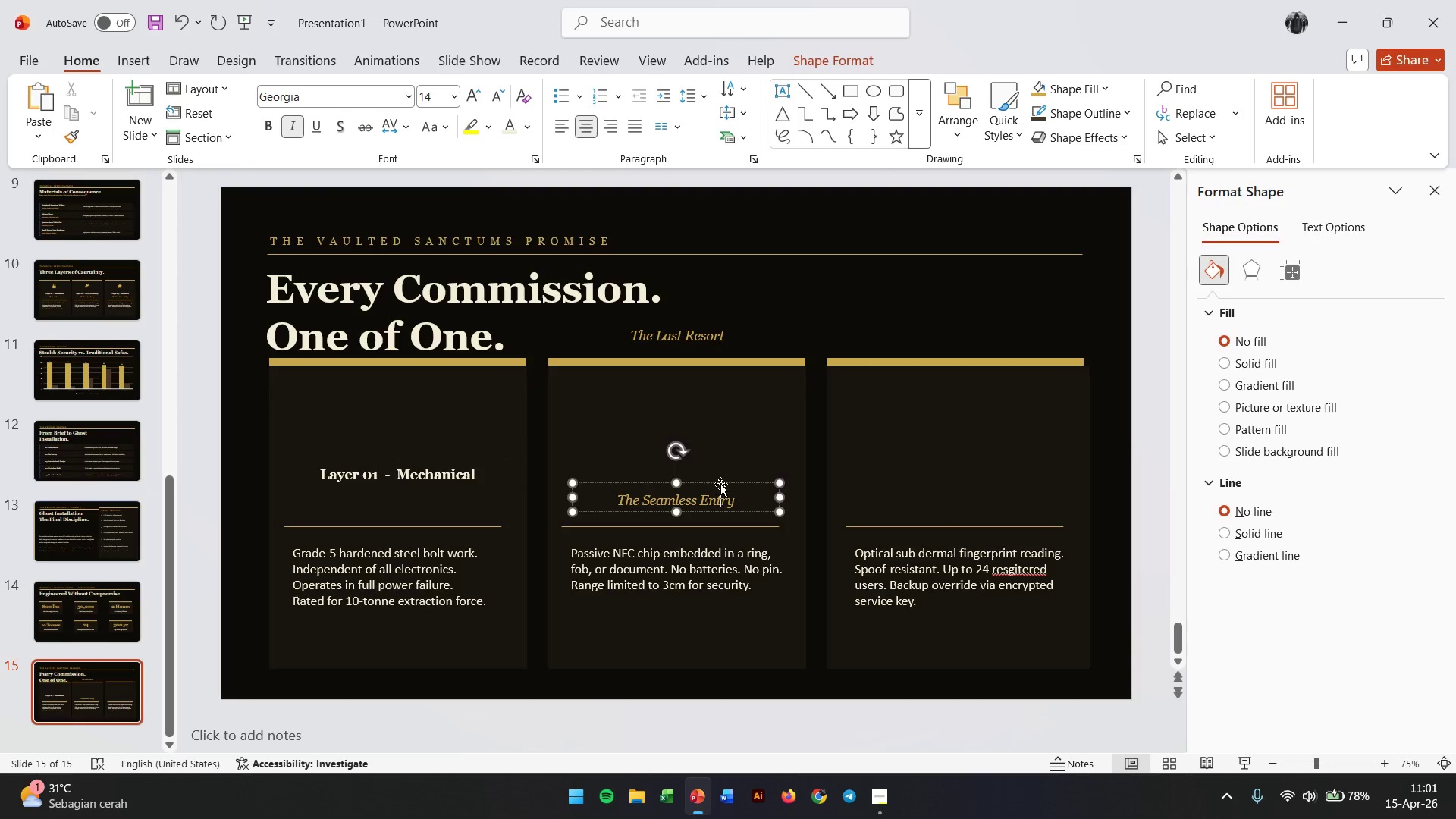 
left_click([720, 484])
 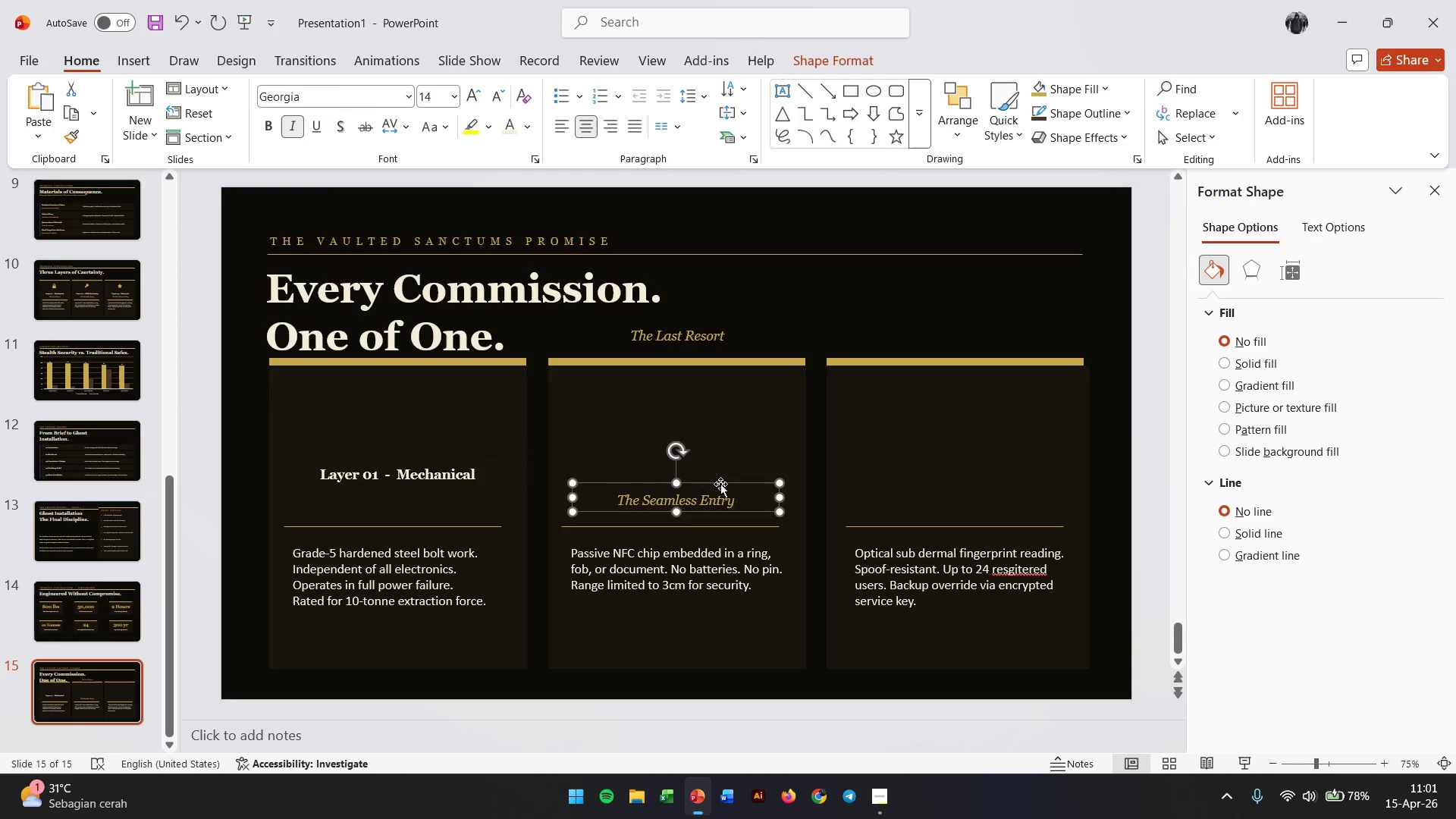 
key(Backspace)
 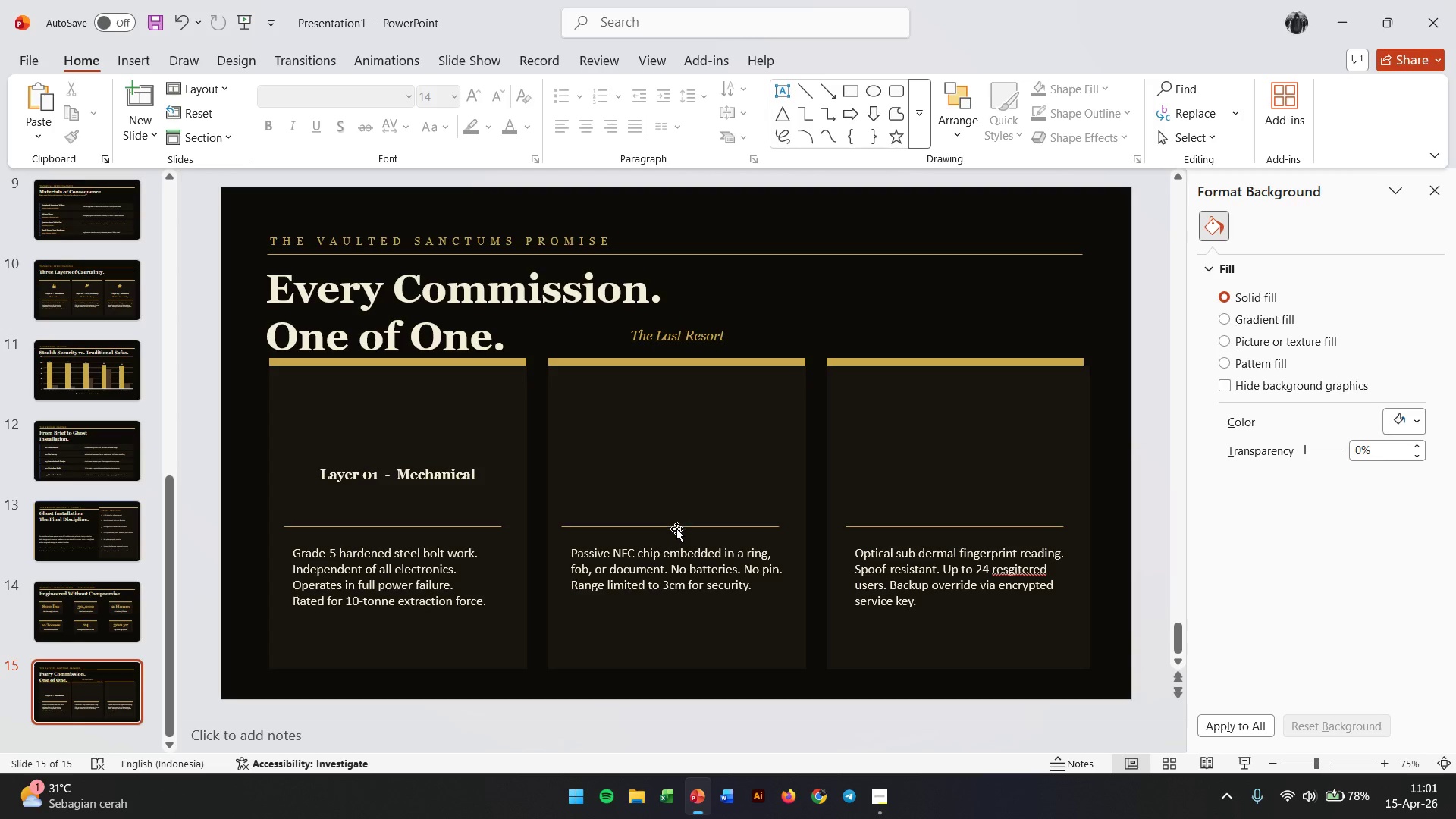 
left_click_drag(start_coordinate=[676, 526], to_coordinate=[915, 529])
 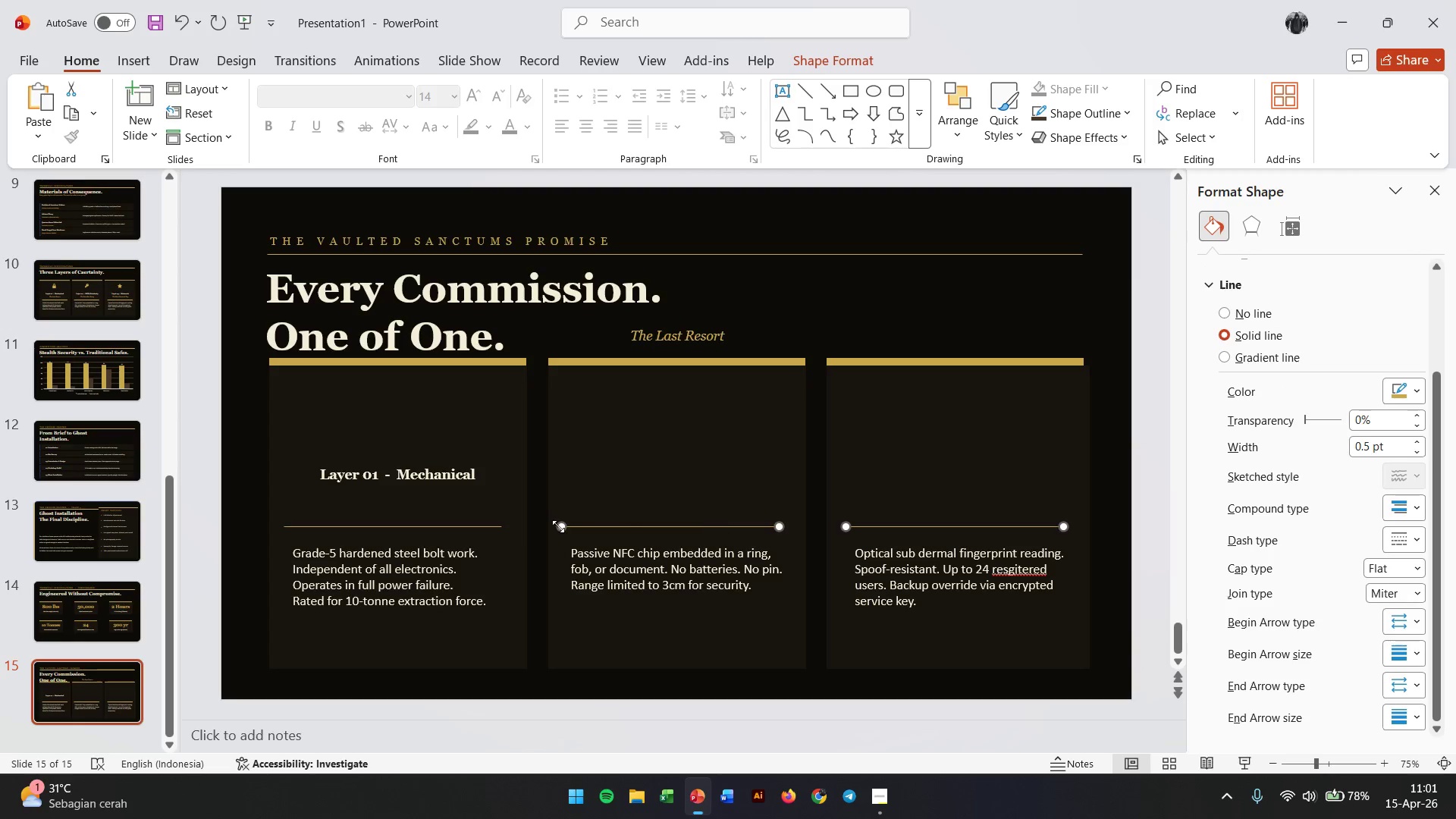 
hold_key(key=ControlLeft, duration=1.53)
left_click([915, 529])
 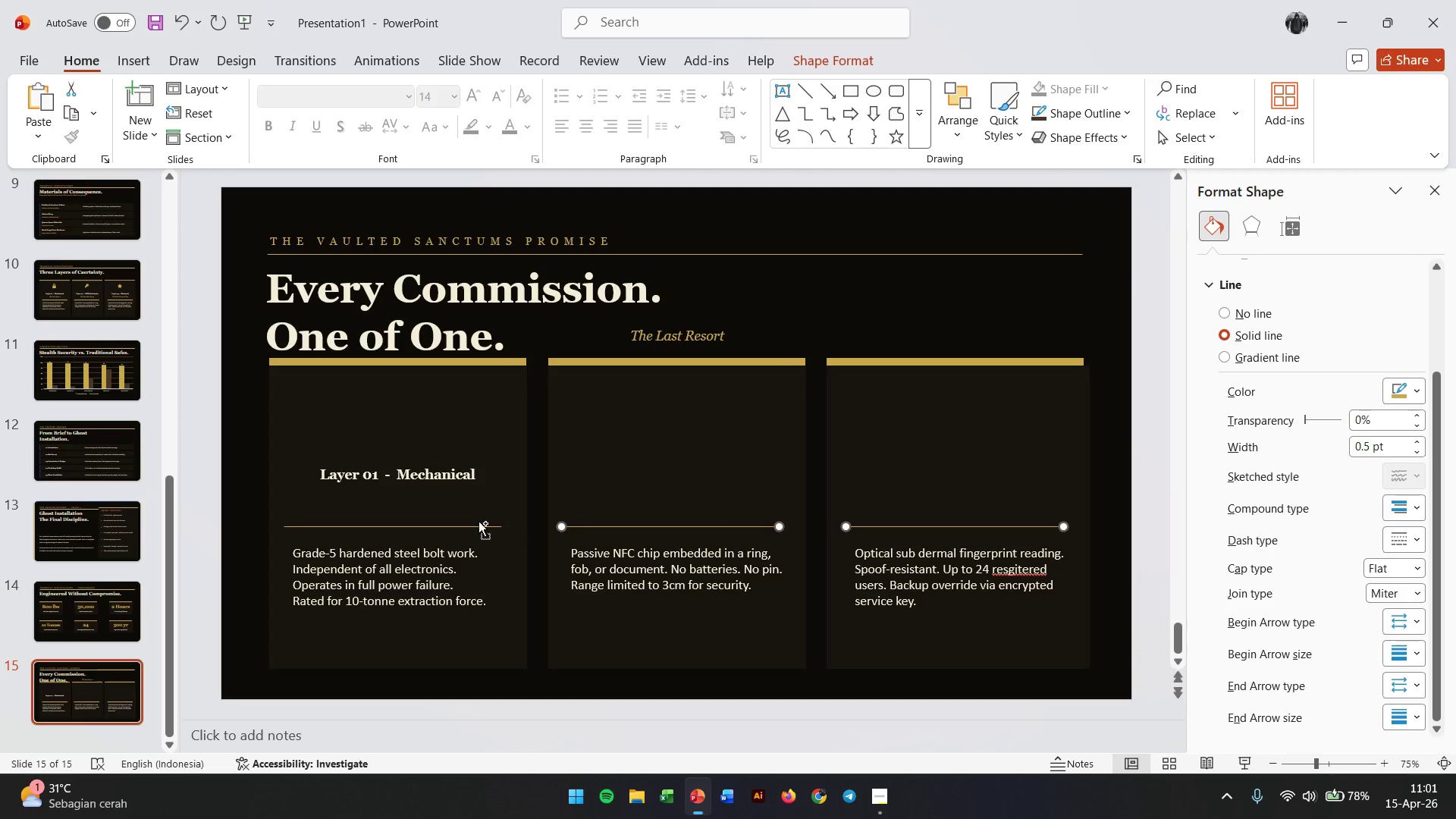 
left_click([474, 521])
 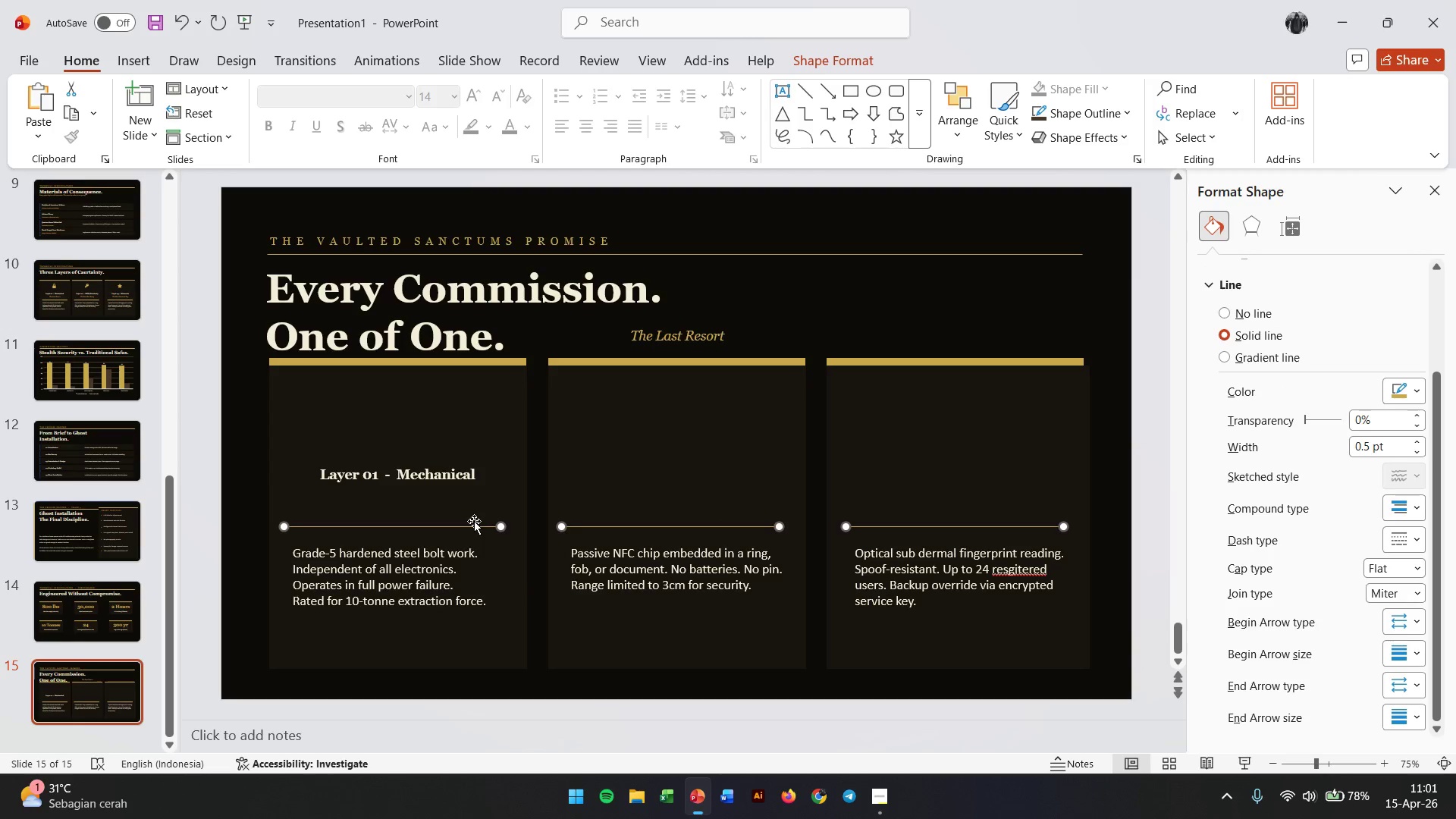 
key(Backspace)
 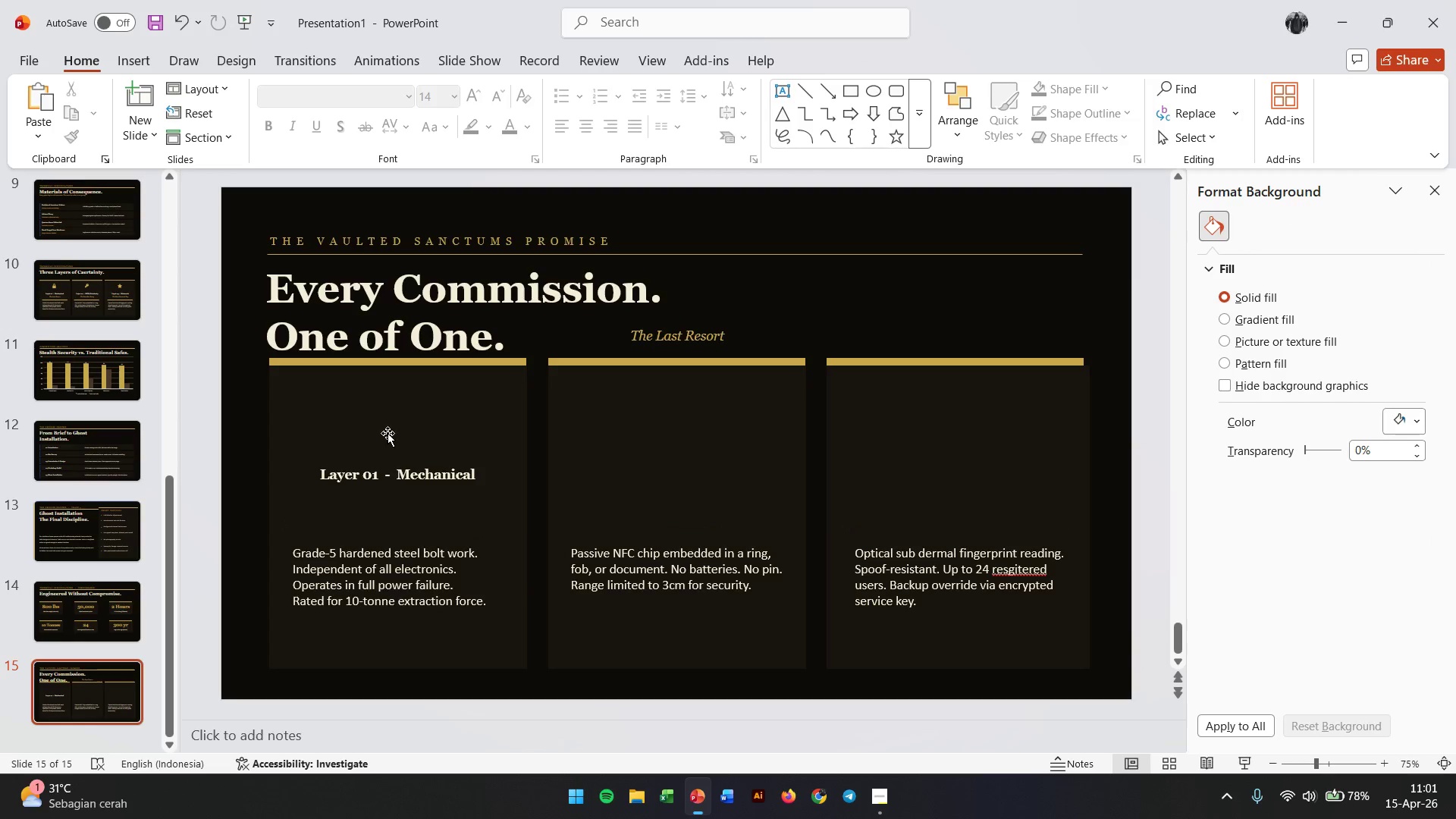 
left_click_drag(start_coordinate=[376, 482], to_coordinate=[376, 497])
 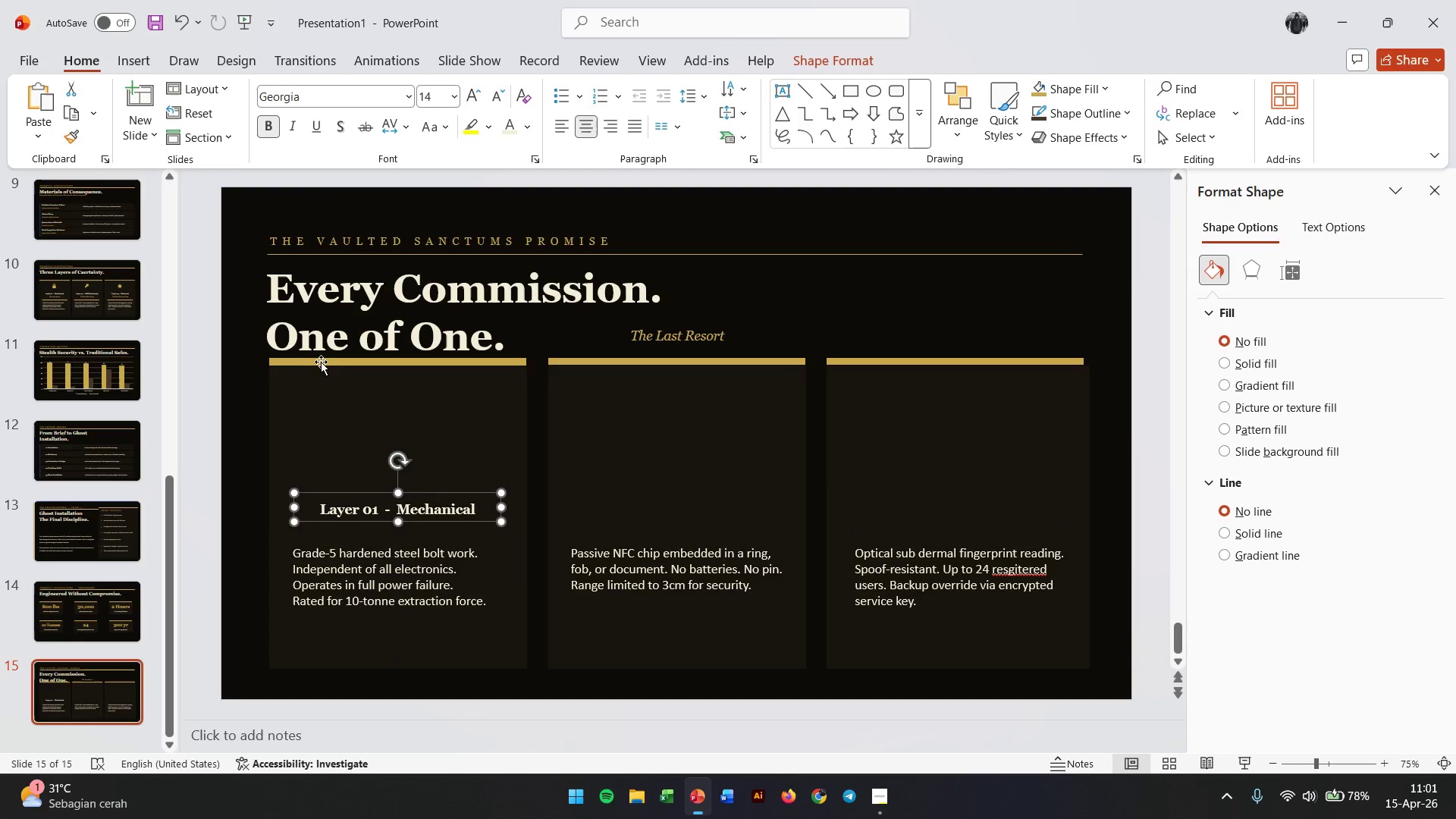 
left_click([328, 359])
 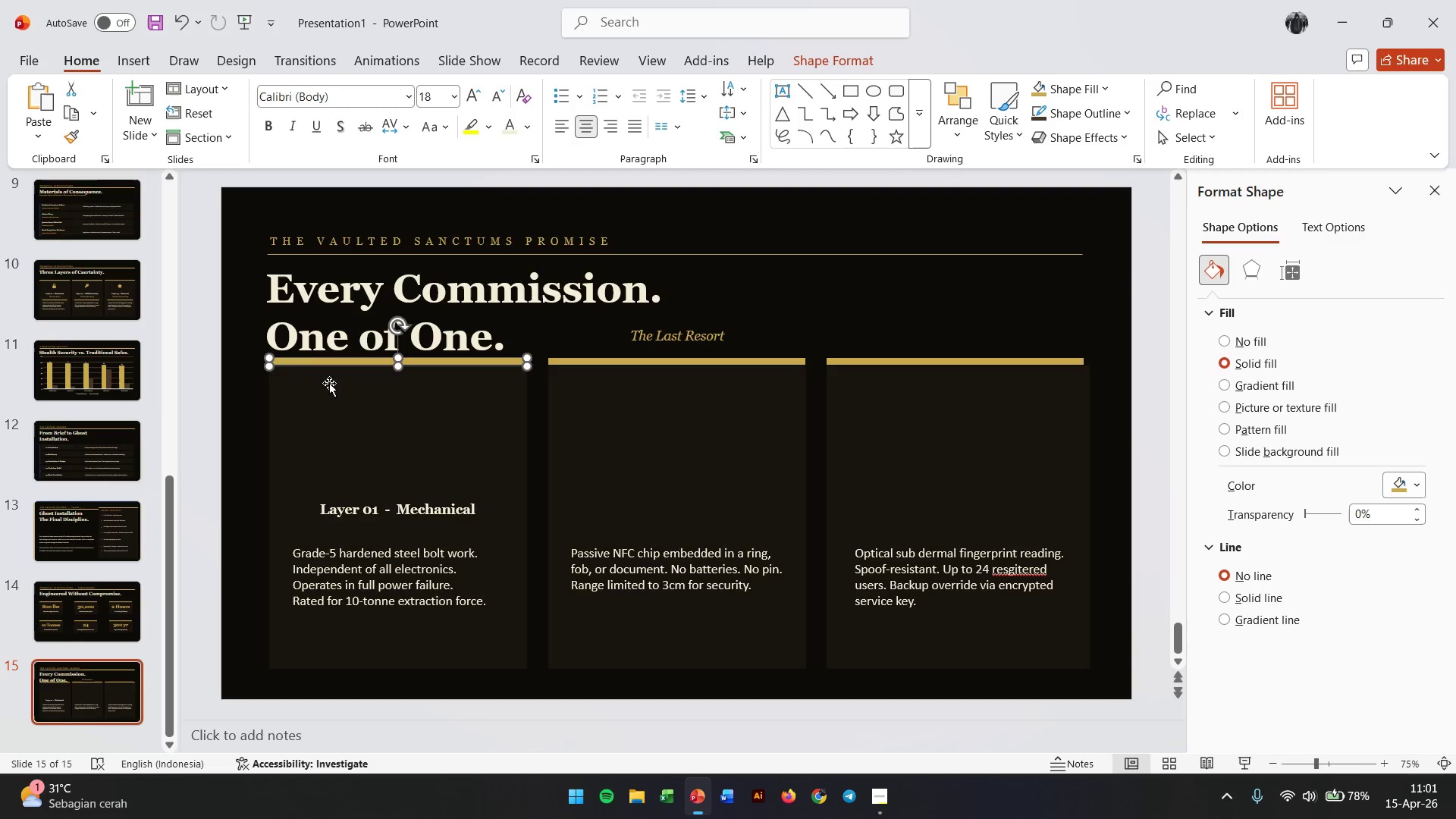 
hold_key(key=ShiftLeft, duration=0.5)
left_click([331, 408])
 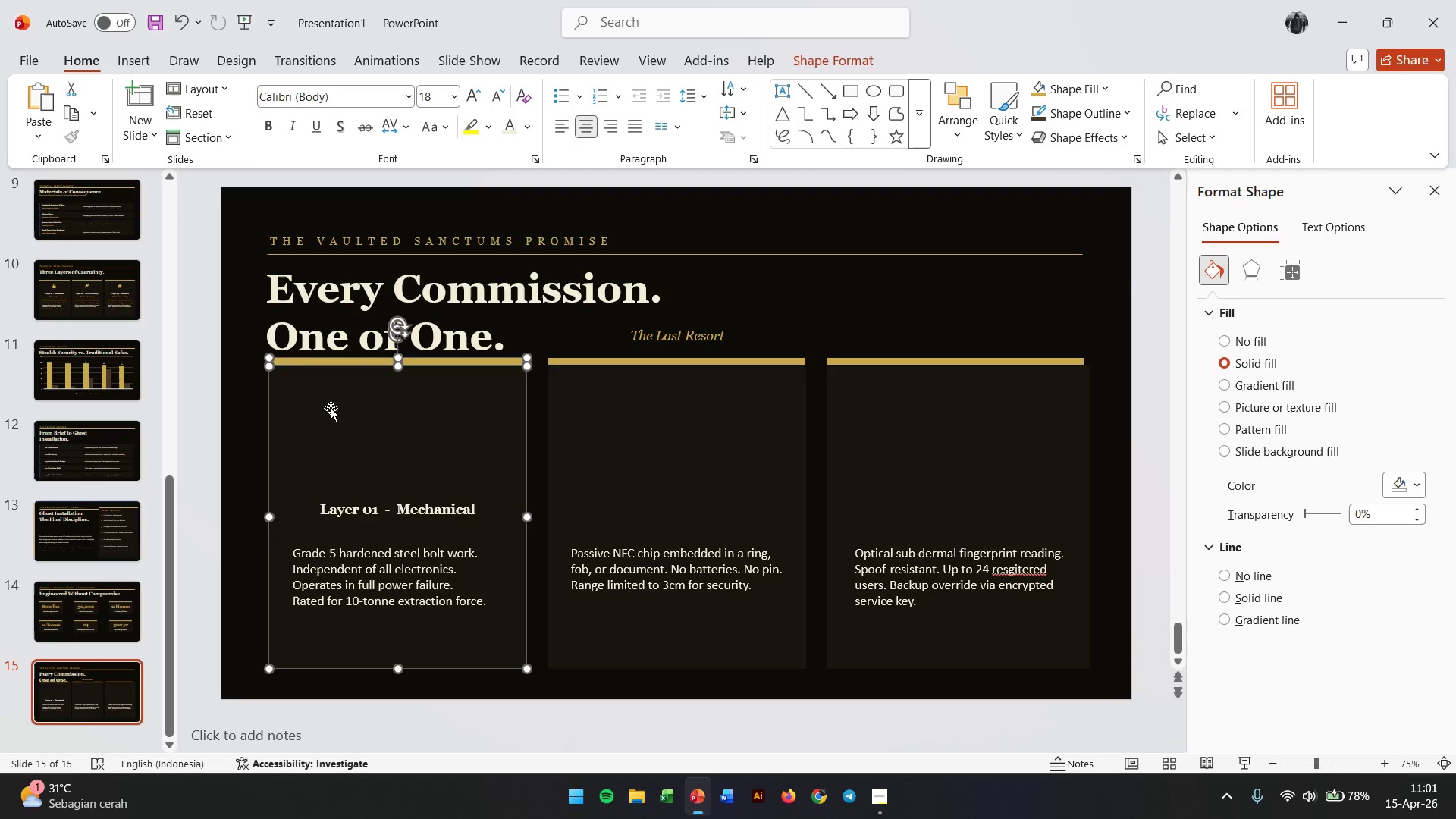 
right_click([331, 408])
 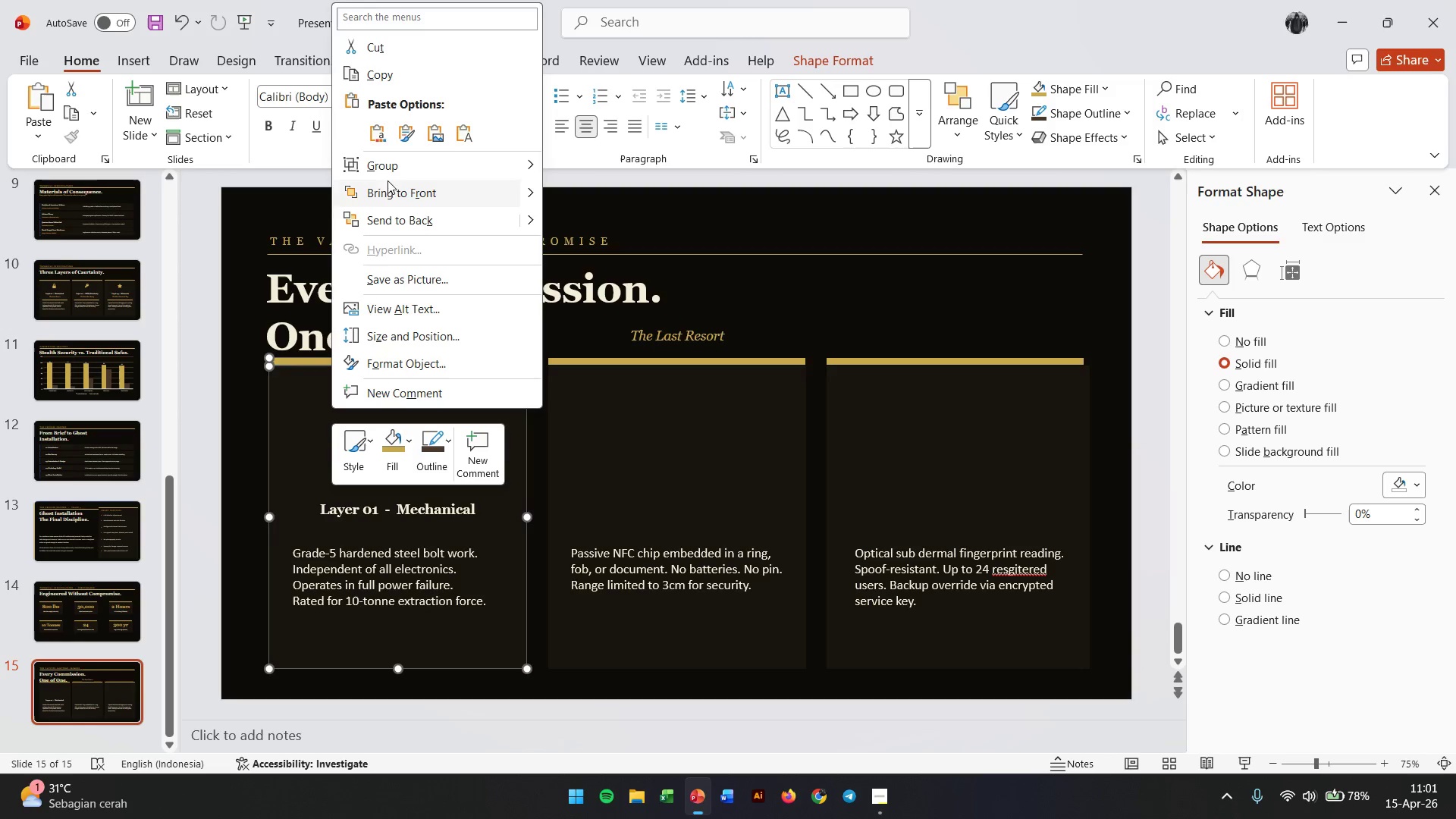 
left_click([395, 165])
 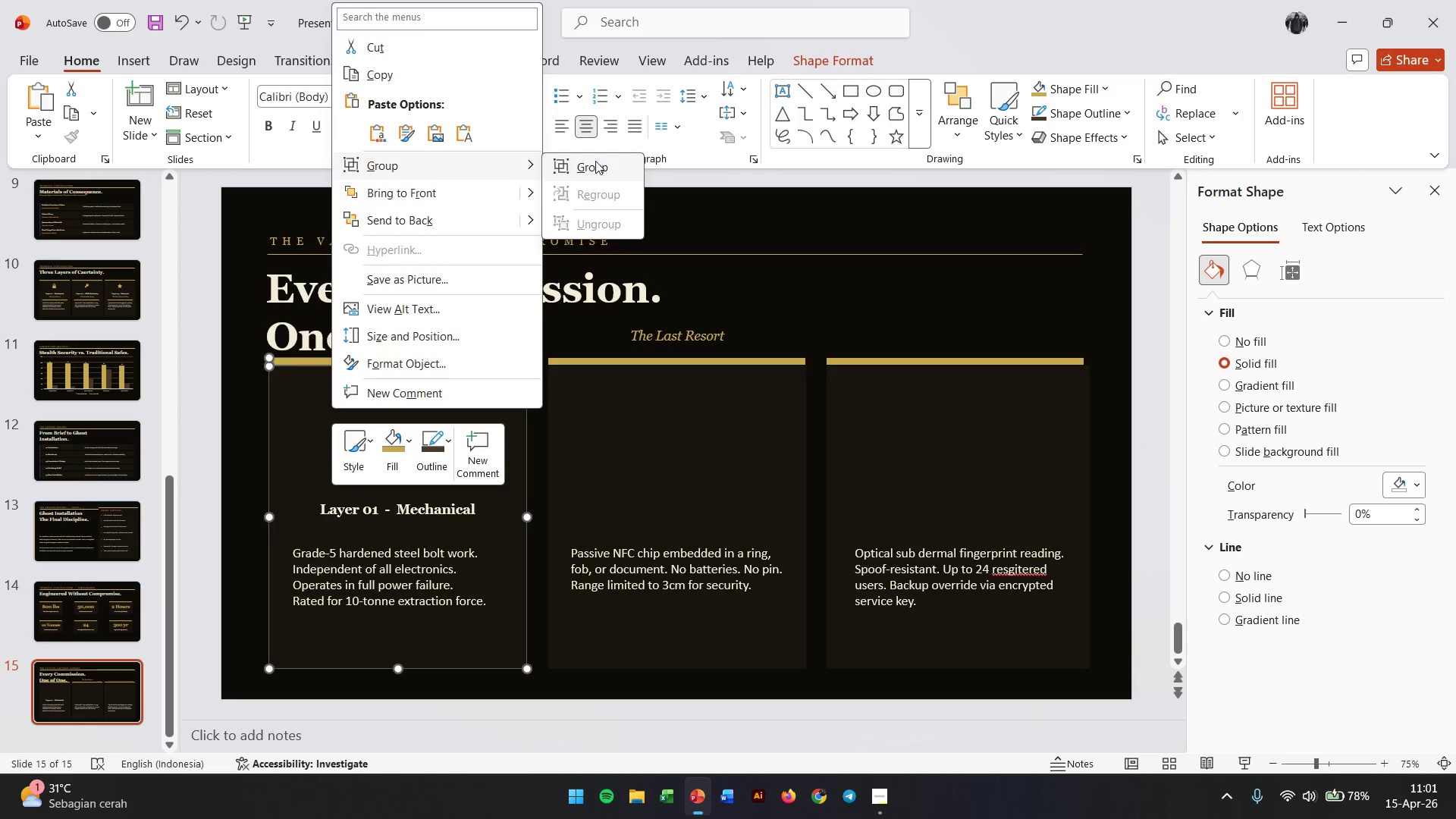 
left_click([598, 161])
 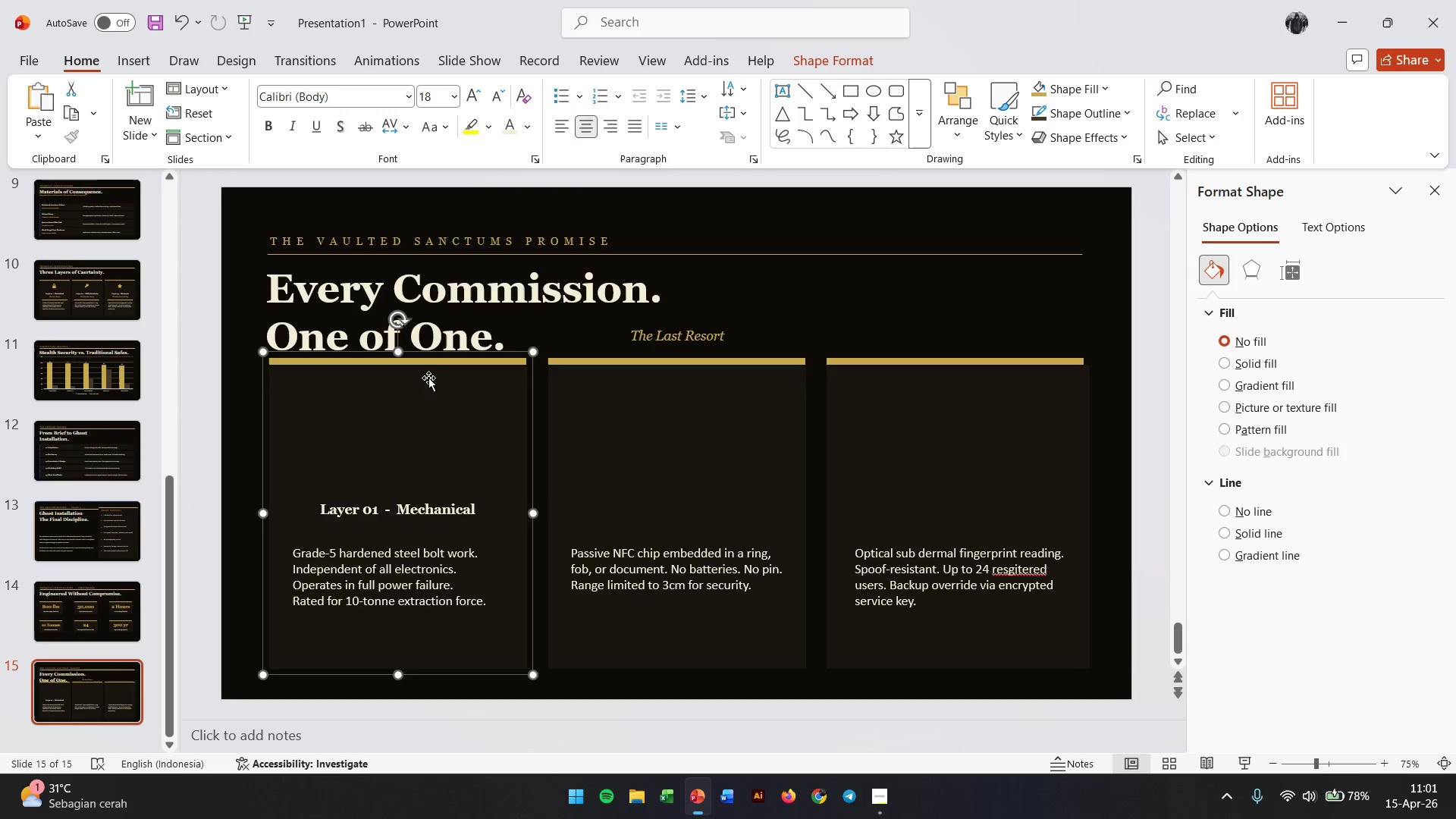 
left_click([420, 388])
 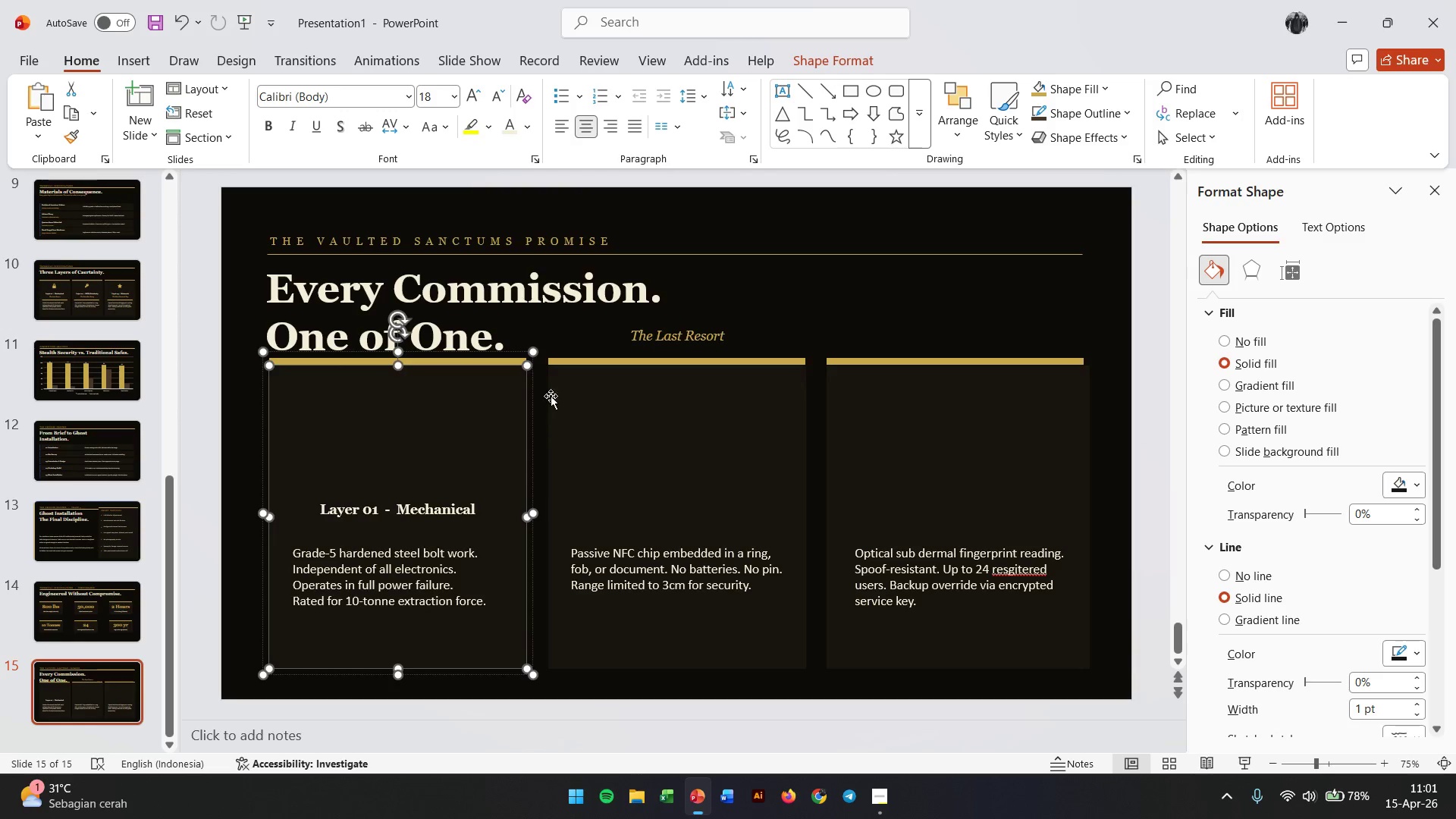 
double_click([463, 384])
 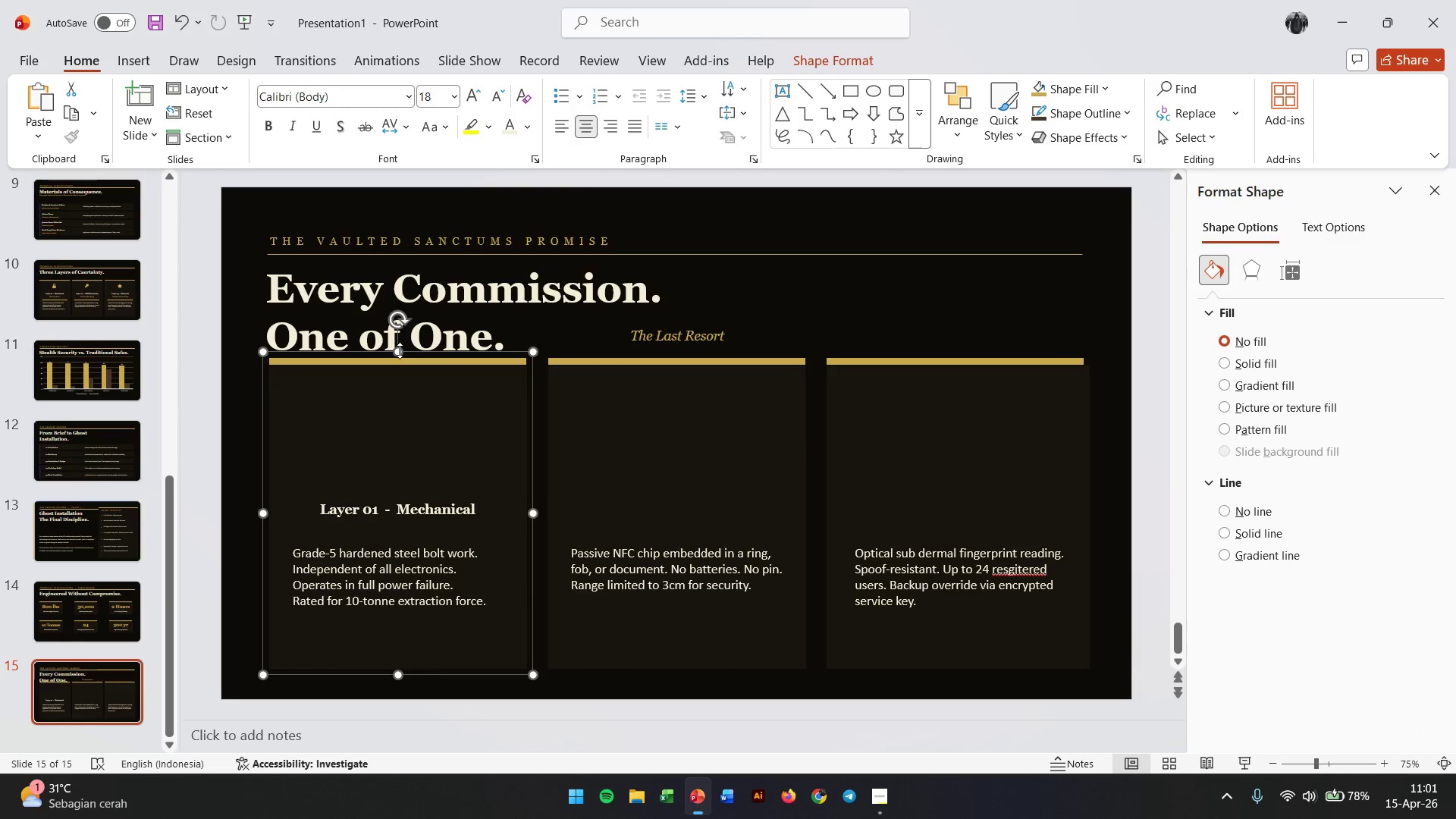 
left_click_drag(start_coordinate=[400, 350], to_coordinate=[400, 448])
 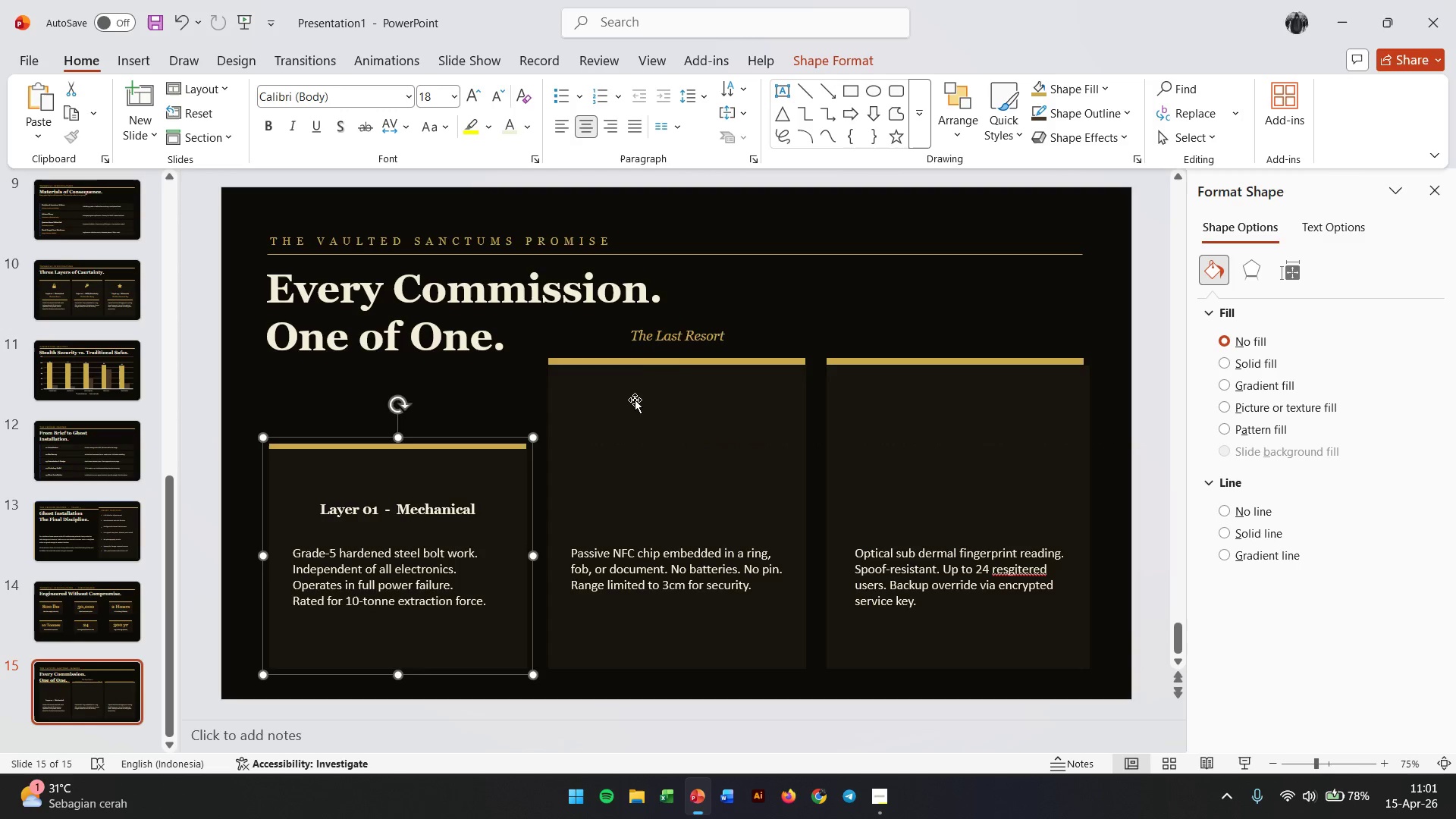 
left_click([635, 400])
 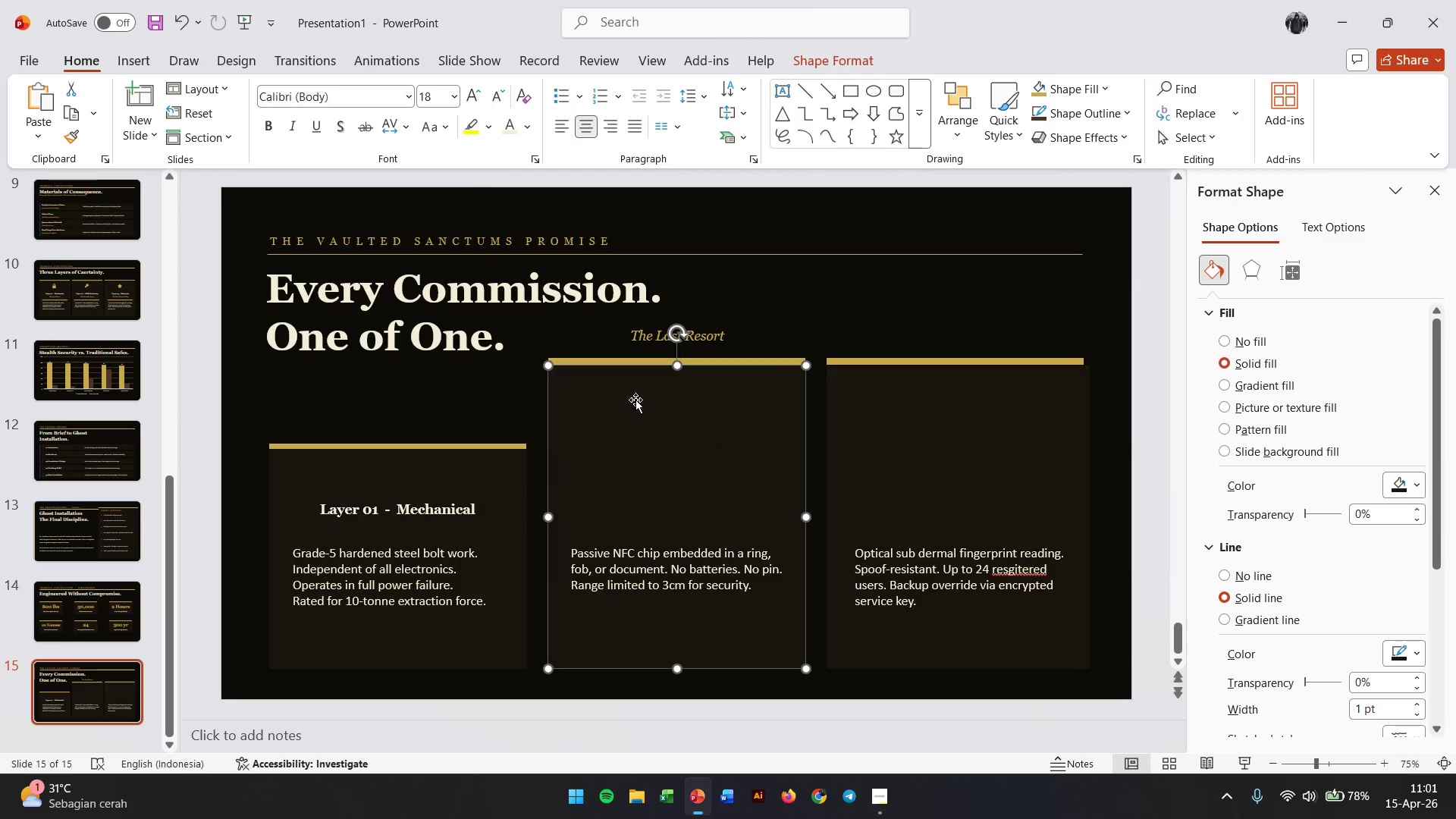 
key(Backspace)
 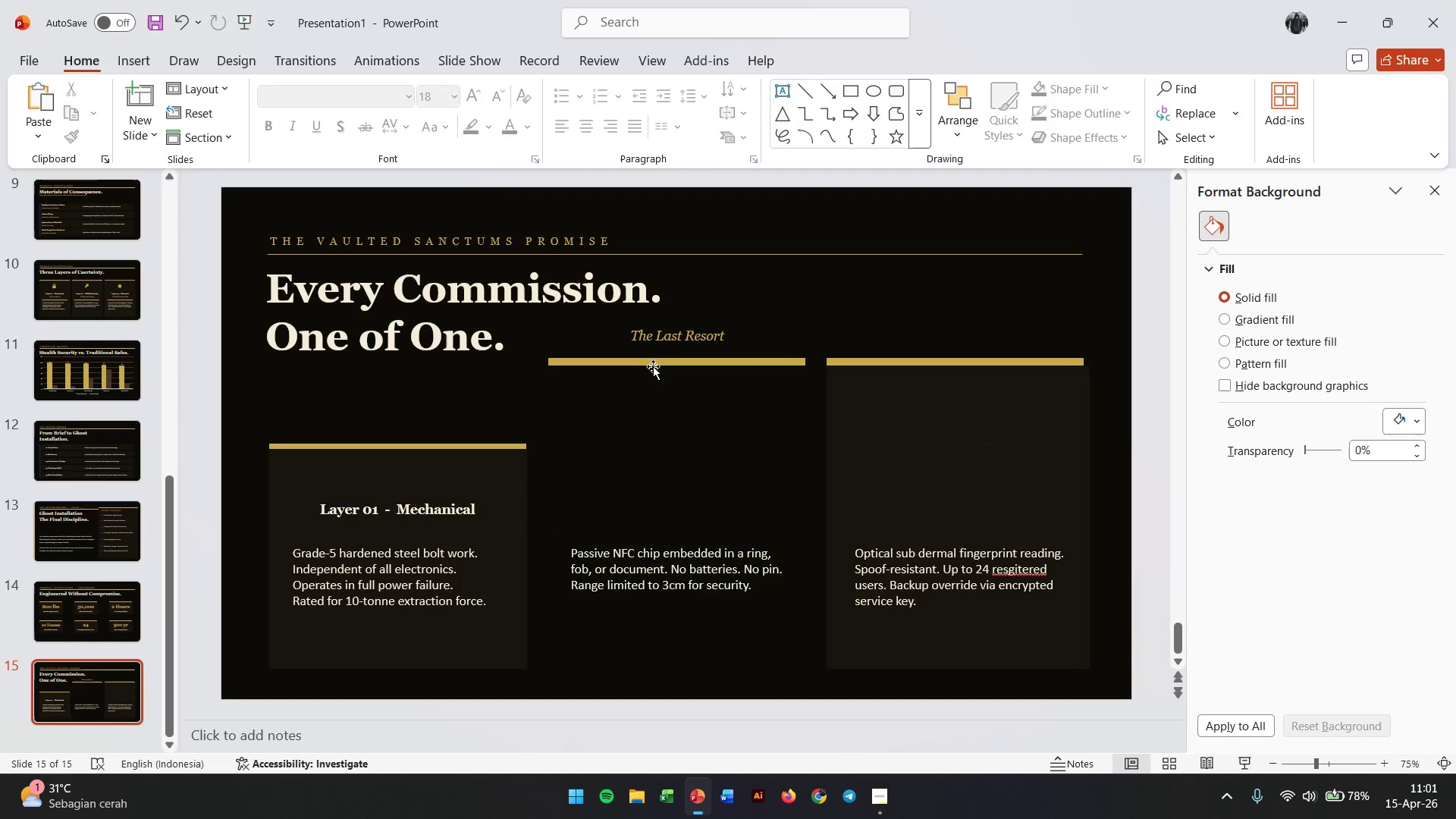 
left_click([653, 366])
 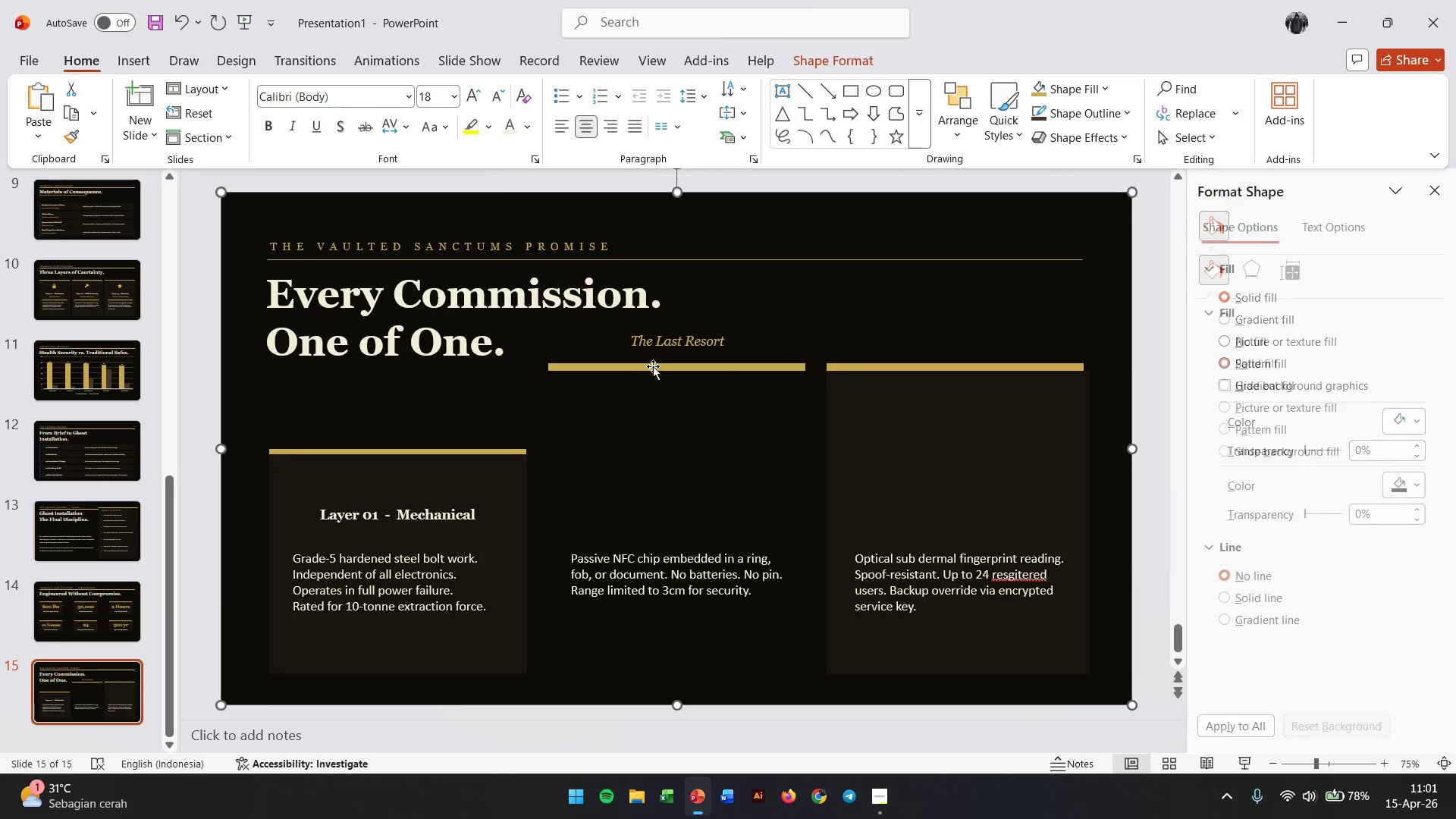 
key(Backspace)
 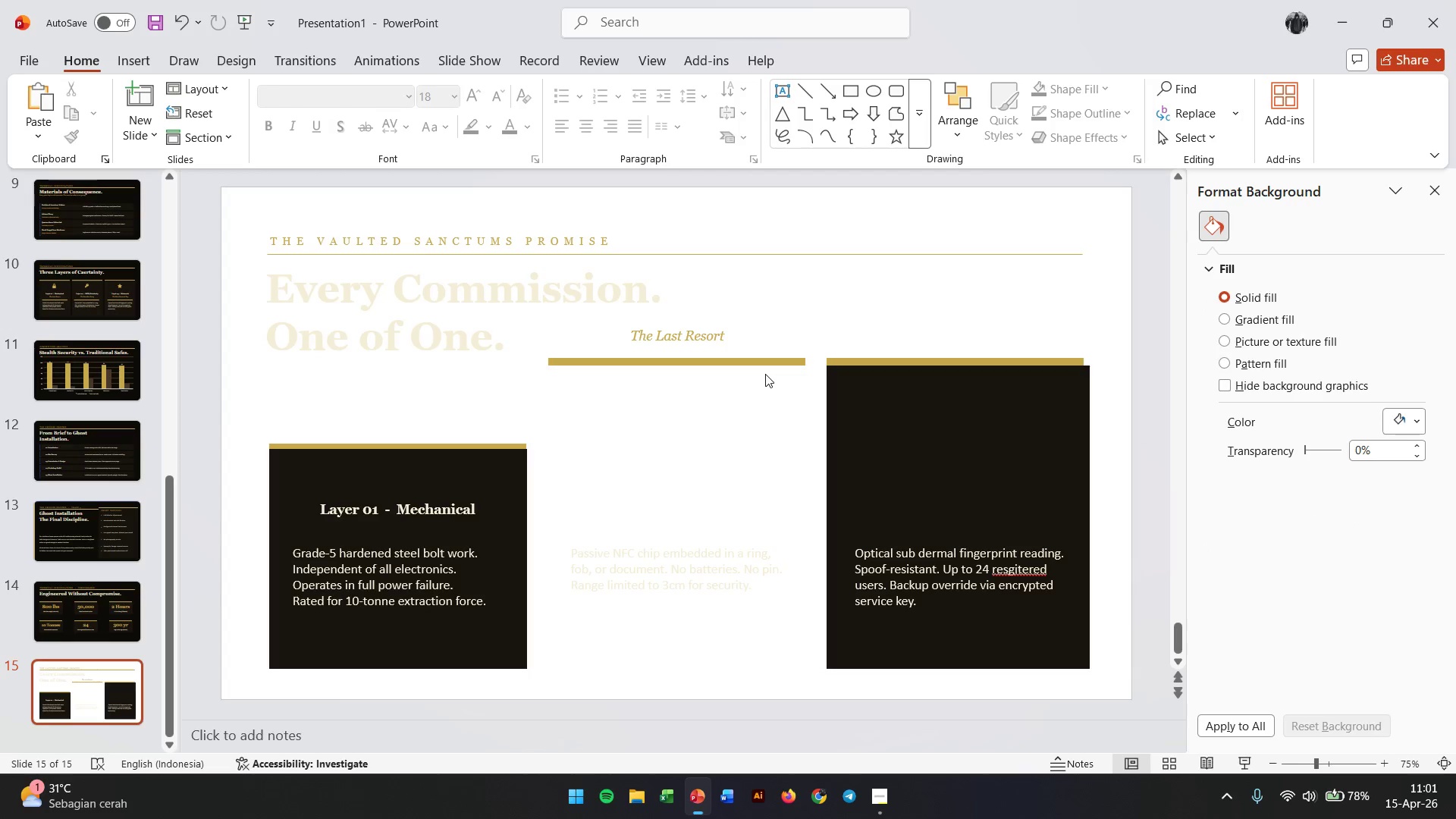 
key(Shift+ShiftLeft)
 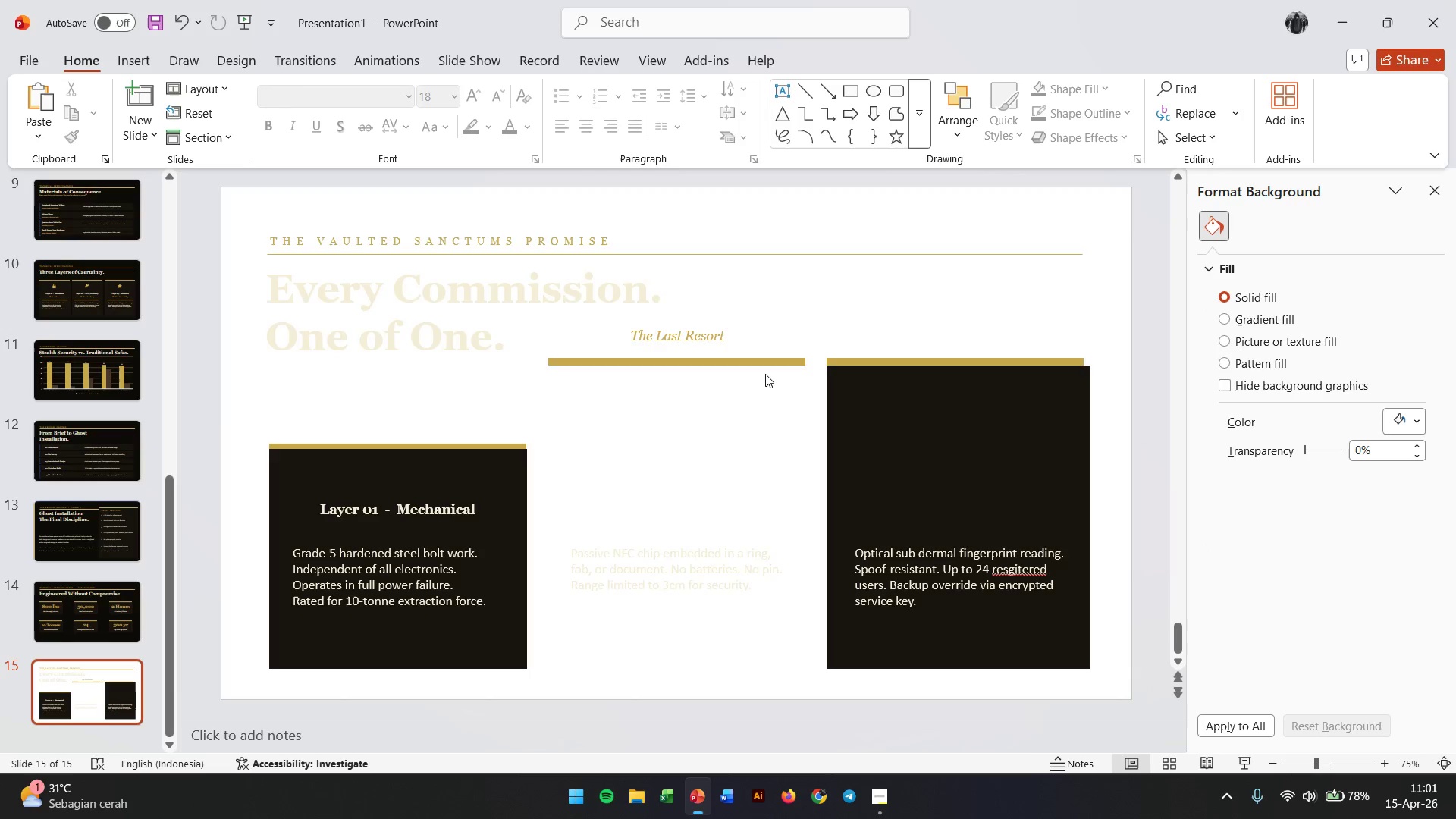 
key(Control+Z)
 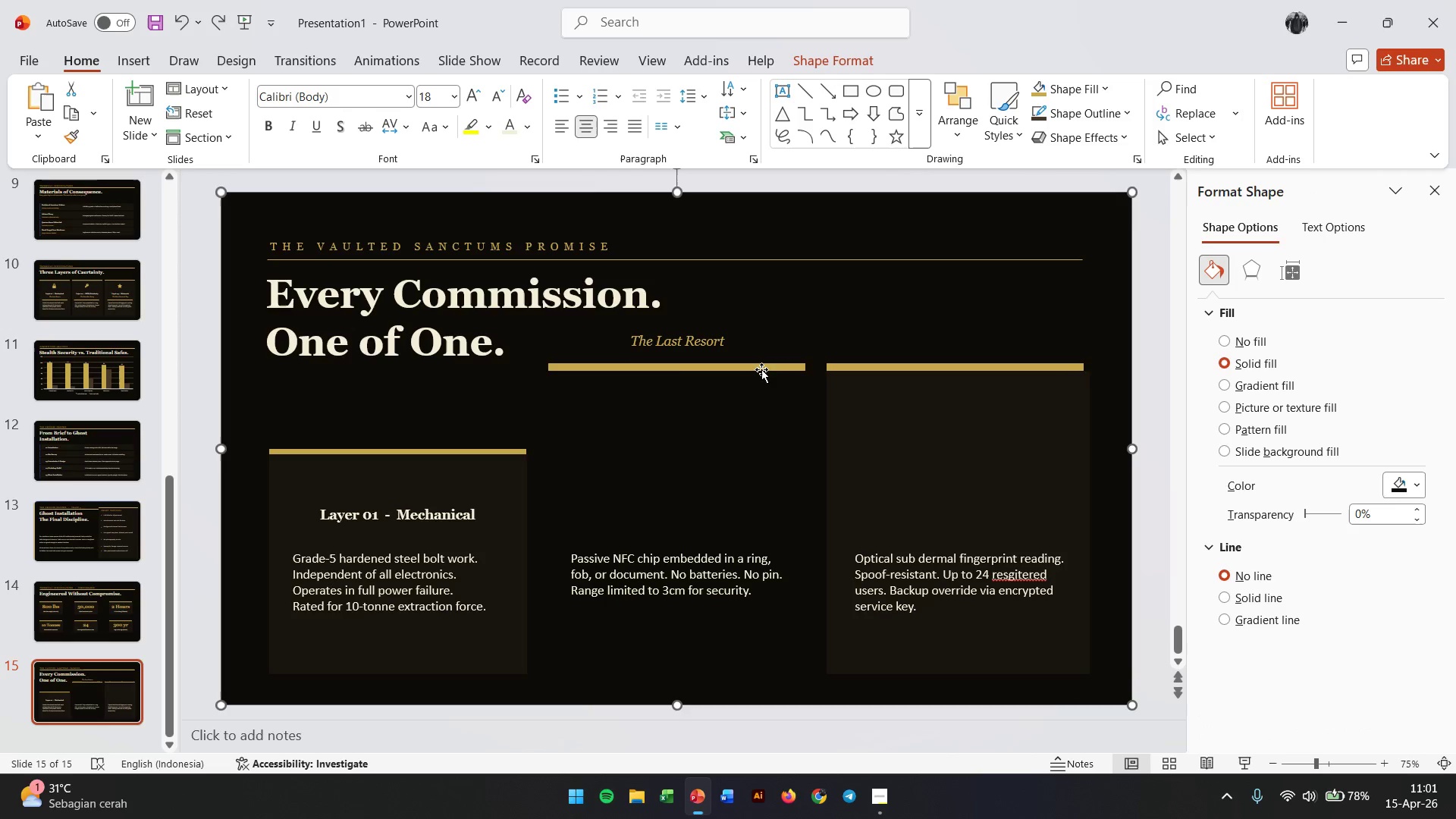 
left_click([761, 369])
 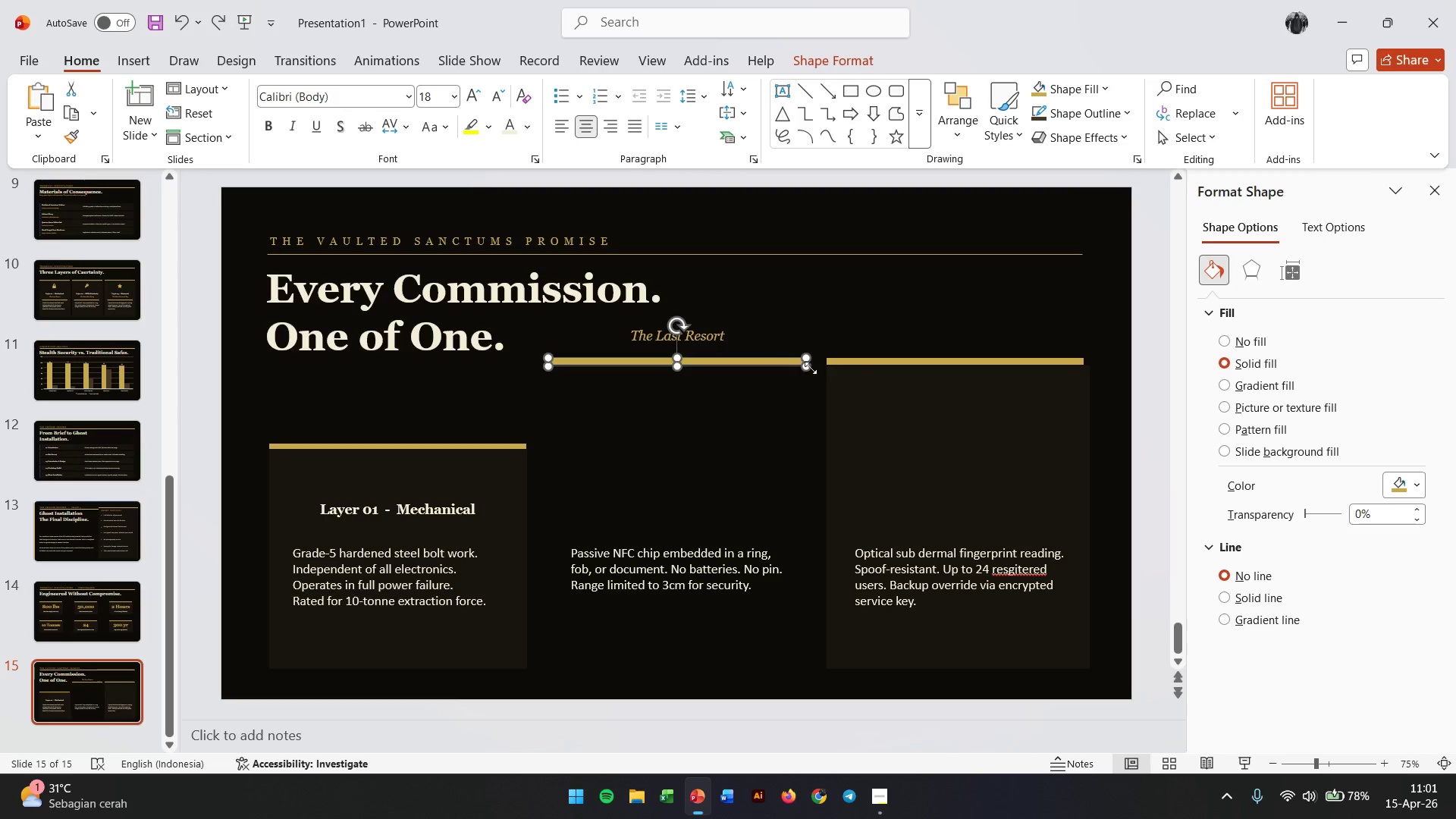 
hold_key(key=ShiftLeft, duration=0.77)
double_click([890, 437])
 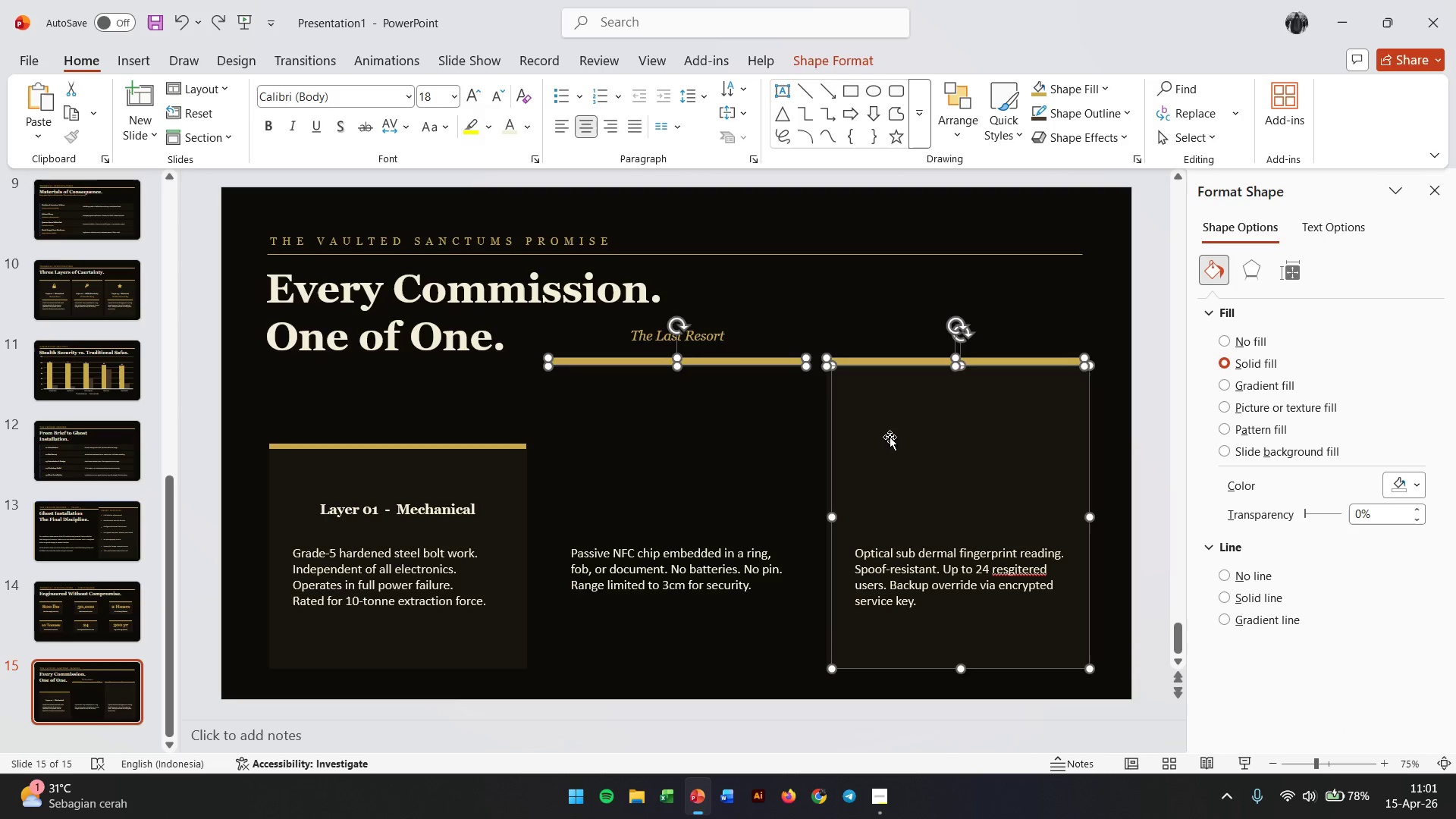 
hold_key(key=Backspace, duration=3.66)
 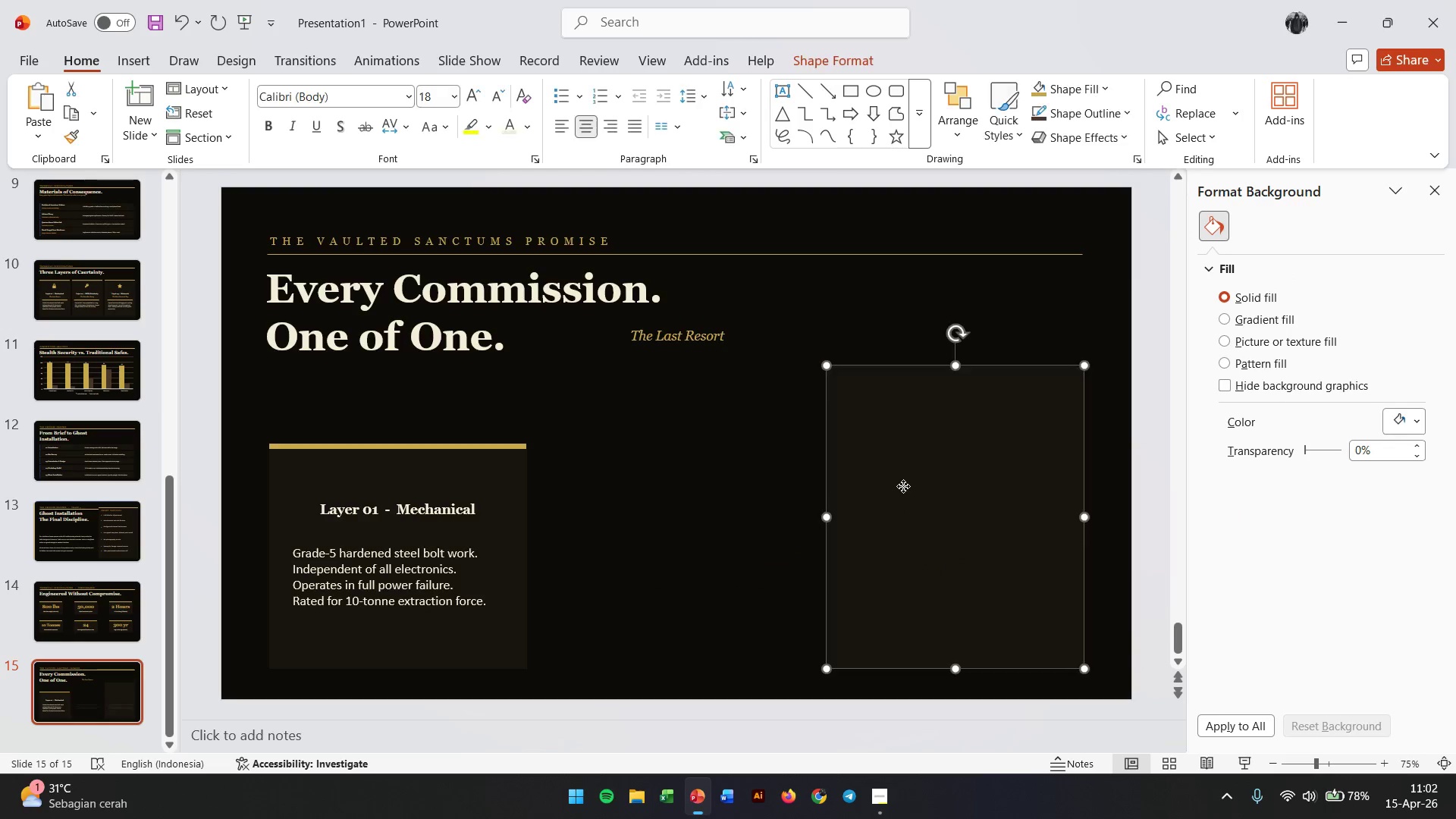 
left_click_drag(start_coordinate=[637, 560], to_coordinate=[651, 541])
 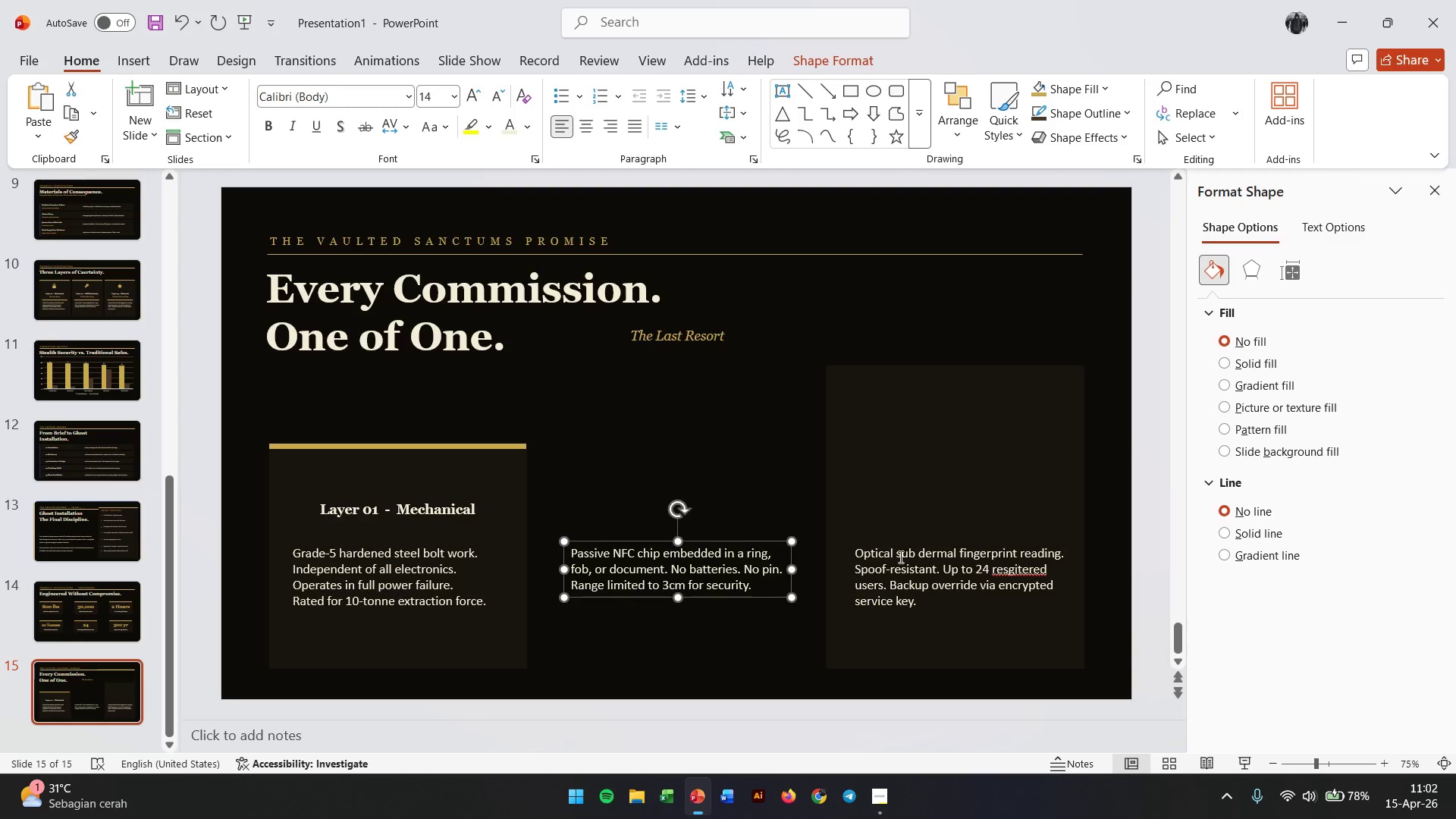 
left_click([651, 541])
 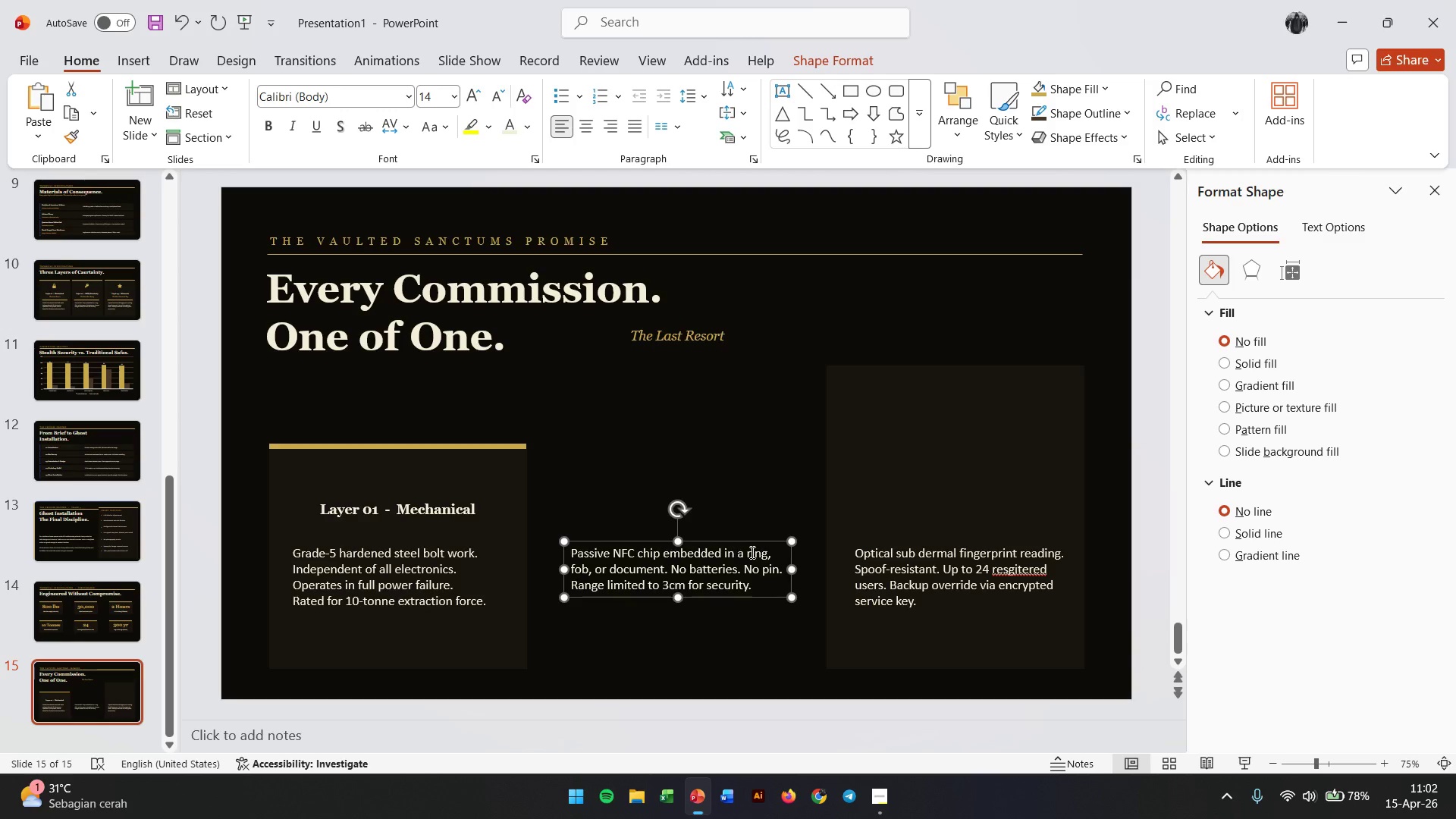 
hold_key(key=ShiftLeft, duration=0.7)
left_click([903, 554])
 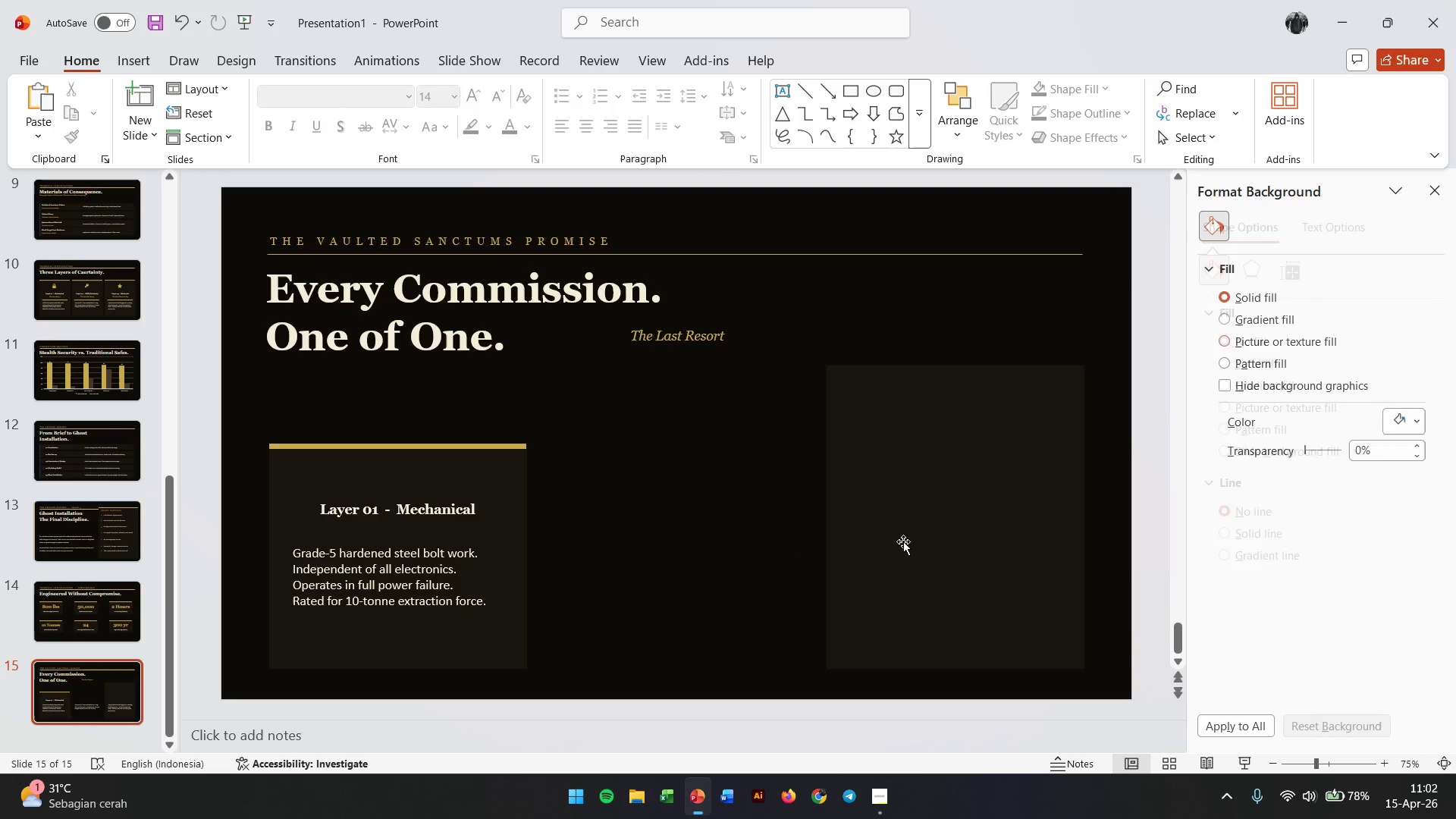 
left_click([903, 486])
 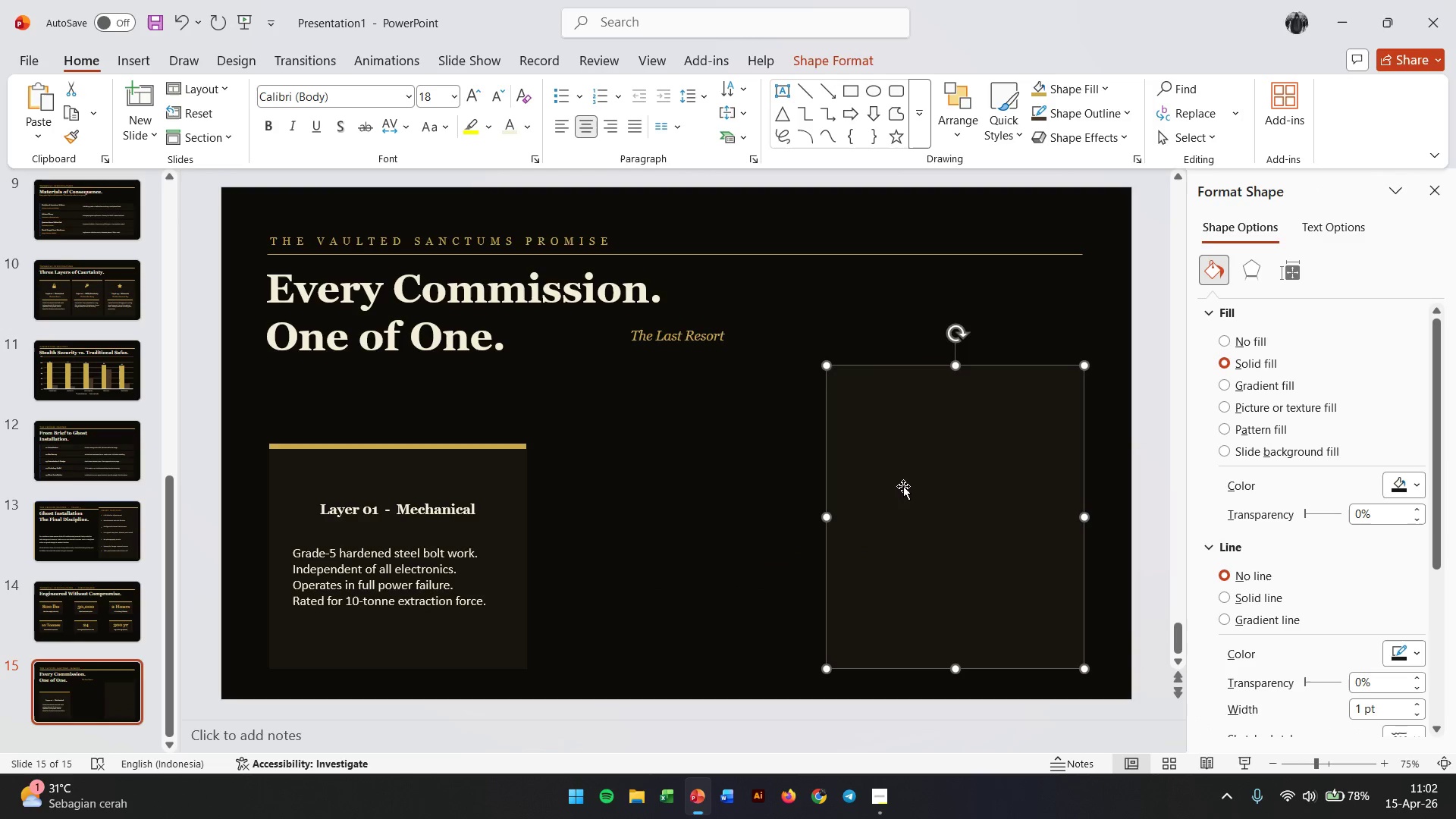 
key(Backspace)
 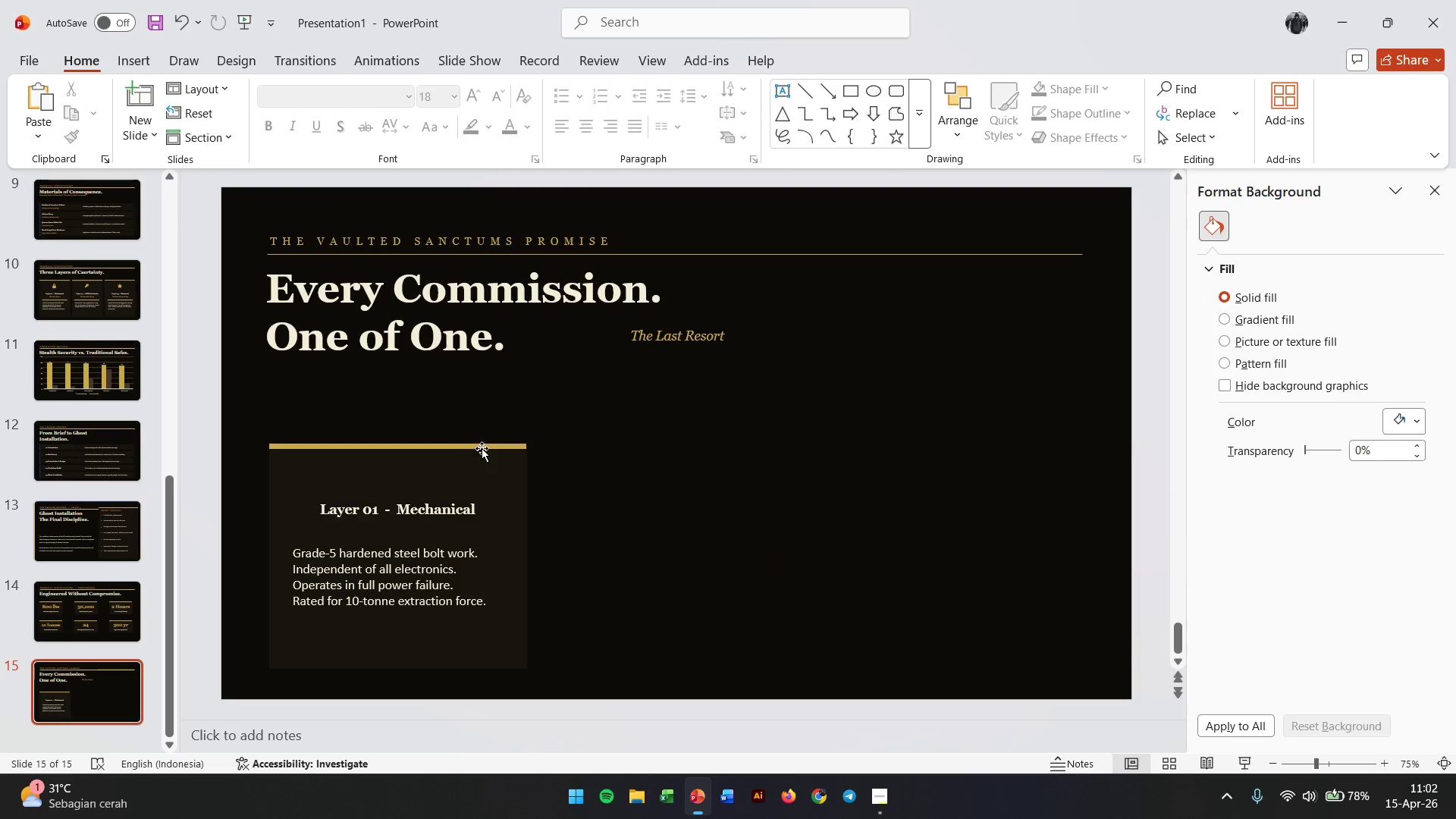 
left_click([482, 447])
 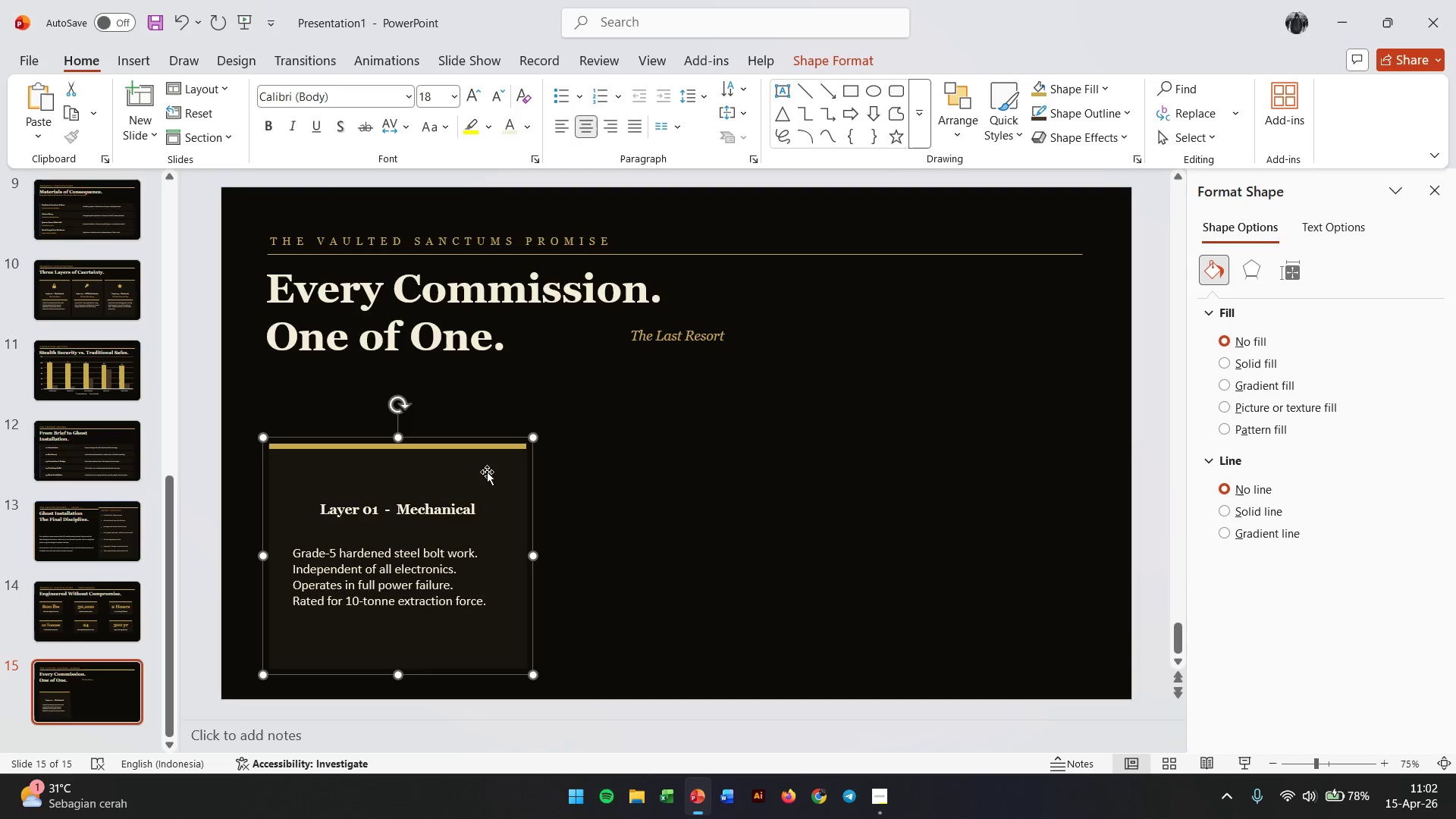 
hold_key(key=ShiftLeft, duration=0.92)
double_click([412, 566])
 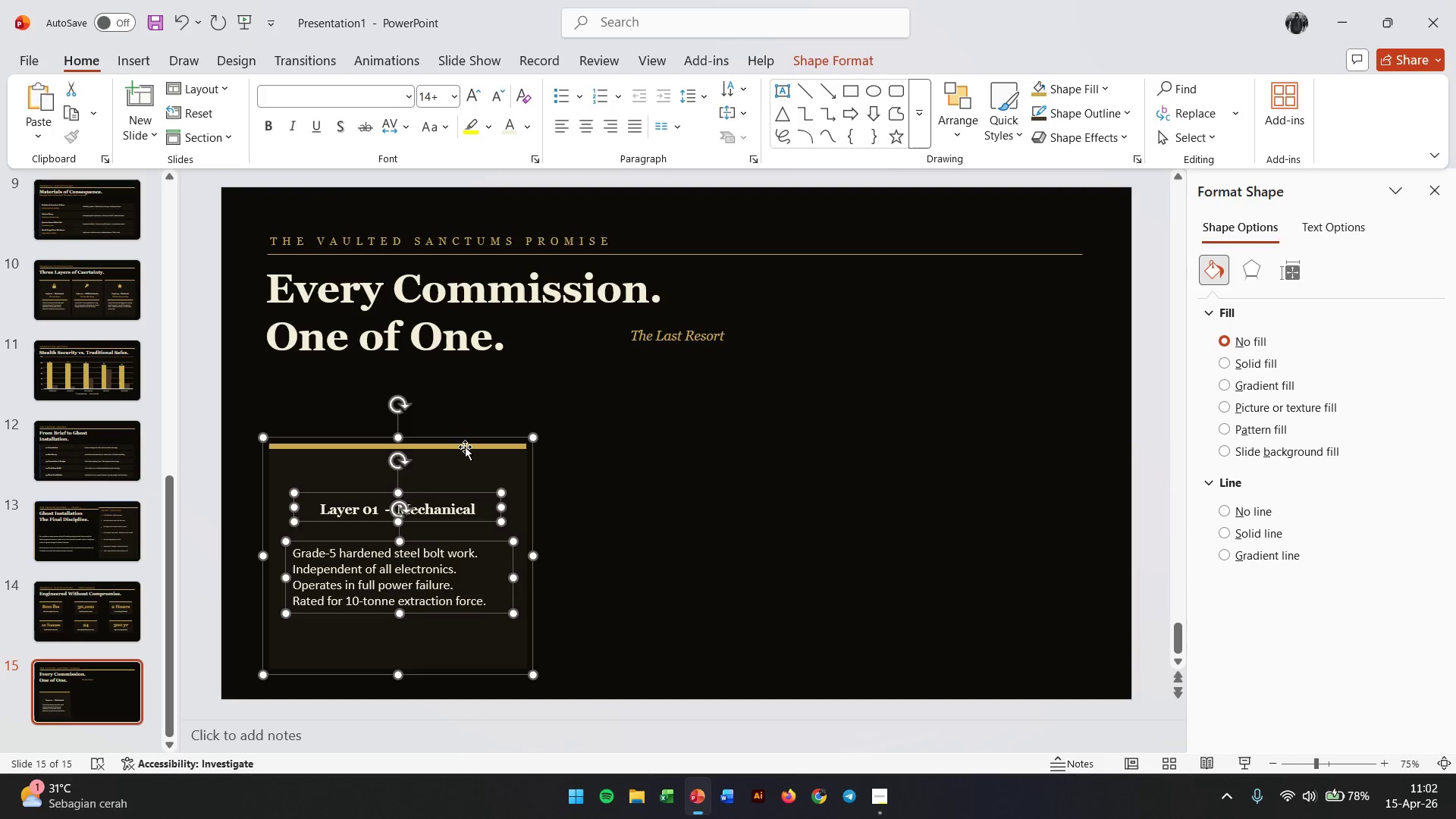 
hold_key(key=ControlLeft, duration=2.66)
left_click_drag(start_coordinate=[465, 447], to_coordinate=[763, 447])
 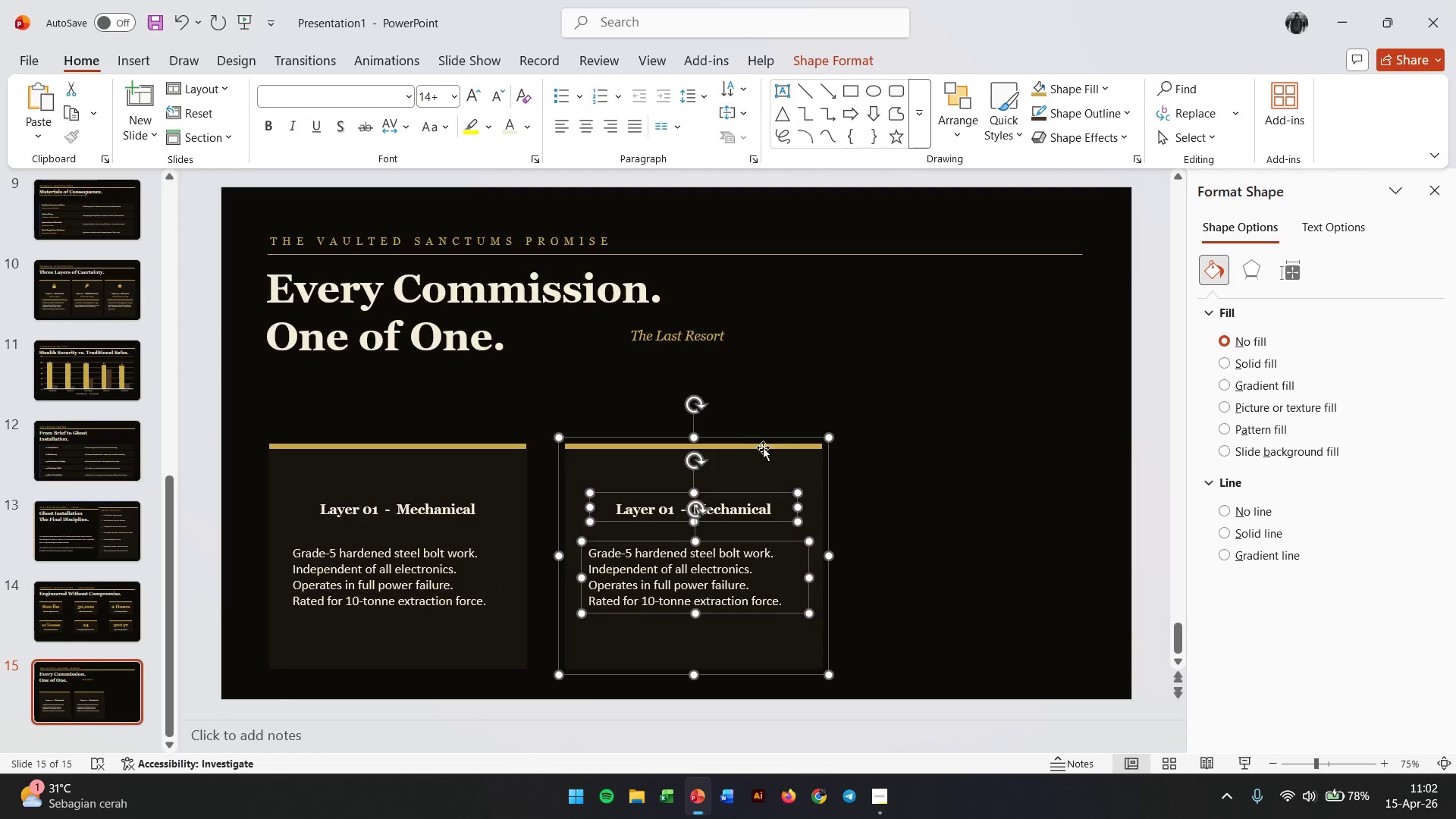 
hold_key(key=ShiftLeft, duration=2.39)
 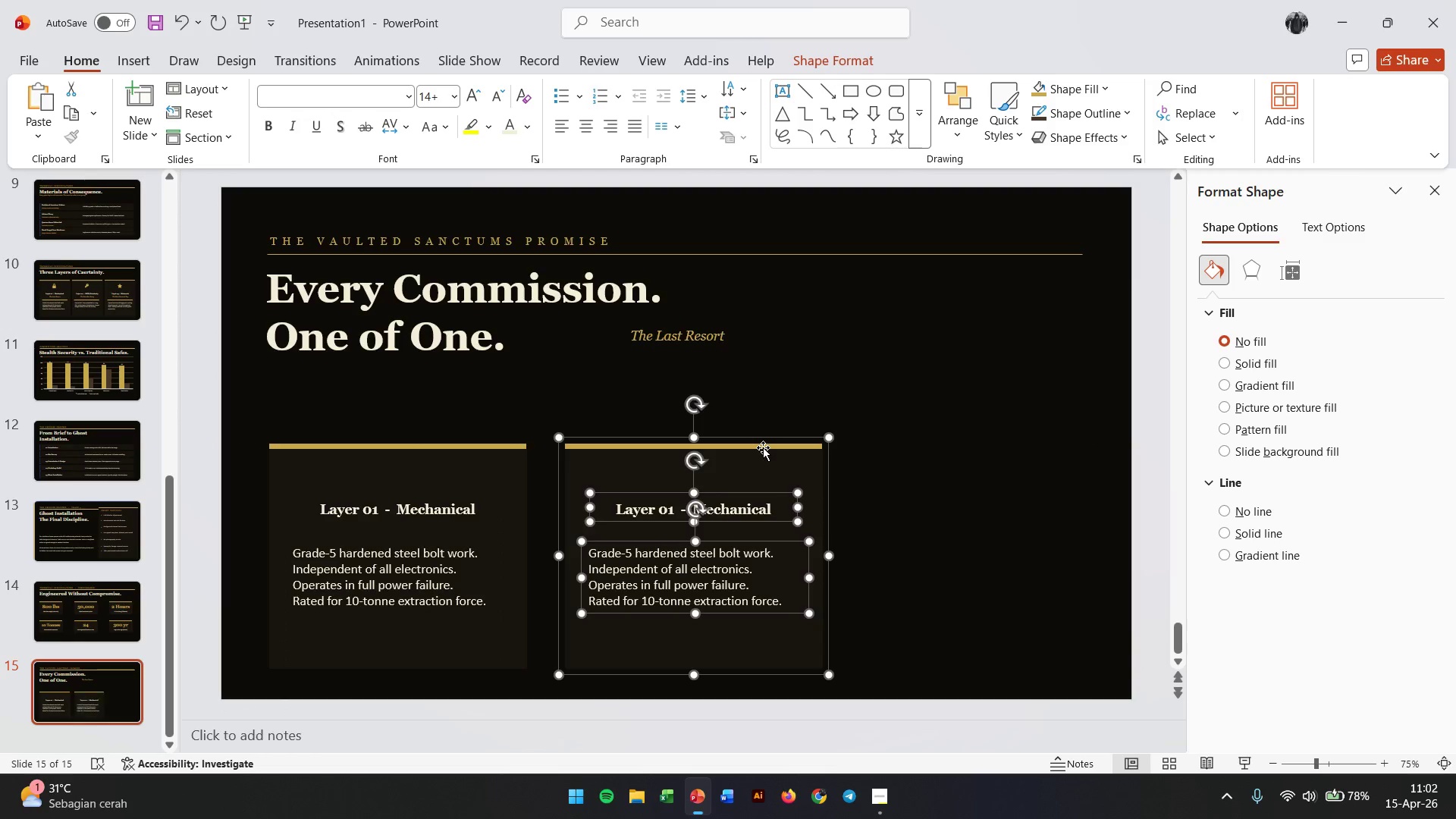 
hold_key(key=ControlLeft, duration=3.34)
hold_key(key=ShiftLeft, duration=3.25)
left_click_drag(start_coordinate=[763, 447], to_coordinate=[1050, 453])
 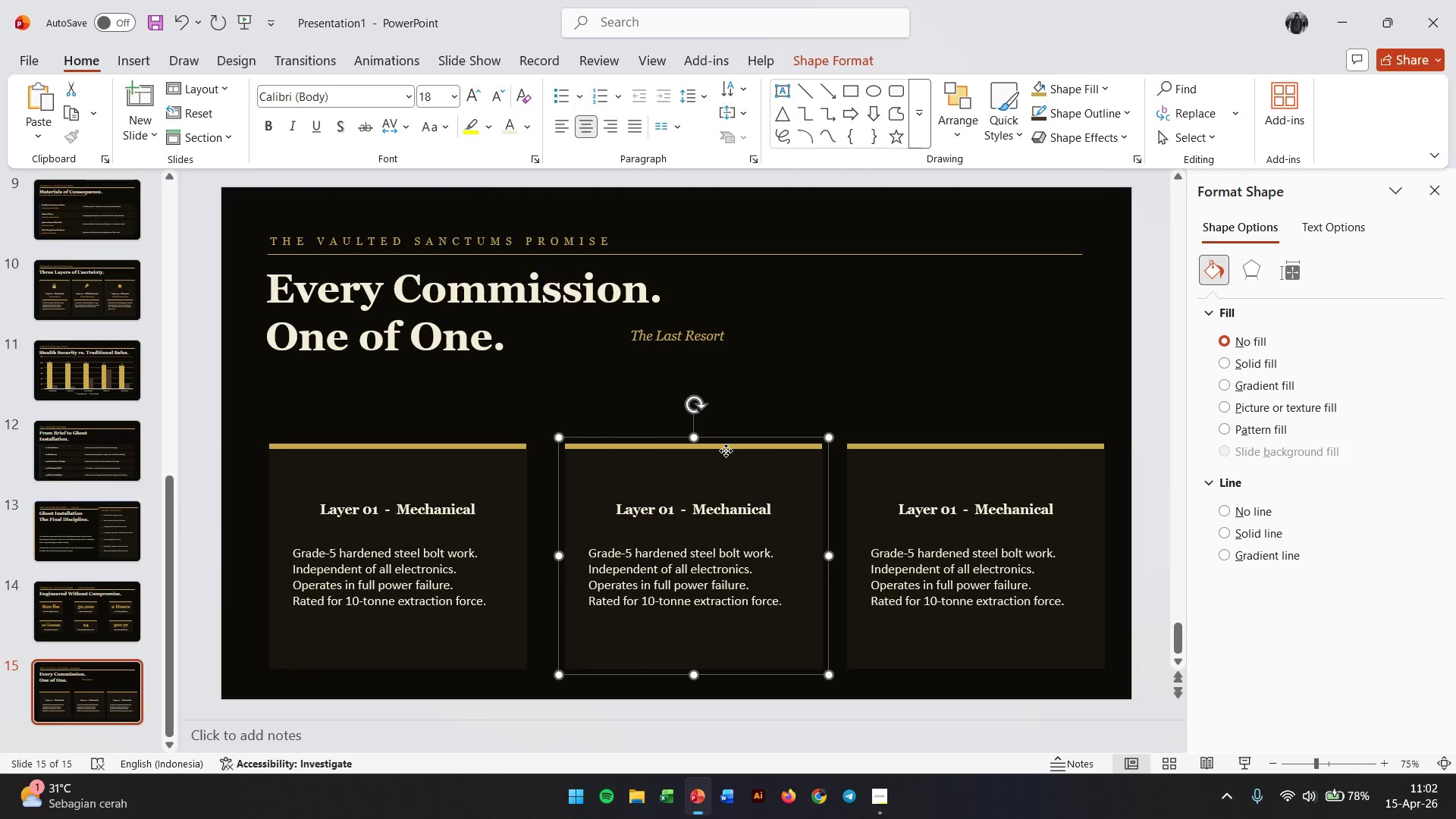 
left_click([726, 450])
 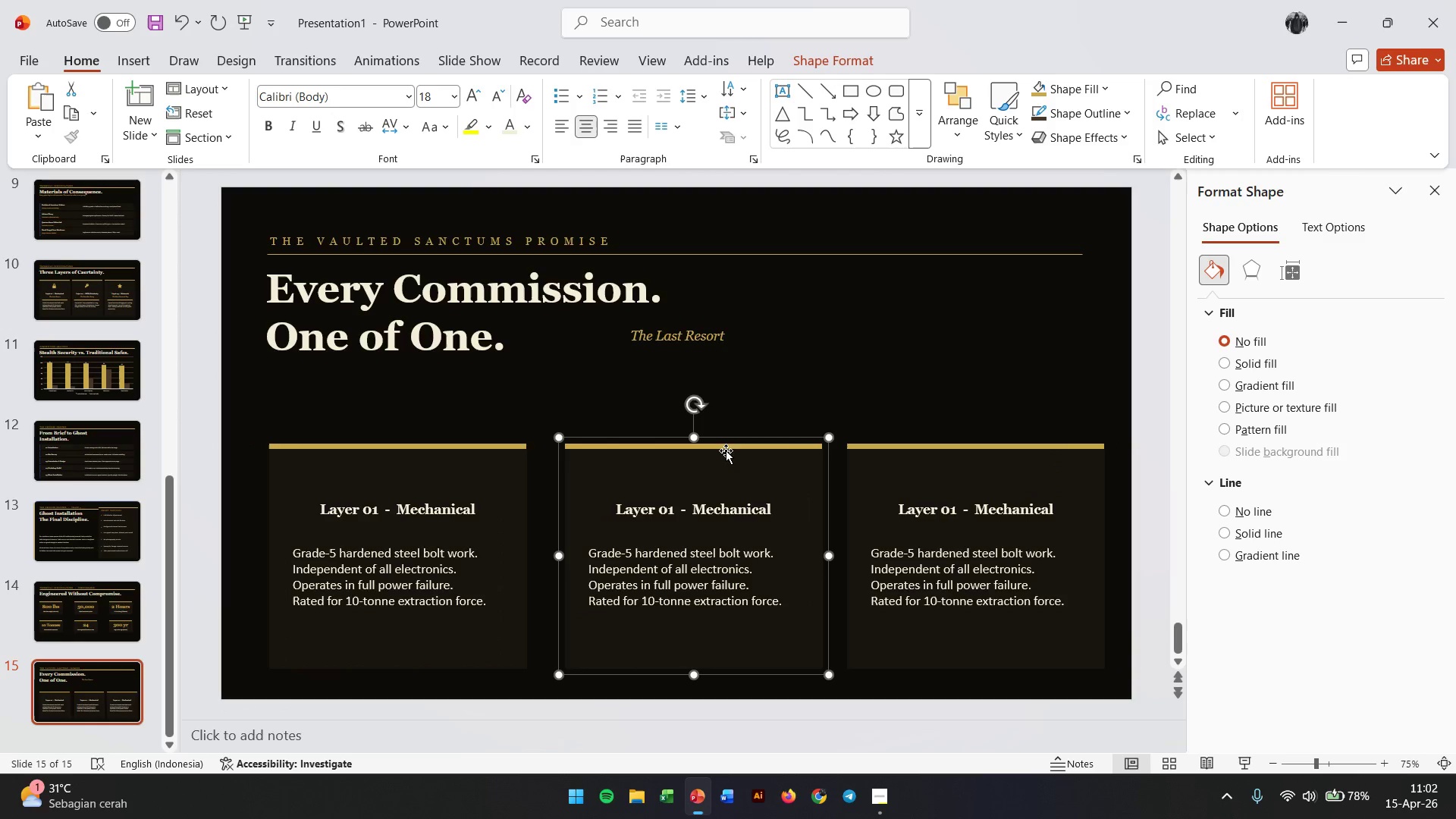 
hold_key(key=ShiftLeft, duration=1.39)
left_click([698, 516])
 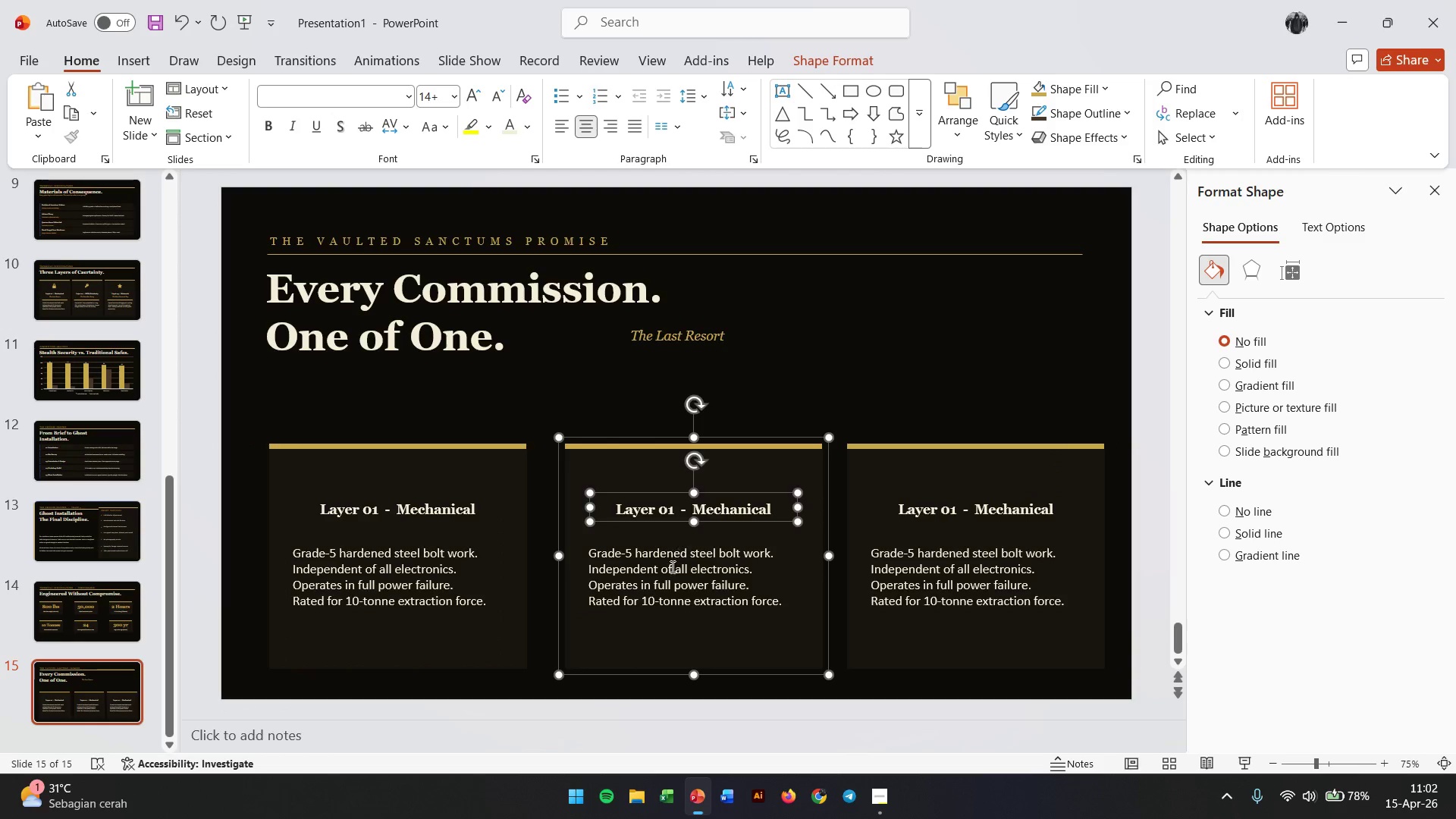 
left_click([670, 568])
 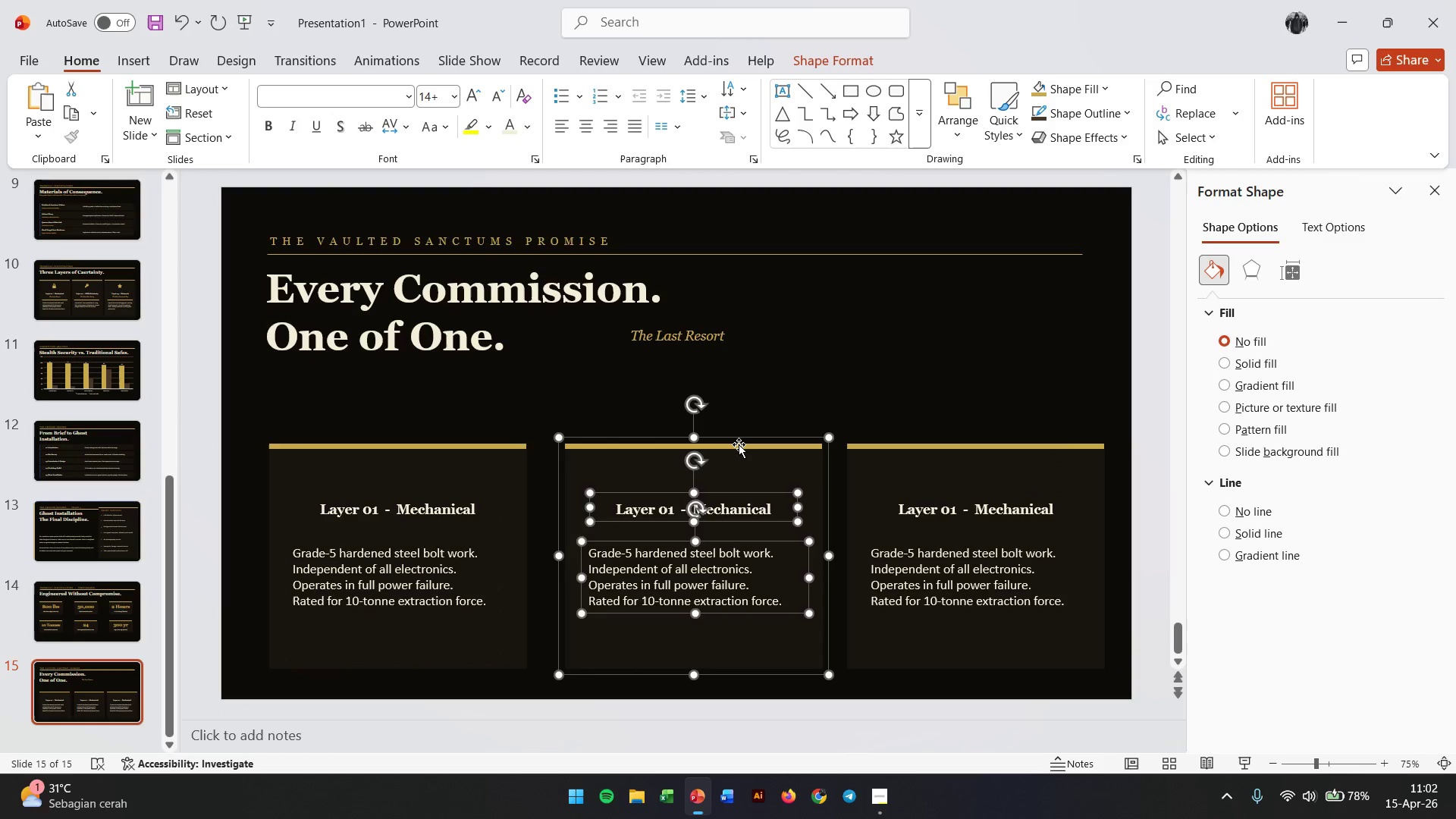 
left_click_drag(start_coordinate=[739, 444], to_coordinate=[726, 444])
 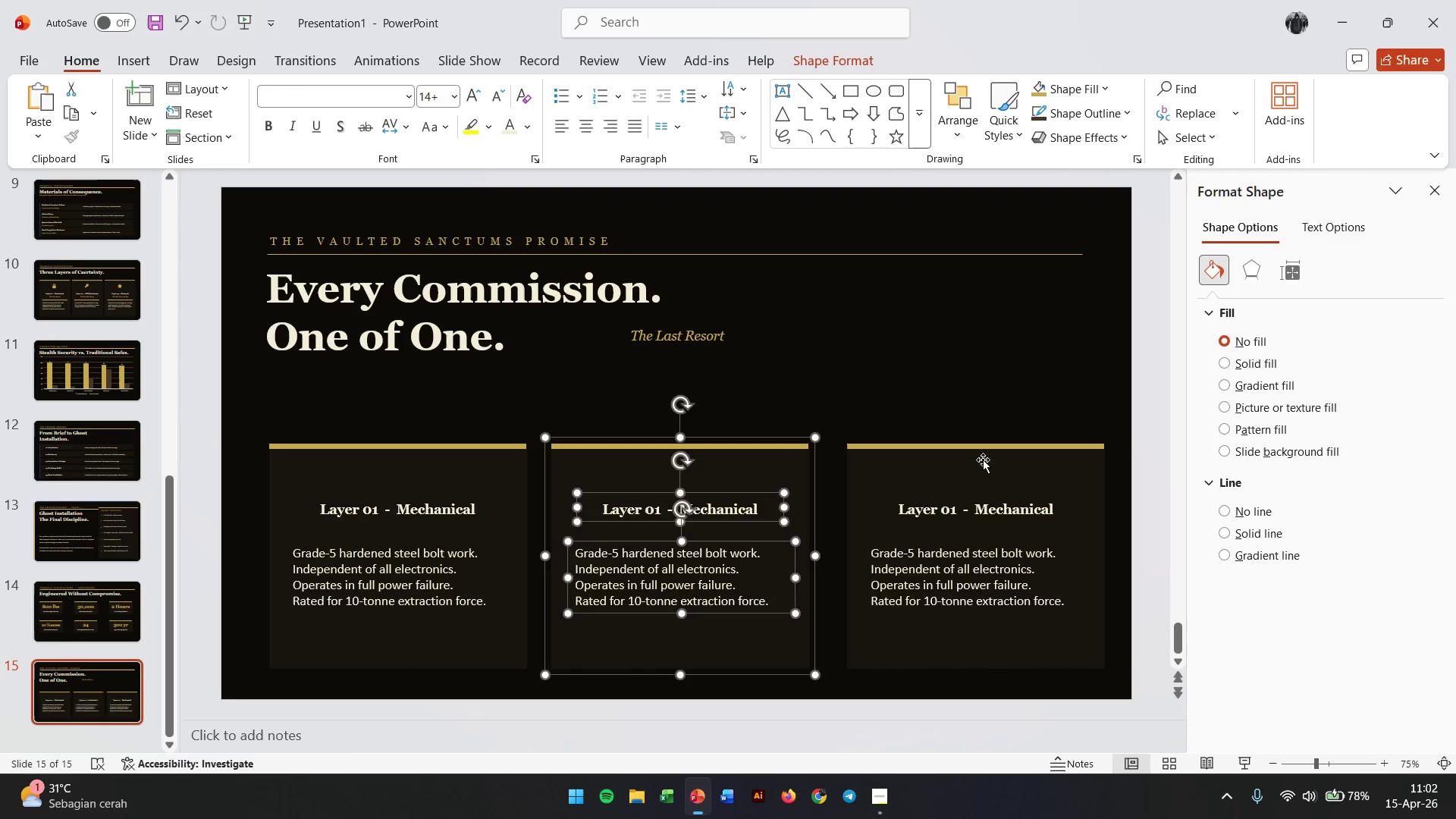 
left_click([983, 460])
 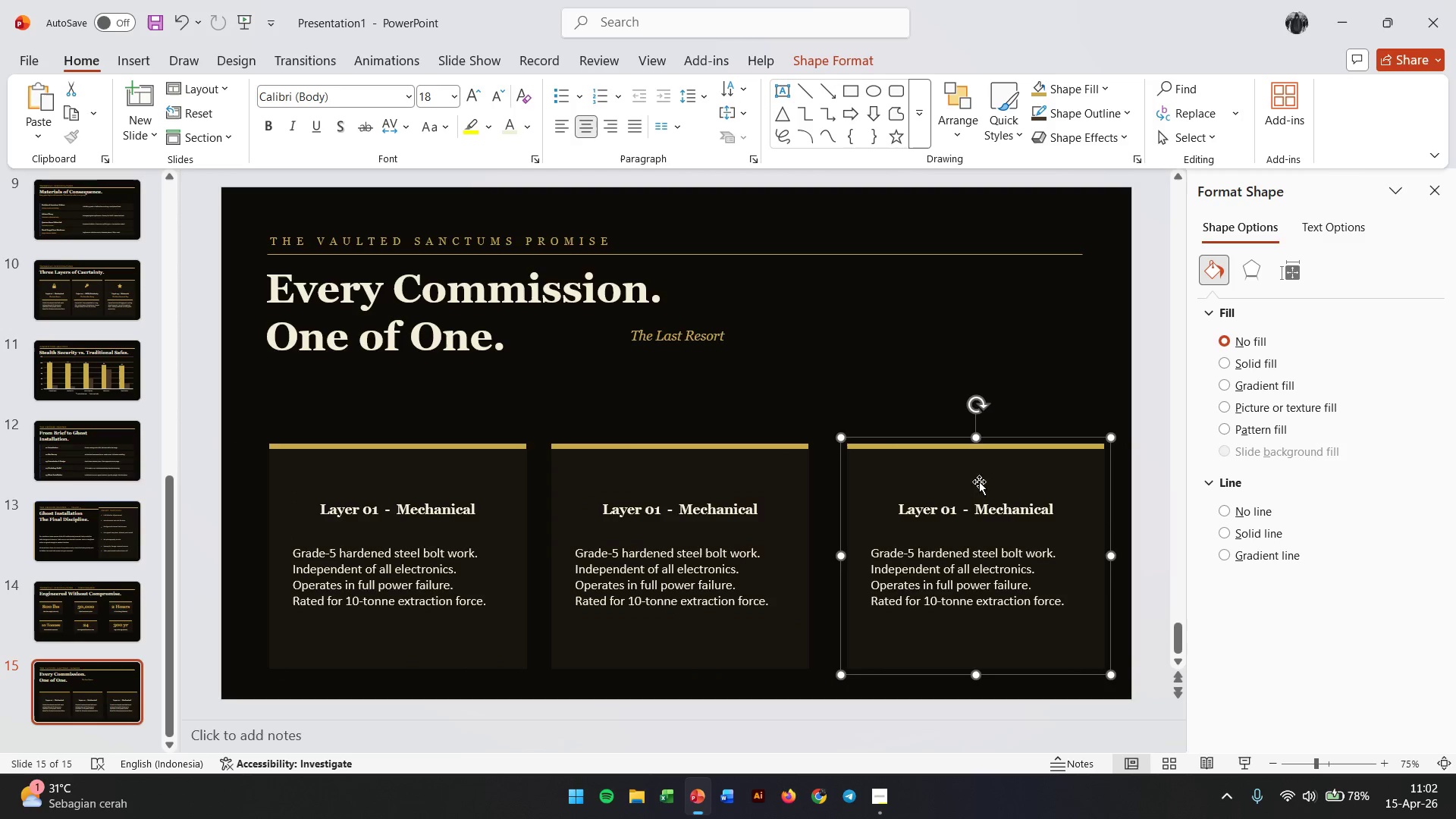 
hold_key(key=ShiftLeft, duration=1.39)
double_click([945, 566])
 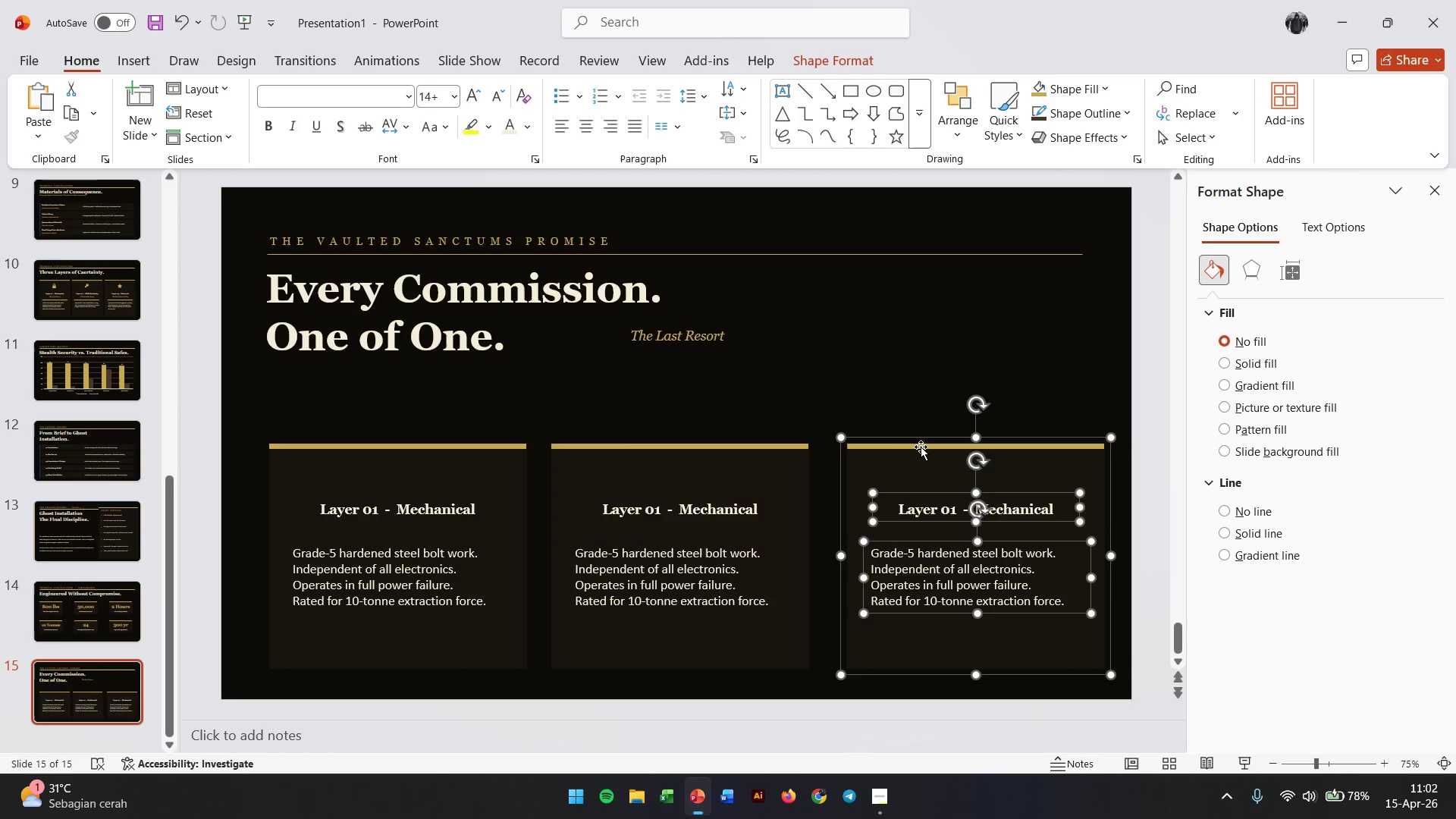 
left_click_drag(start_coordinate=[921, 447], to_coordinate=[910, 447])
 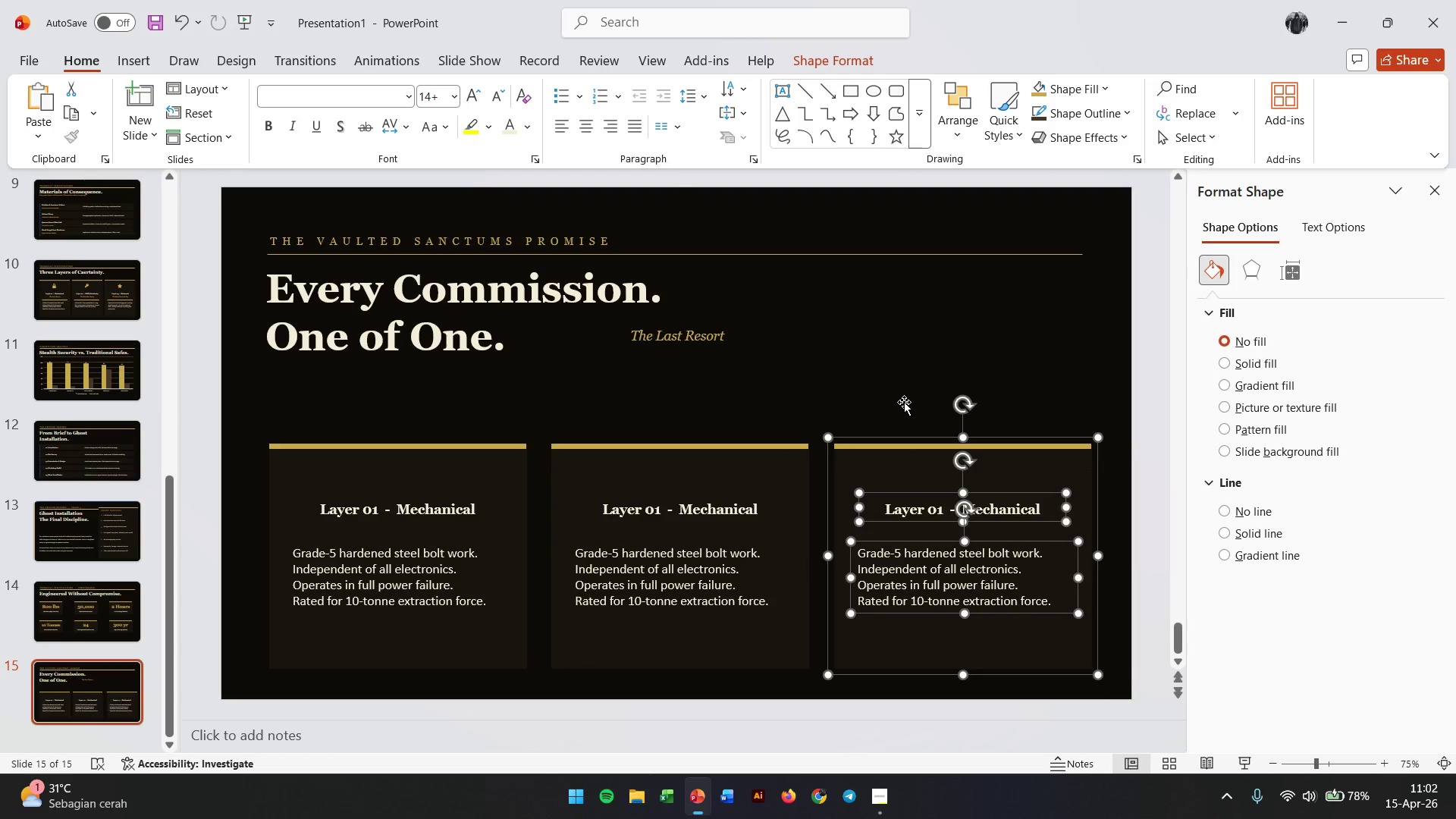 
left_click([904, 402])
 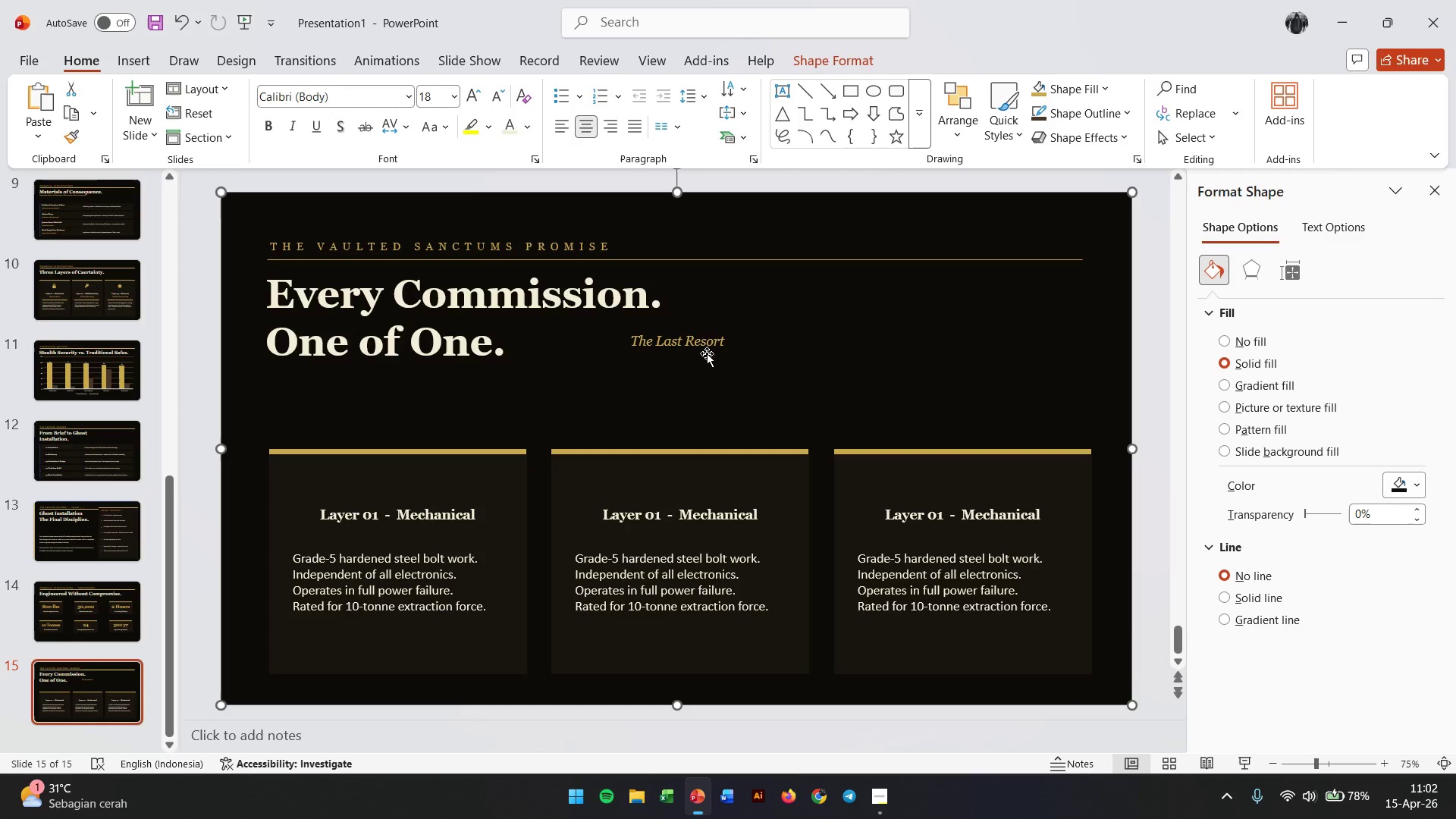 
left_click([704, 345])
 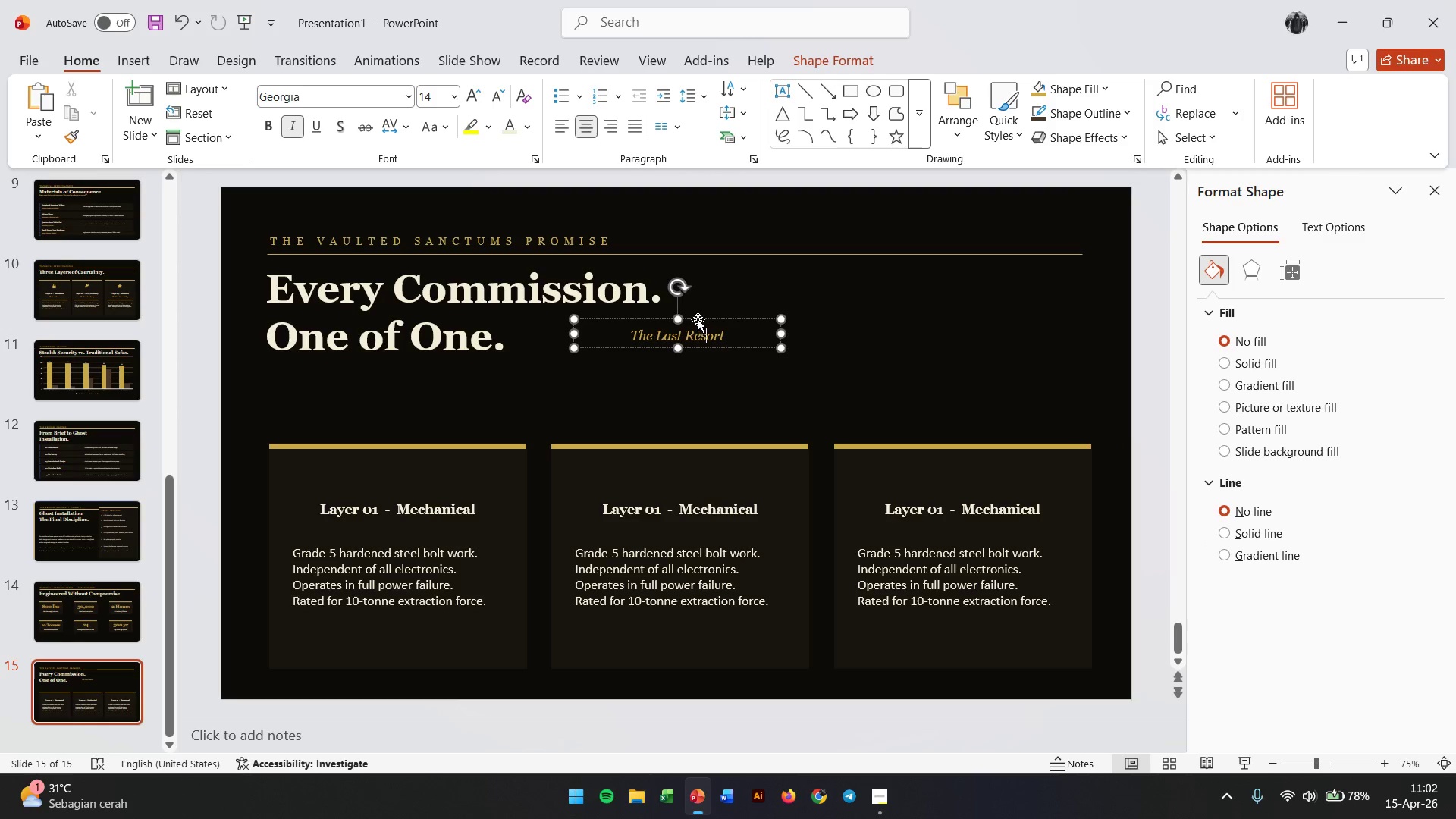 
left_click_drag(start_coordinate=[698, 319], to_coordinate=[339, 350])
 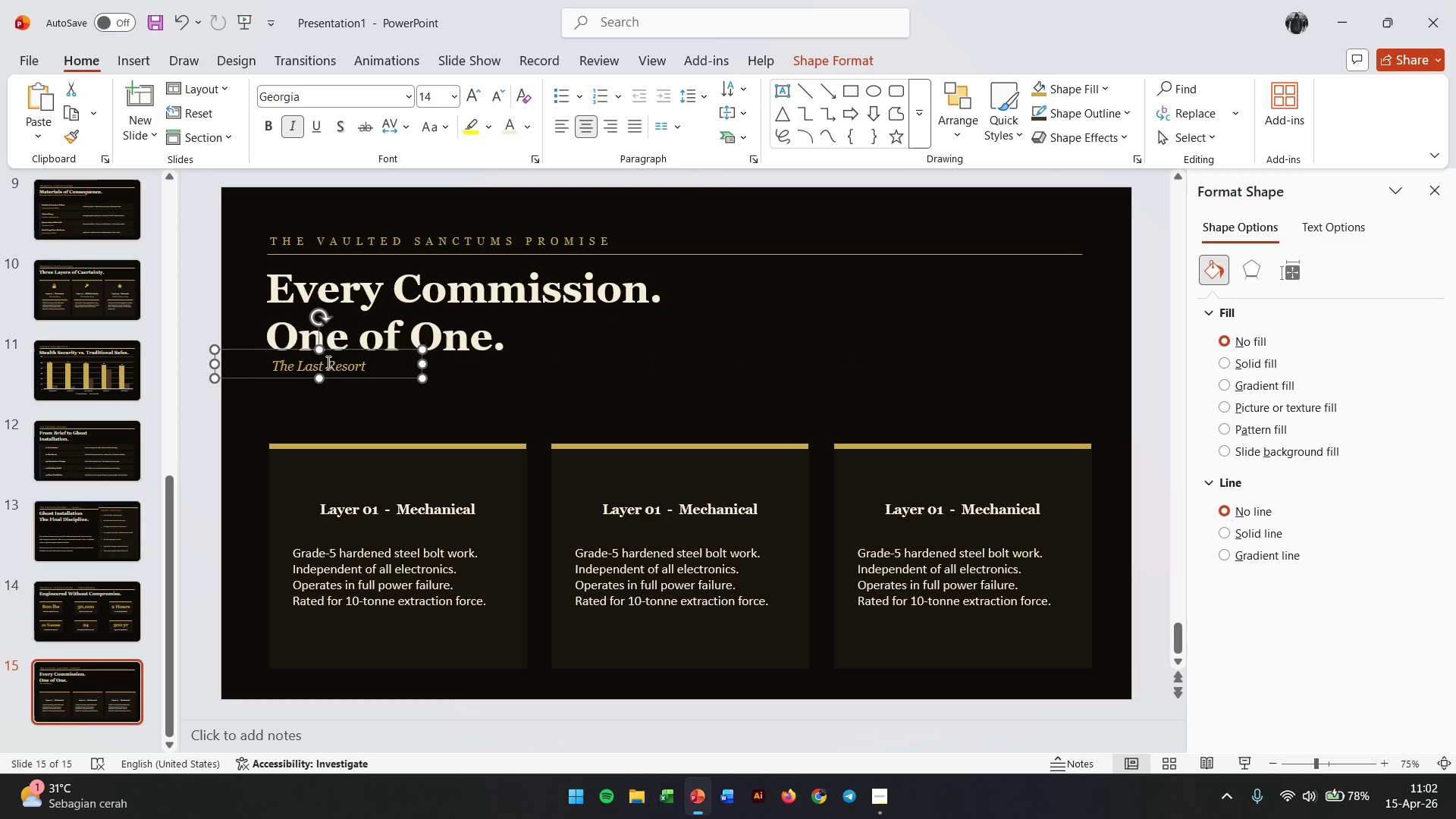 
double_click([327, 362])
 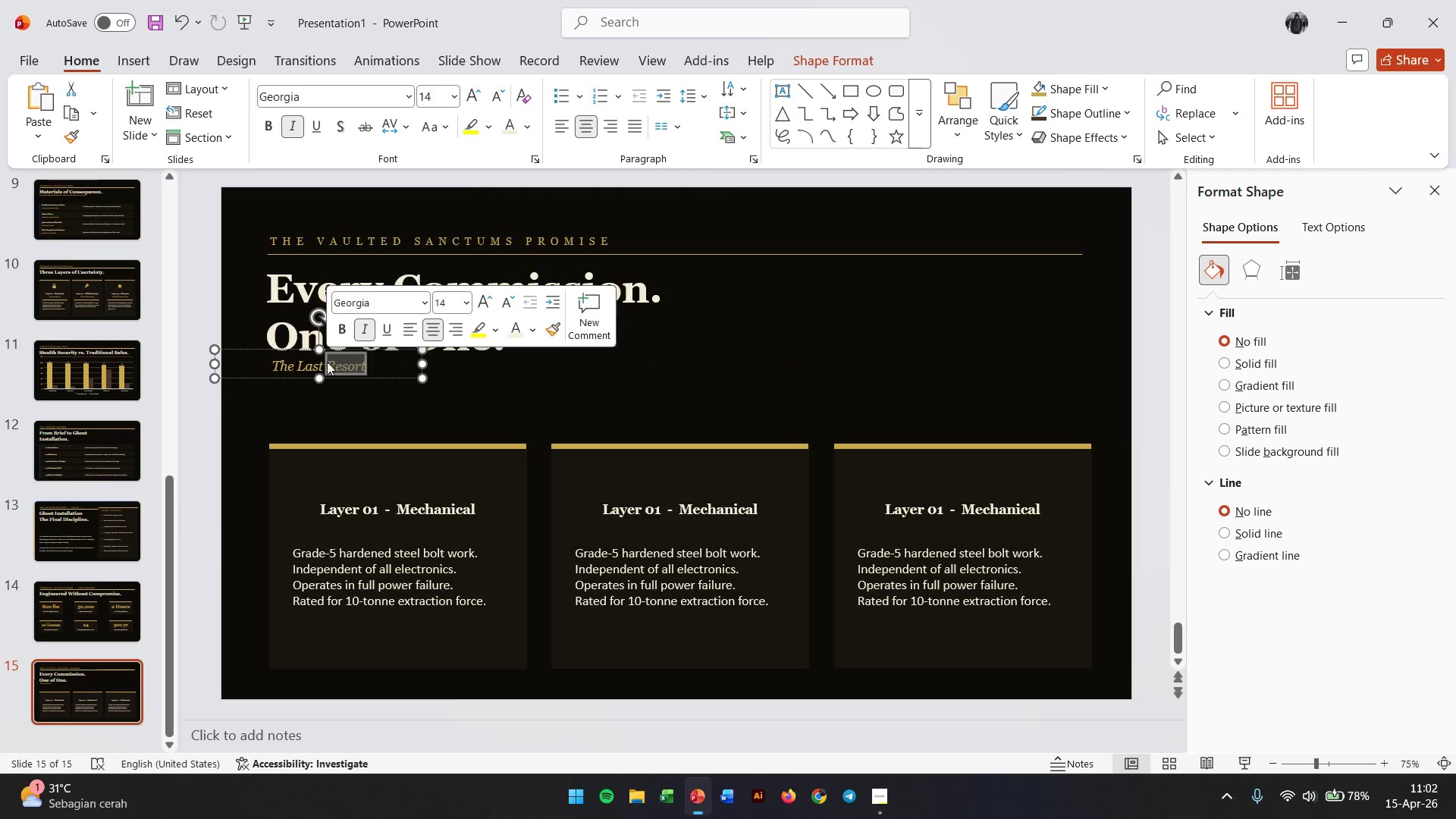 
triple_click([327, 362])
 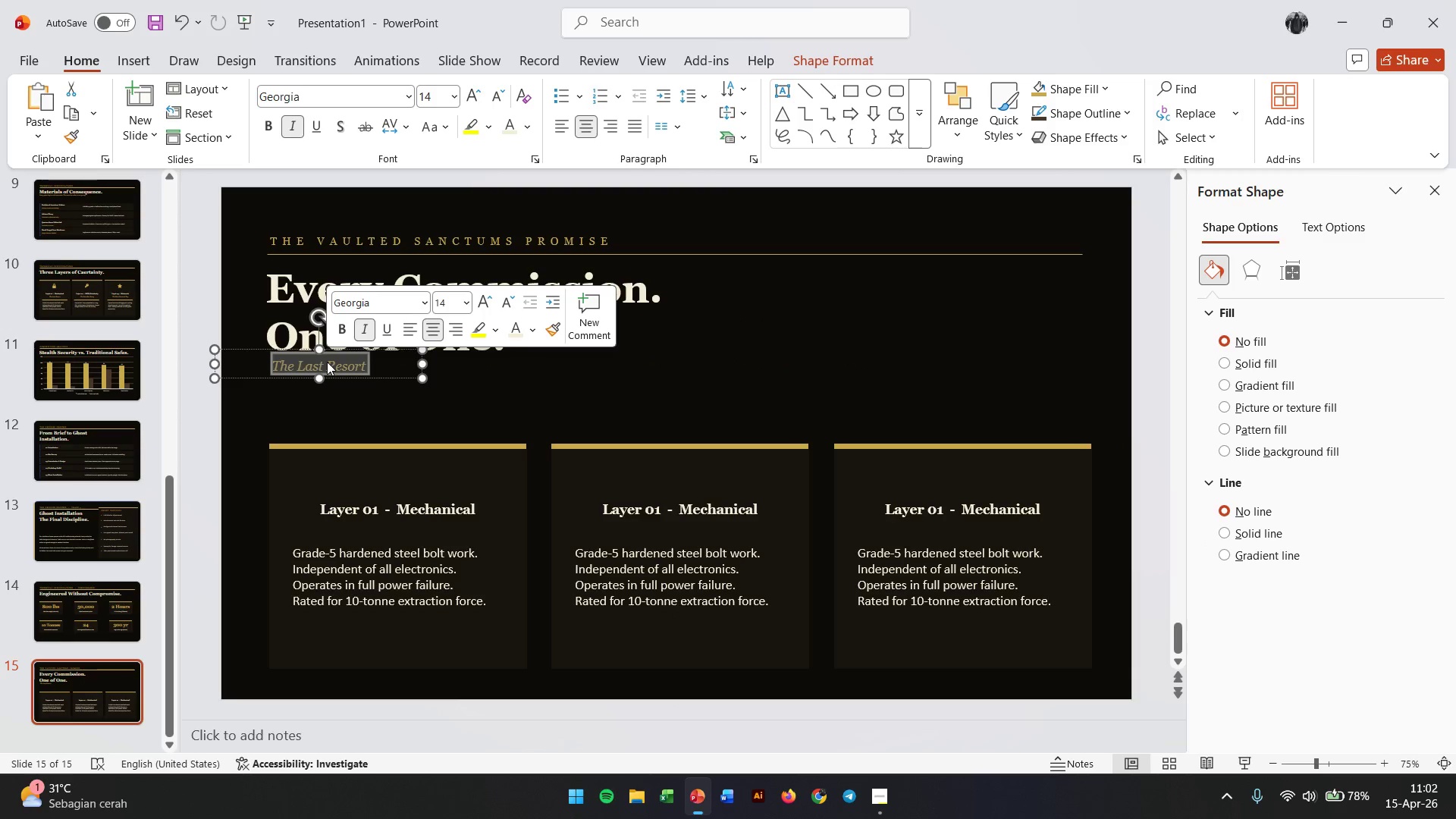 
type(We do not a catalogue. We do not offer stock pe)
key(Backspace)
type(ieces. Every Vaulted Sanctums commission is designed for a single client, a single space, and a single lifetime.)
 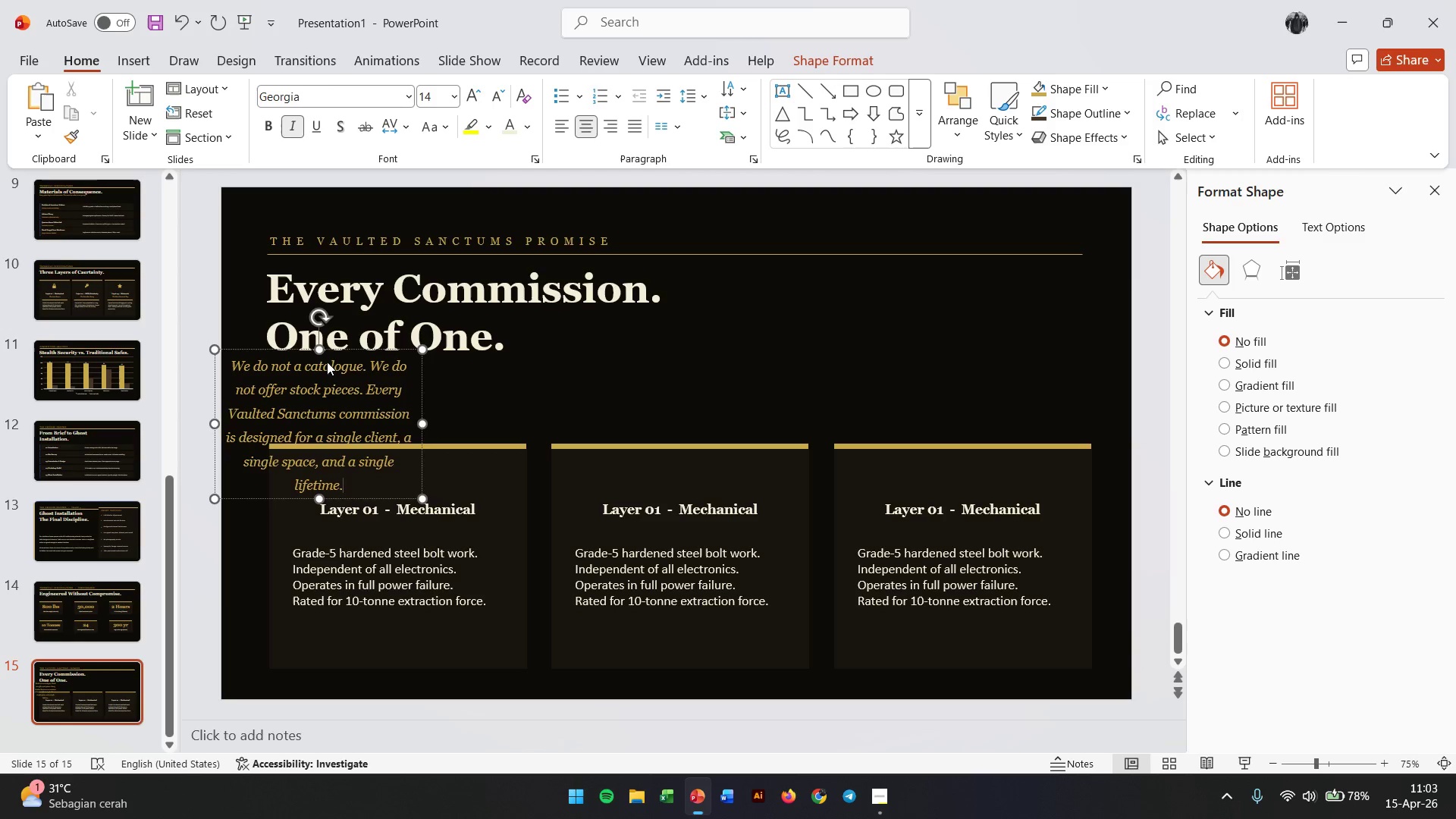 
left_click_drag(start_coordinate=[425, 424], to_coordinate=[1101, 405])
 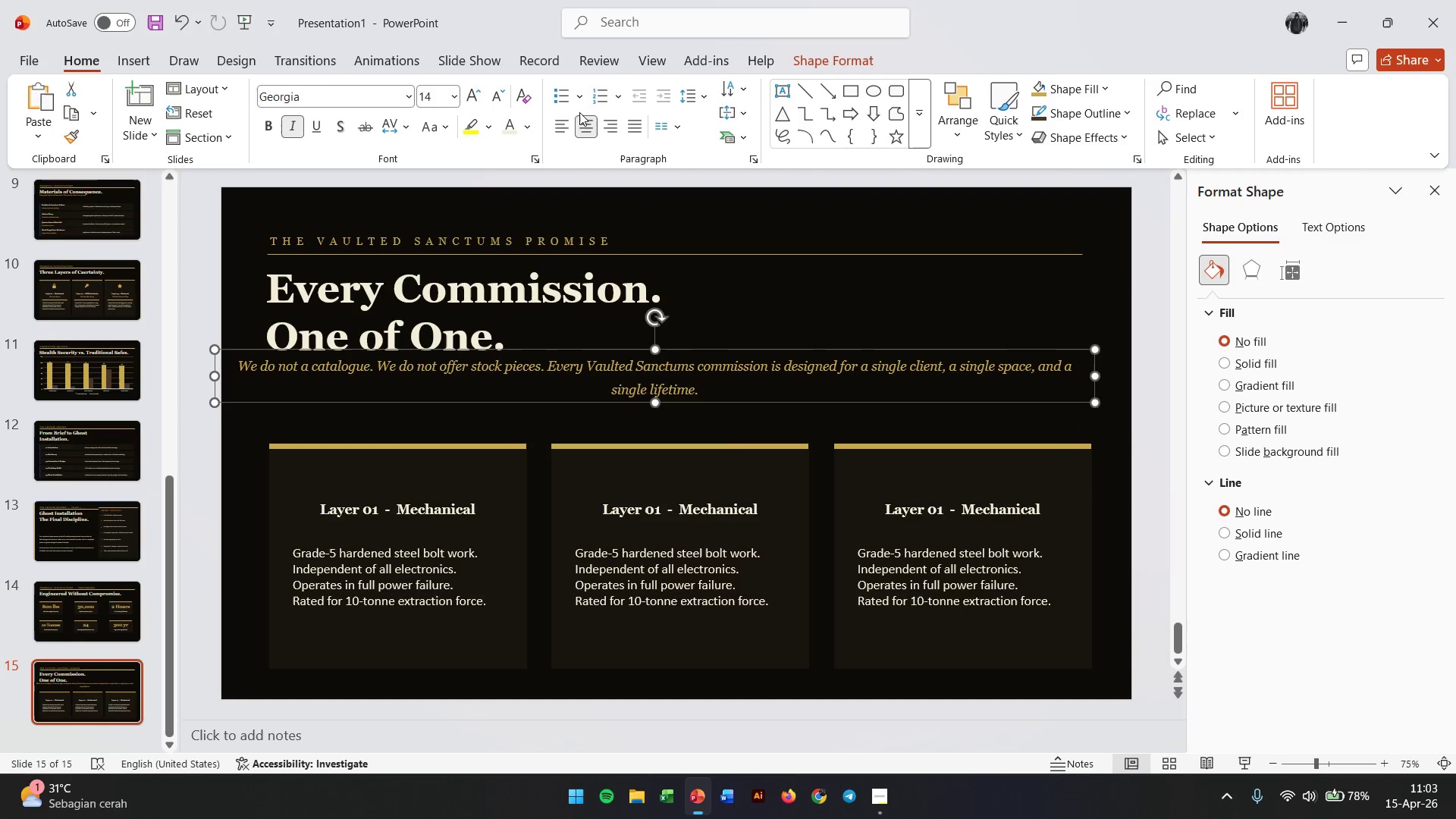 
left_click([565, 134])
 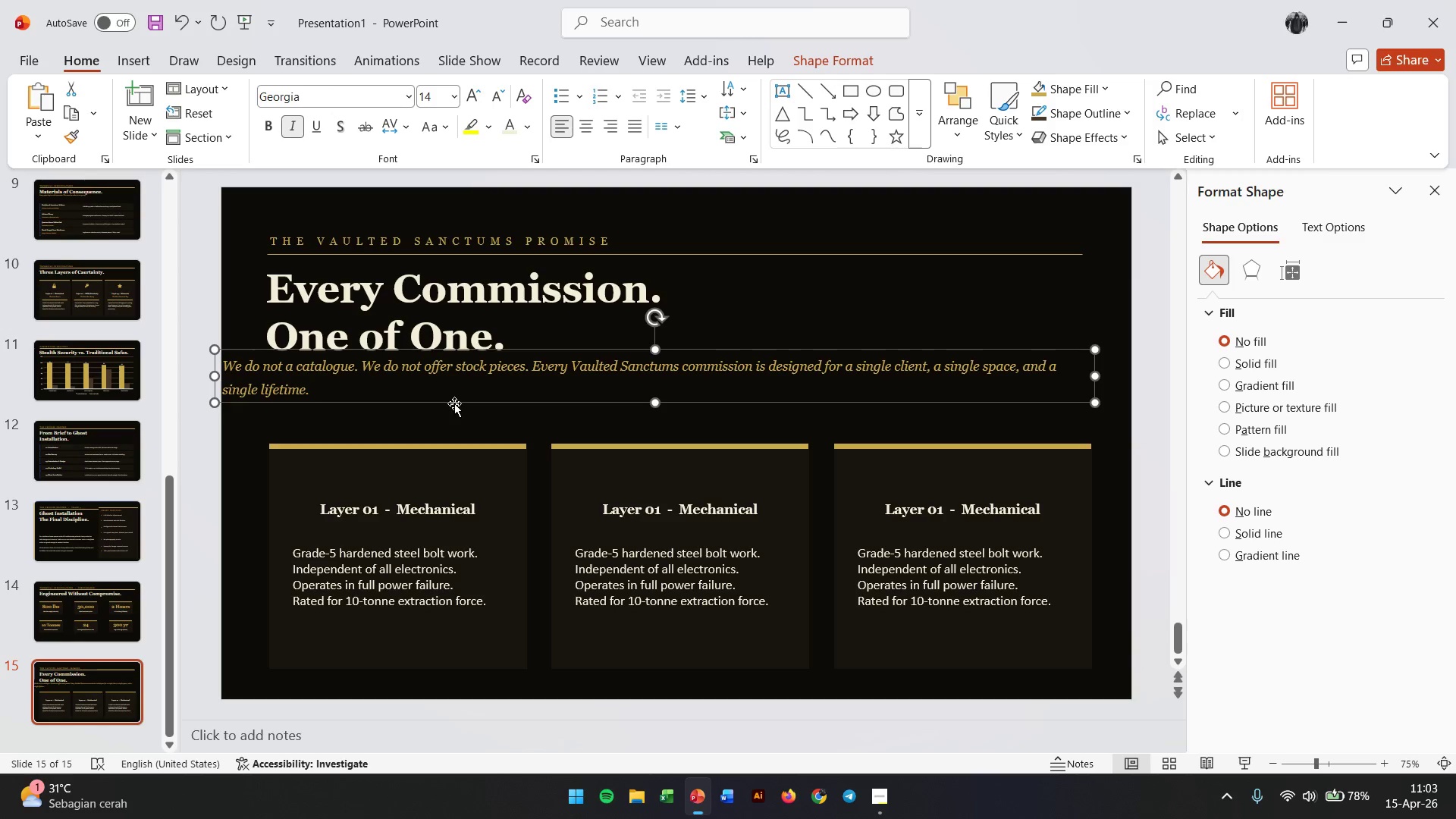 
left_click_drag(start_coordinate=[454, 403], to_coordinate=[504, 401])
 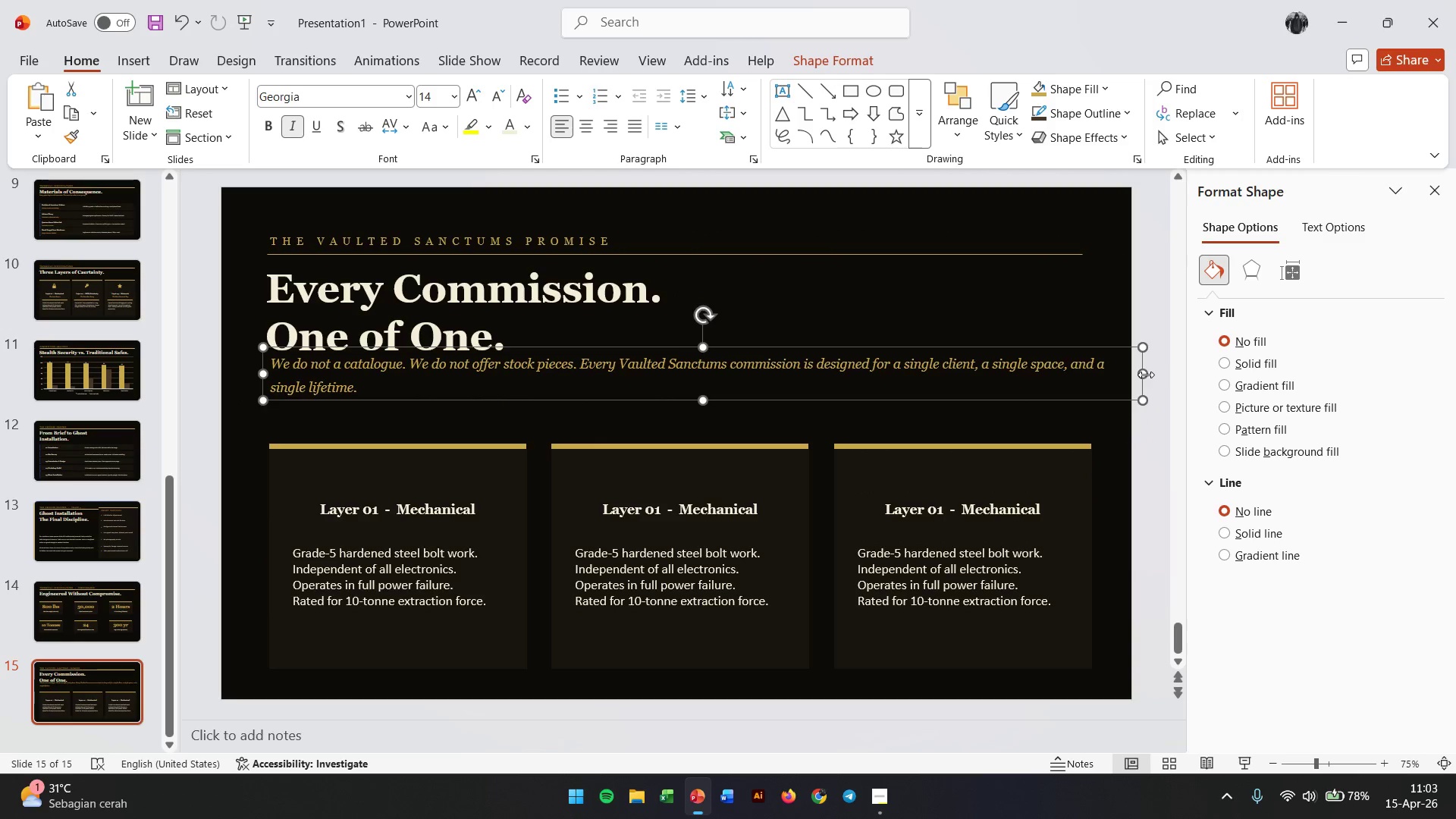 
left_click_drag(start_coordinate=[1146, 375], to_coordinate=[984, 375])
 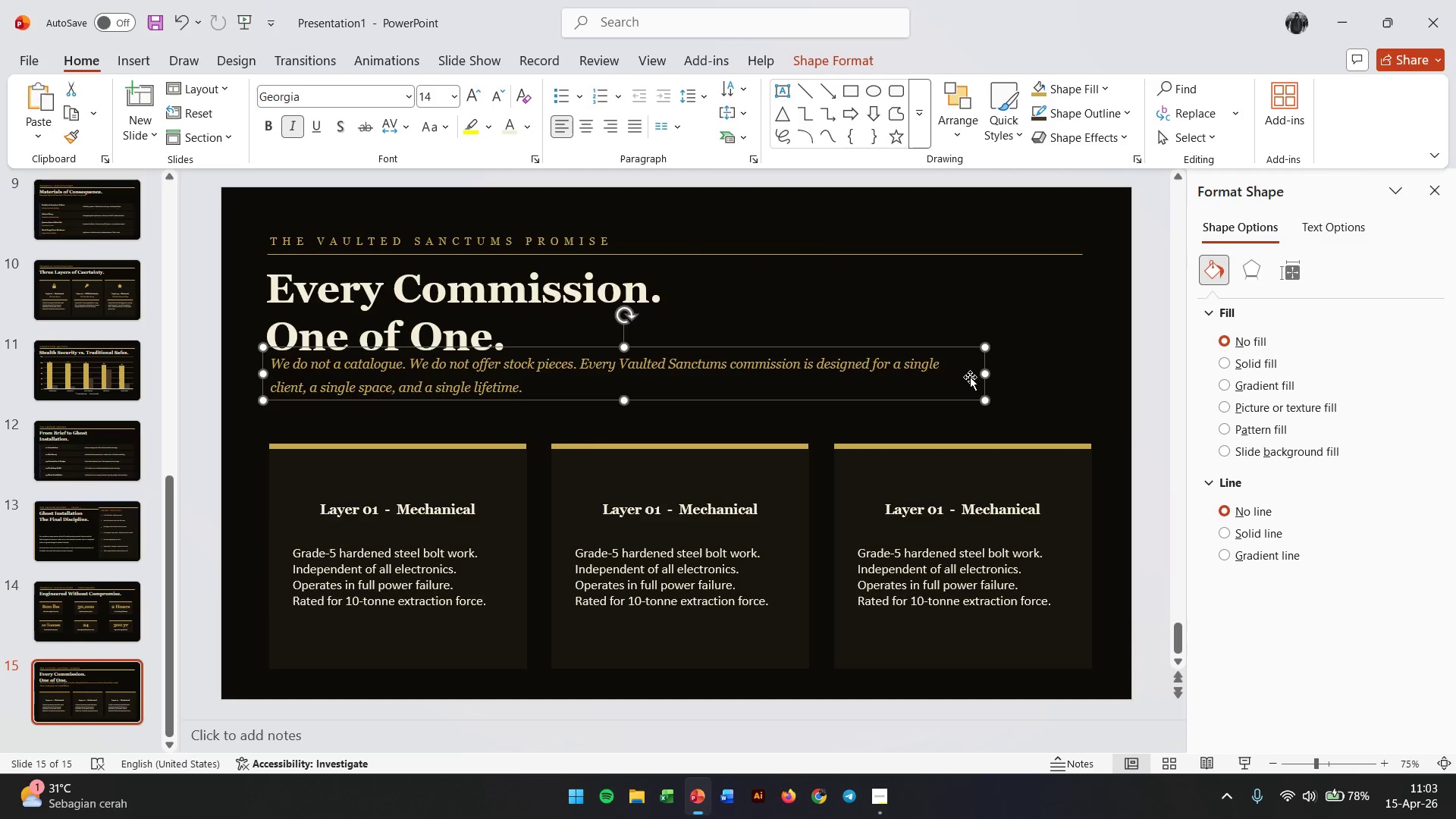 
key(ArrowDown)
 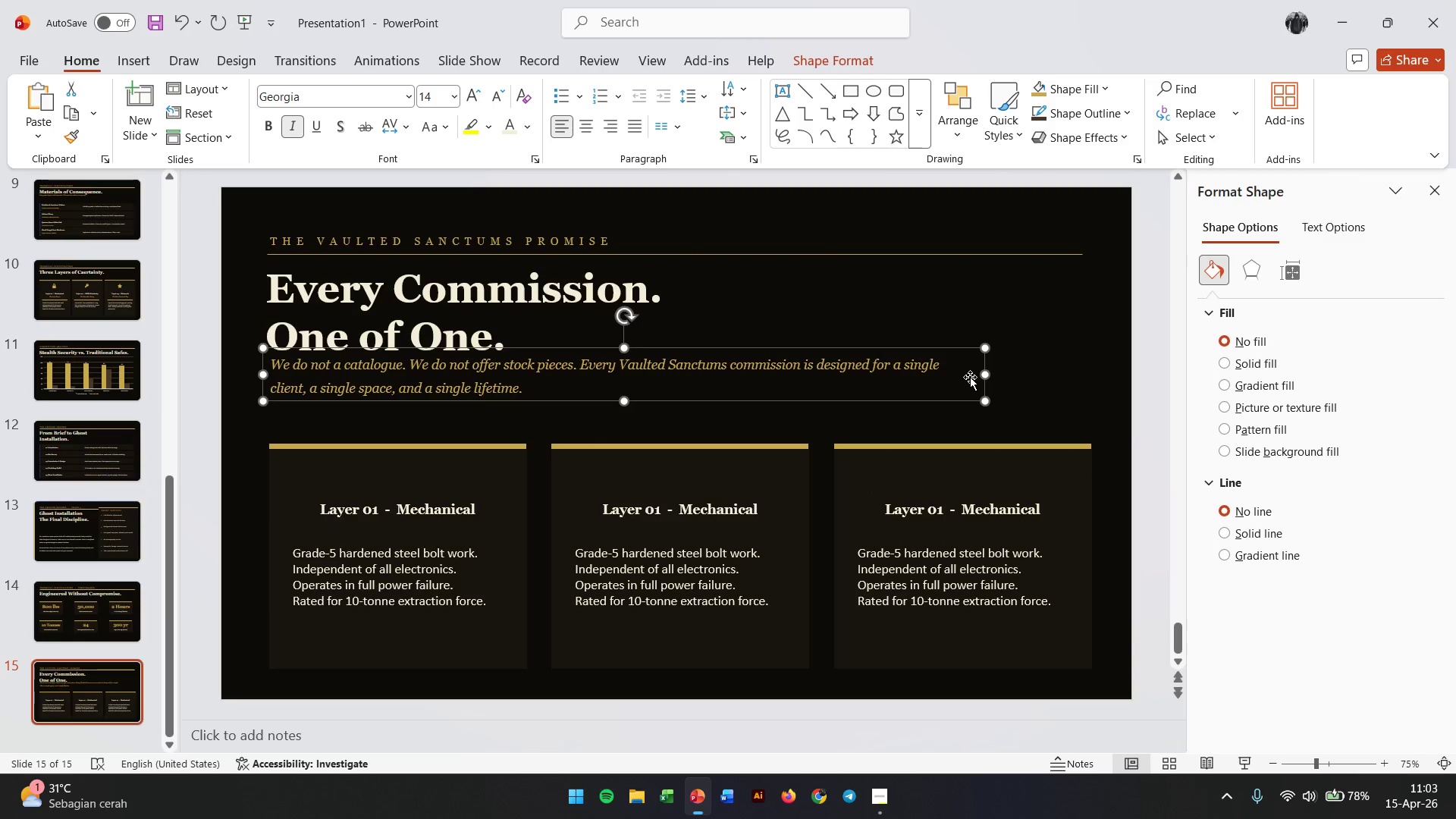 
key(ArrowDown)
 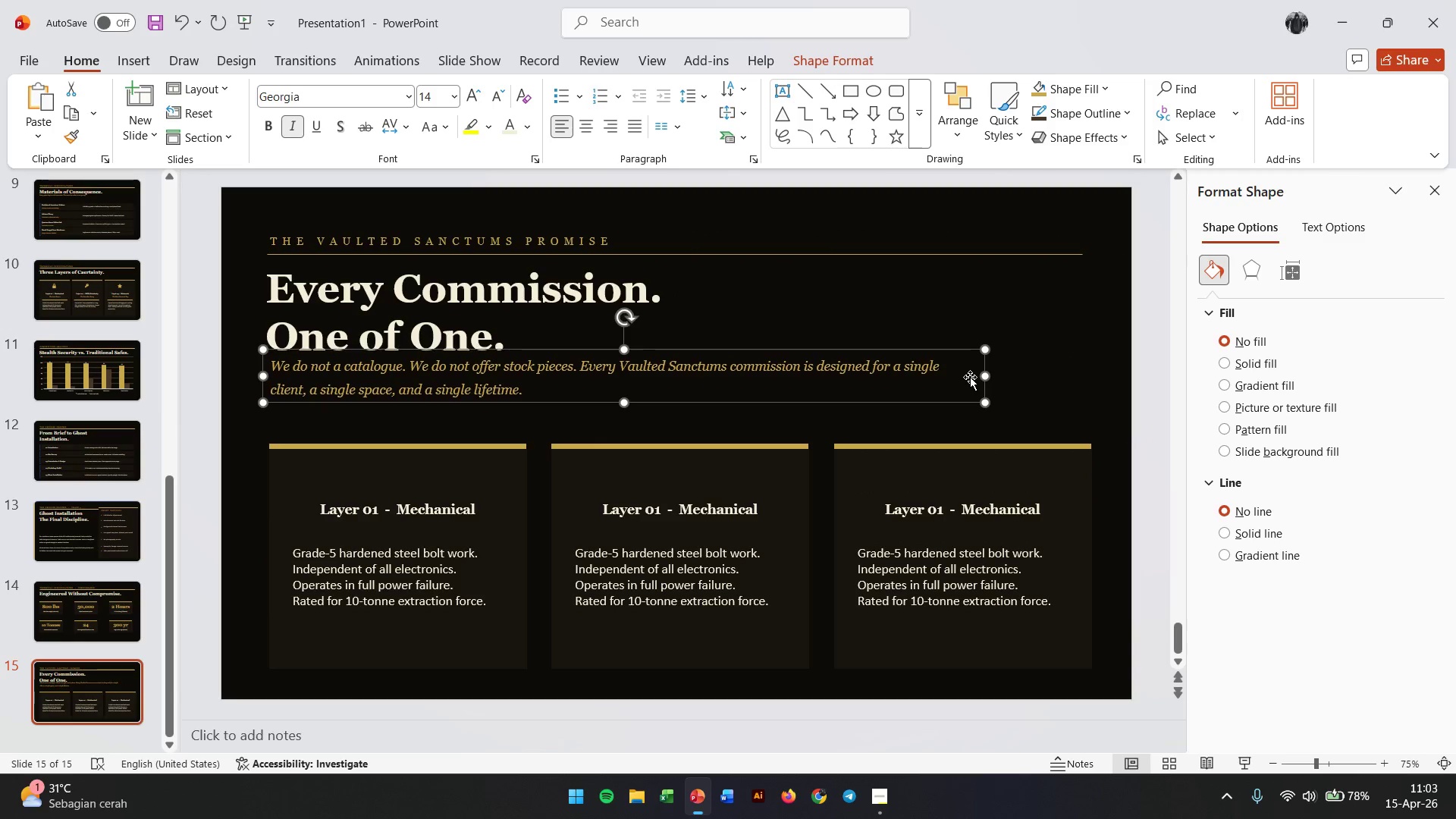 
key(ArrowDown)
 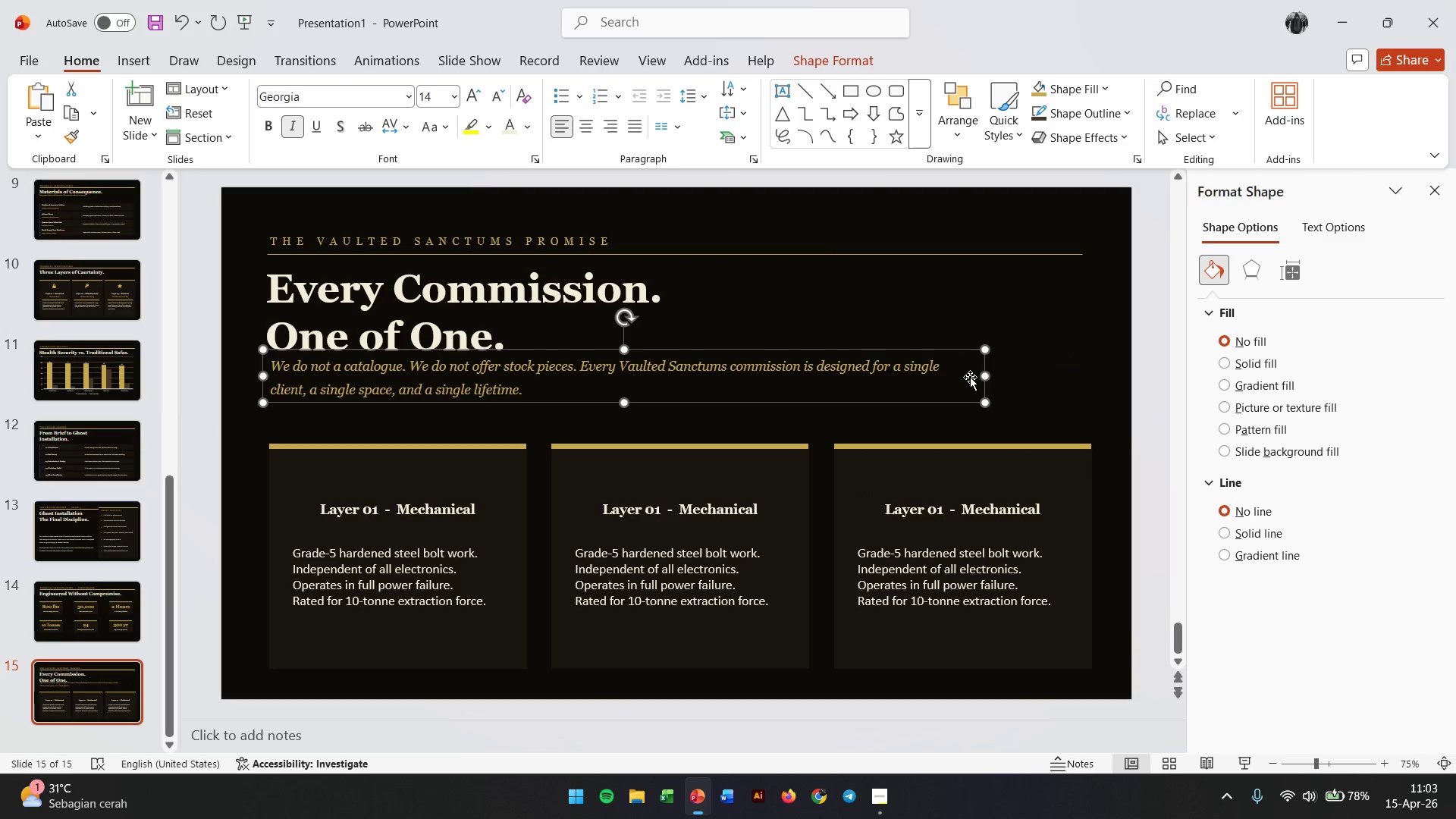 
key(ArrowDown)
 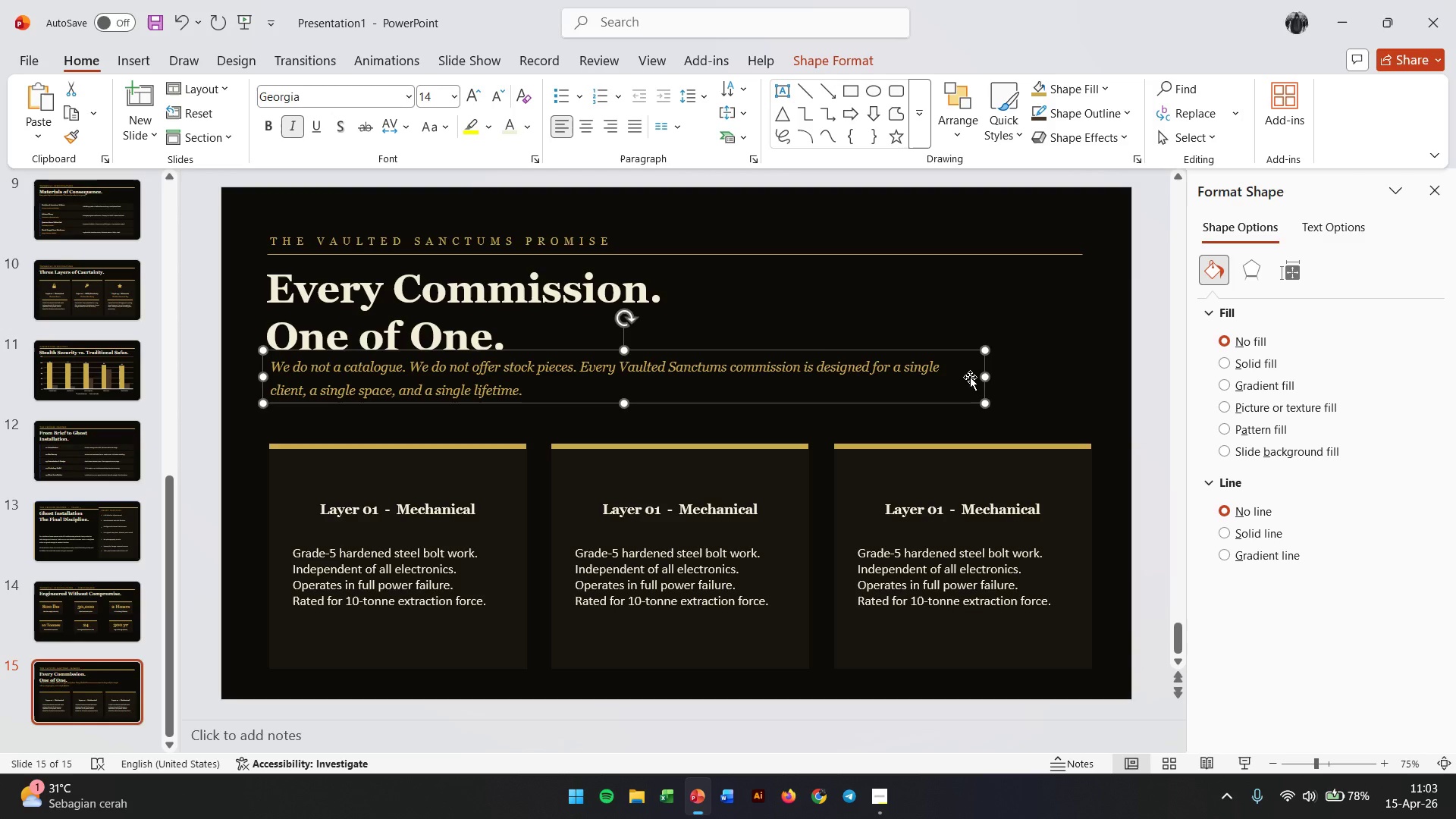 
key(ArrowDown)
 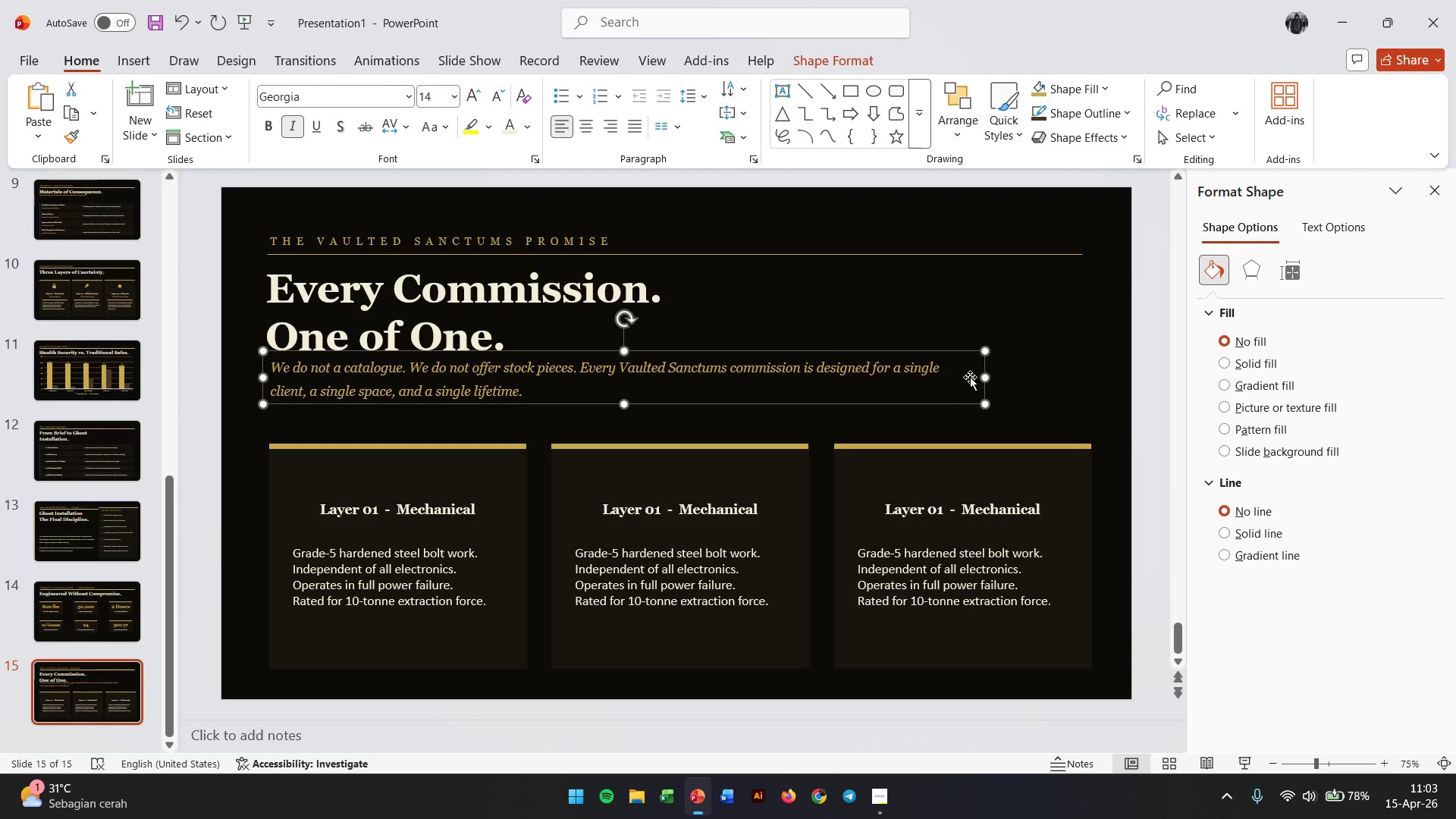 
key(ArrowDown)
 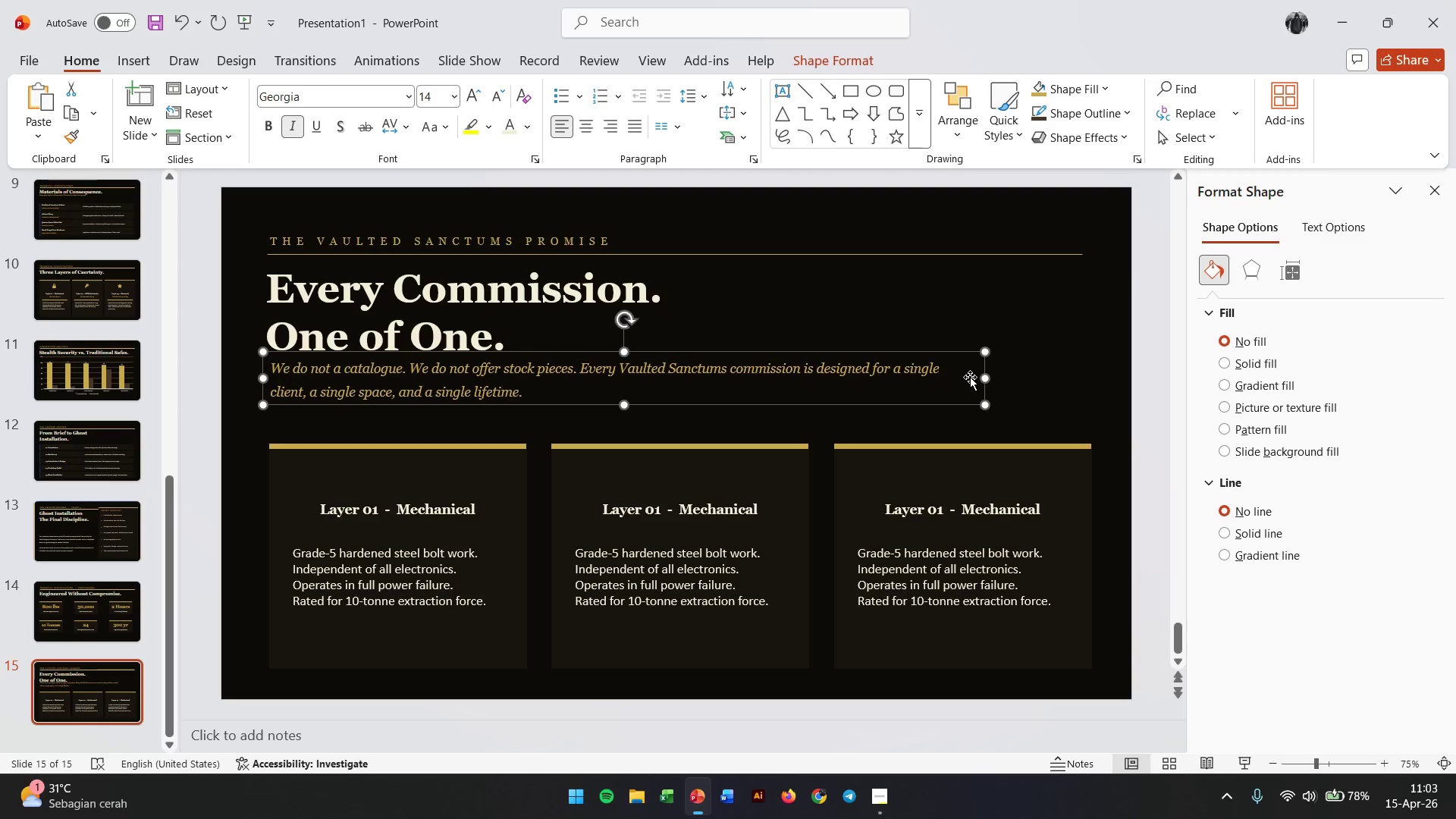 
key(ArrowDown)
 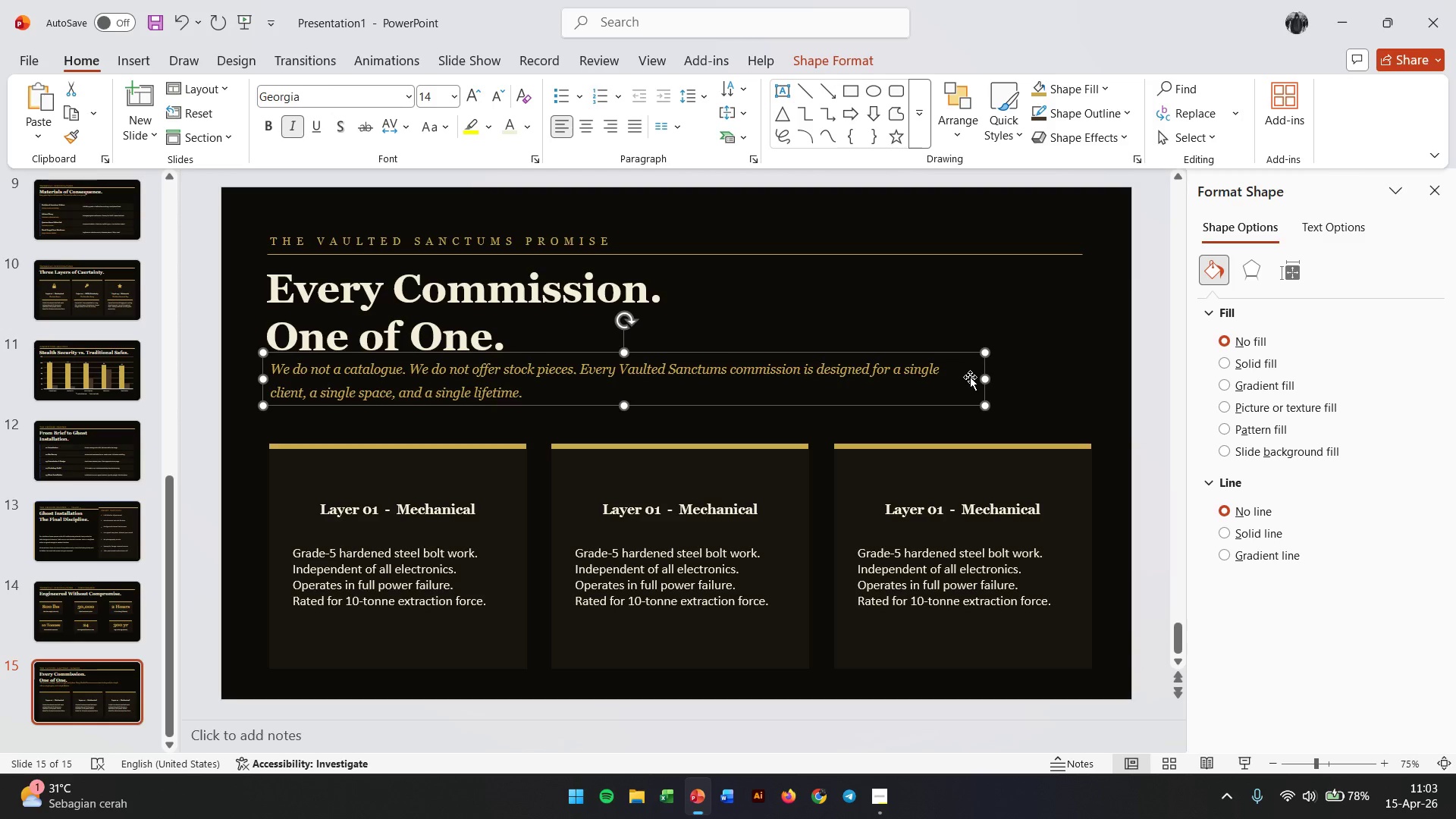 
key(ArrowDown)
 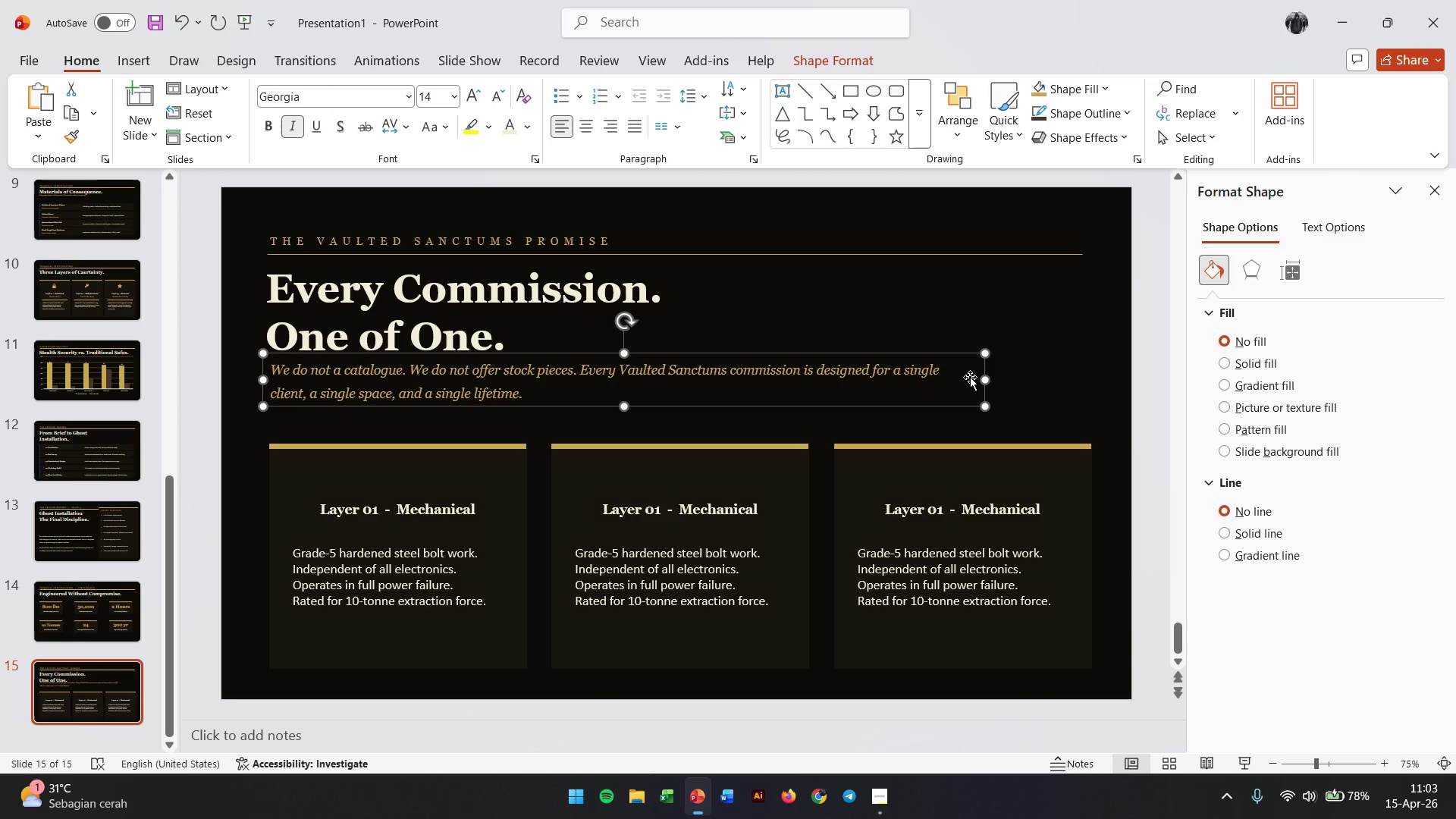 
key(ArrowDown)
 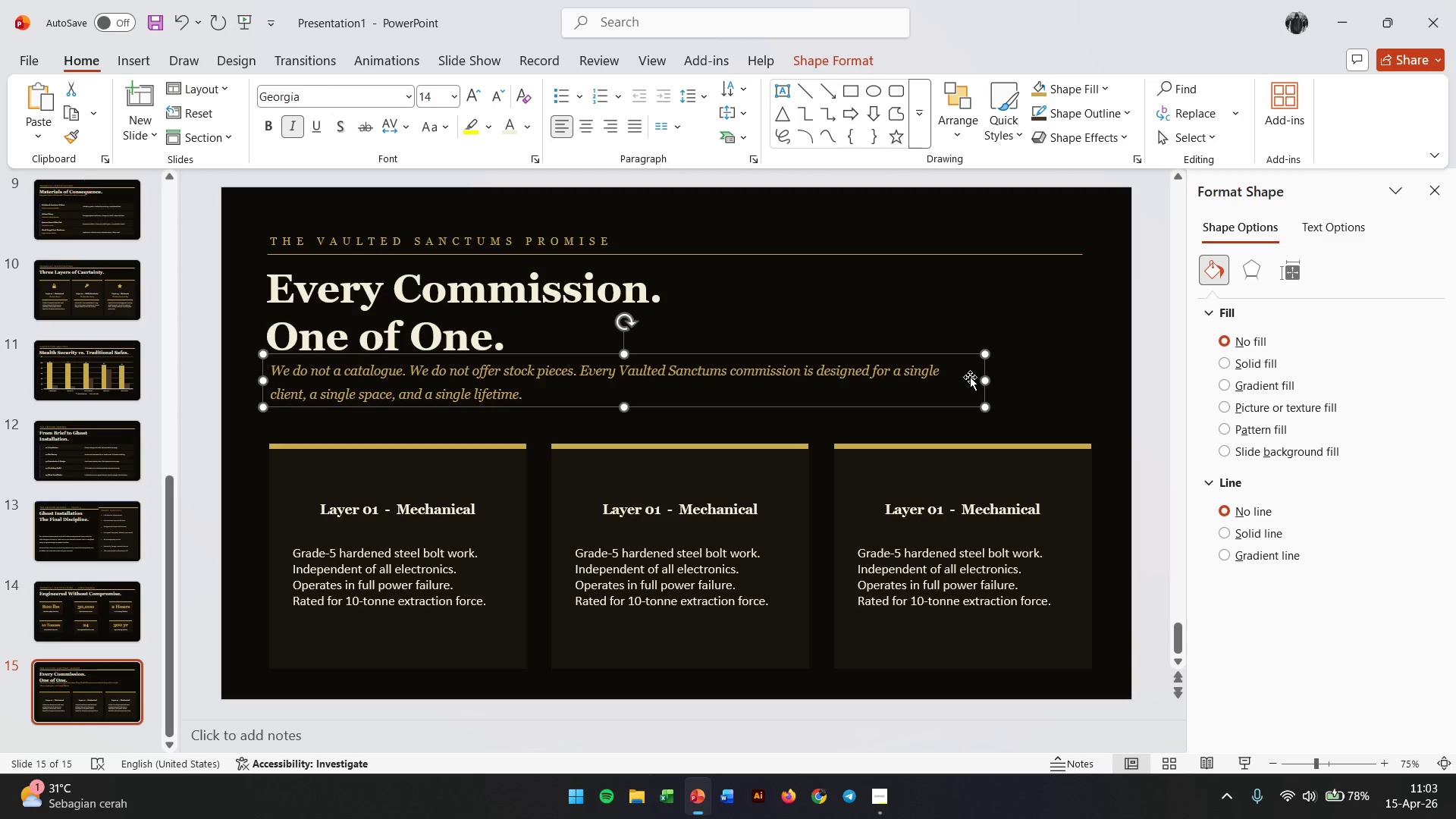 
key(ArrowDown)
 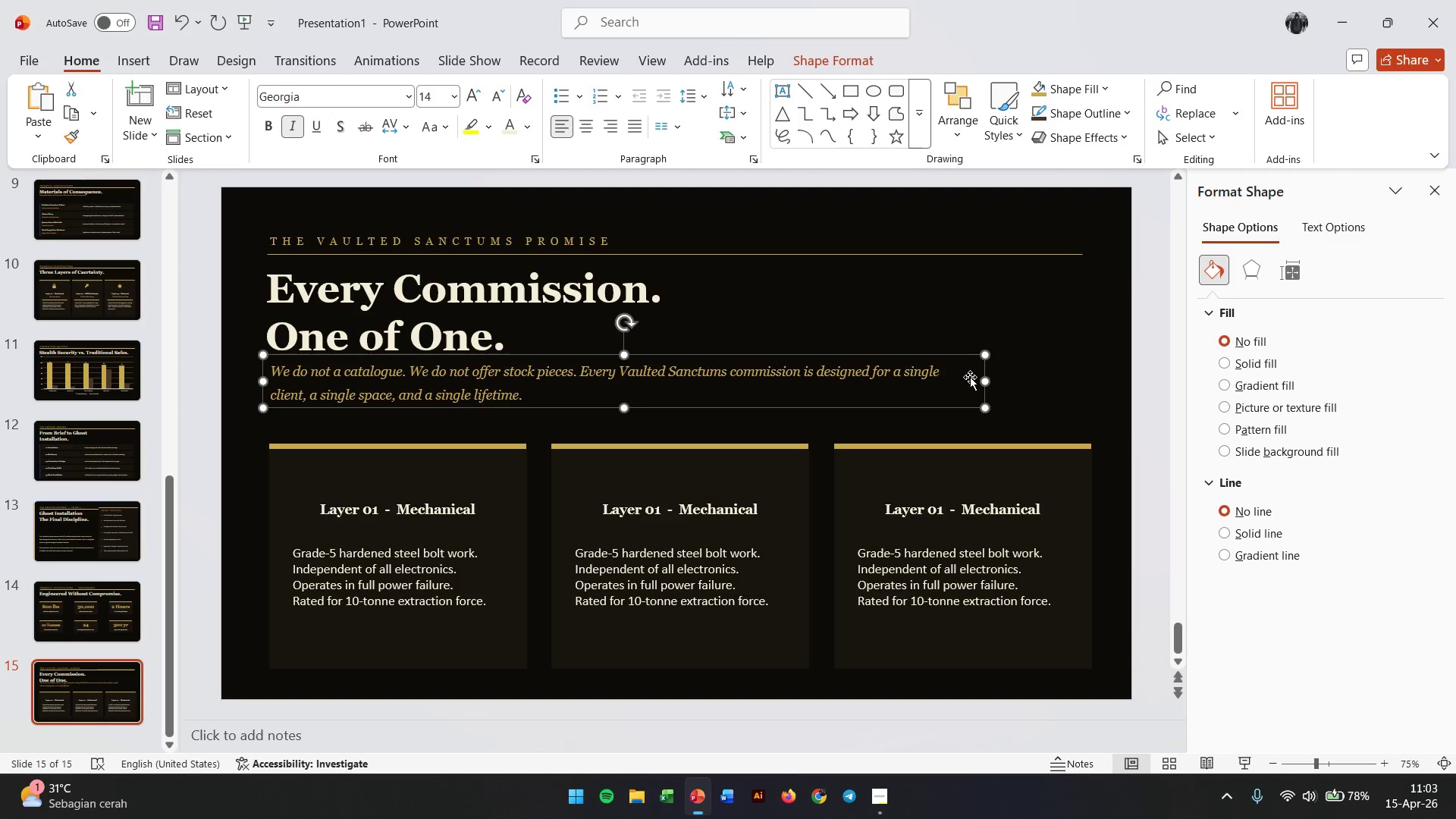 
key(ArrowDown)
 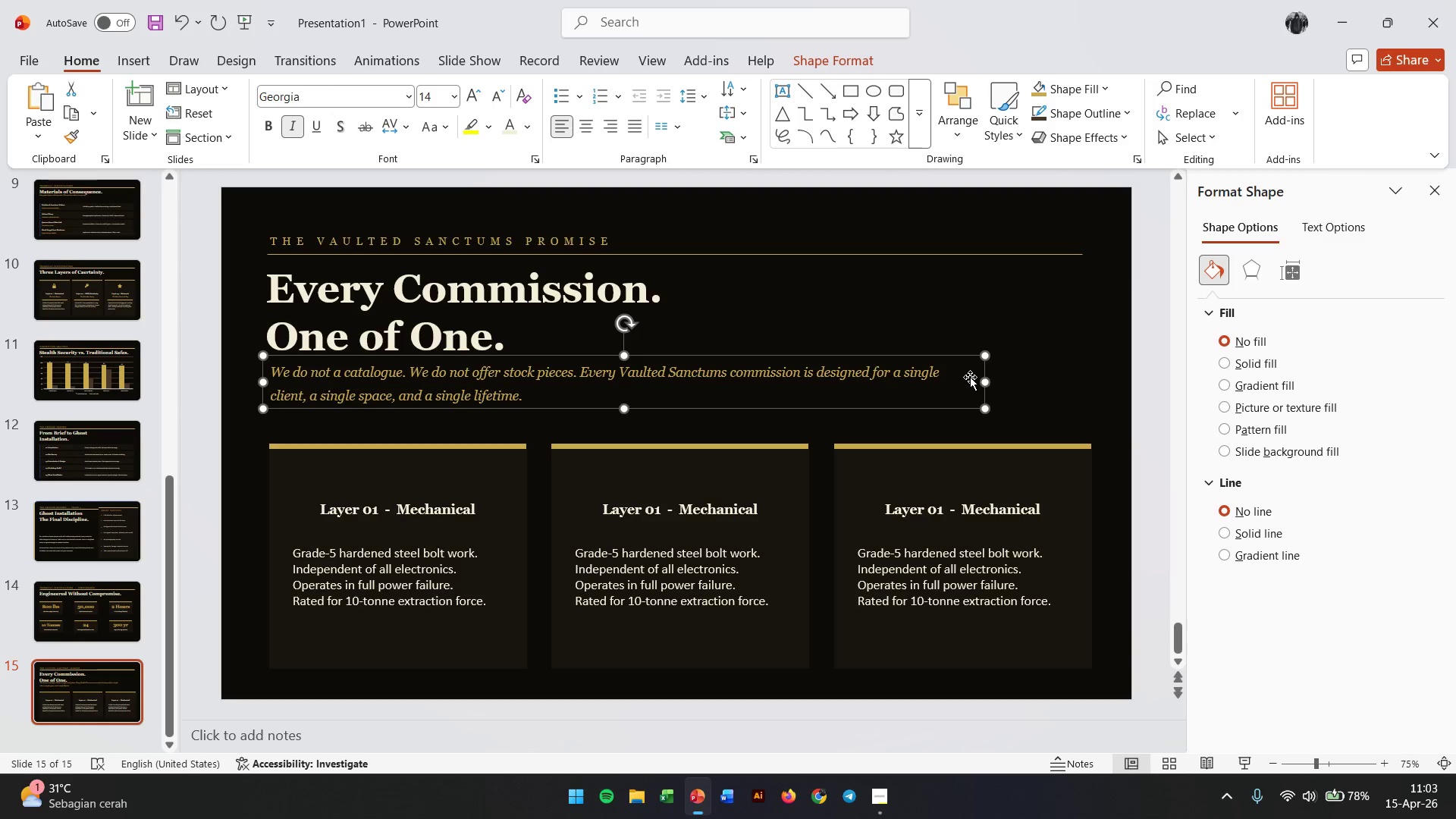 
key(ArrowDown)
 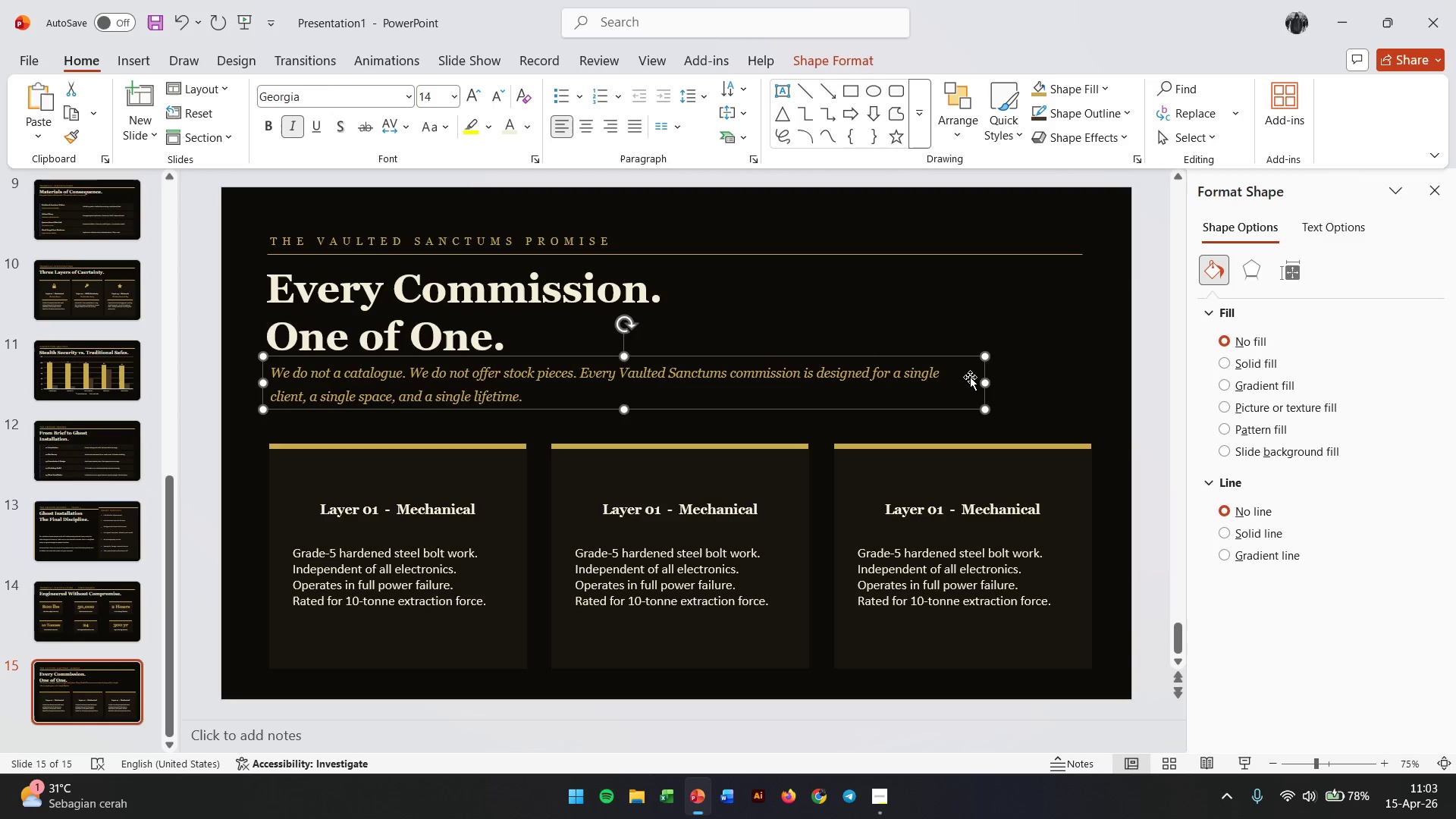 
hold_key(key=ArrowDown, duration=0.75)
 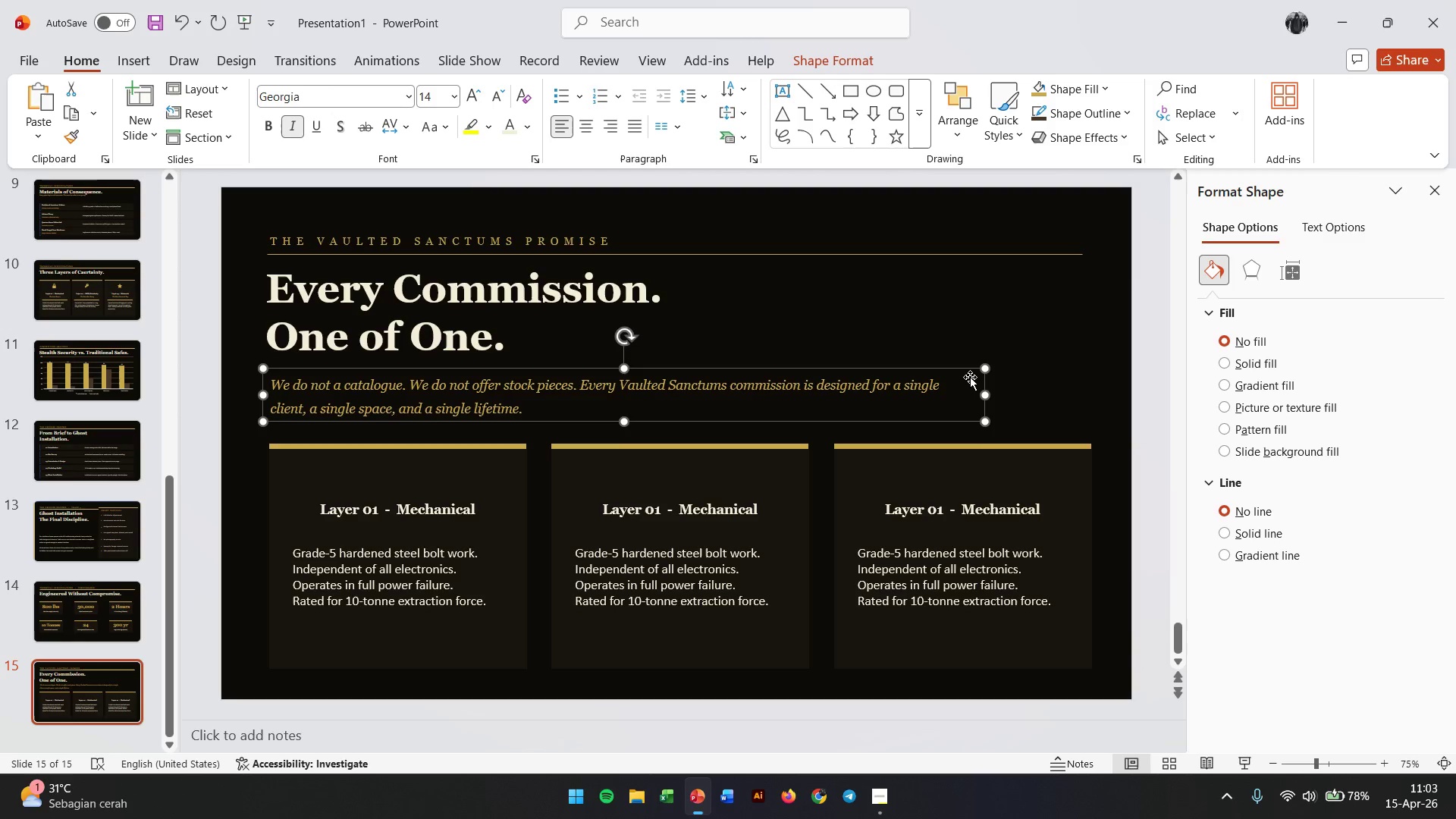 
key(ArrowUp)
 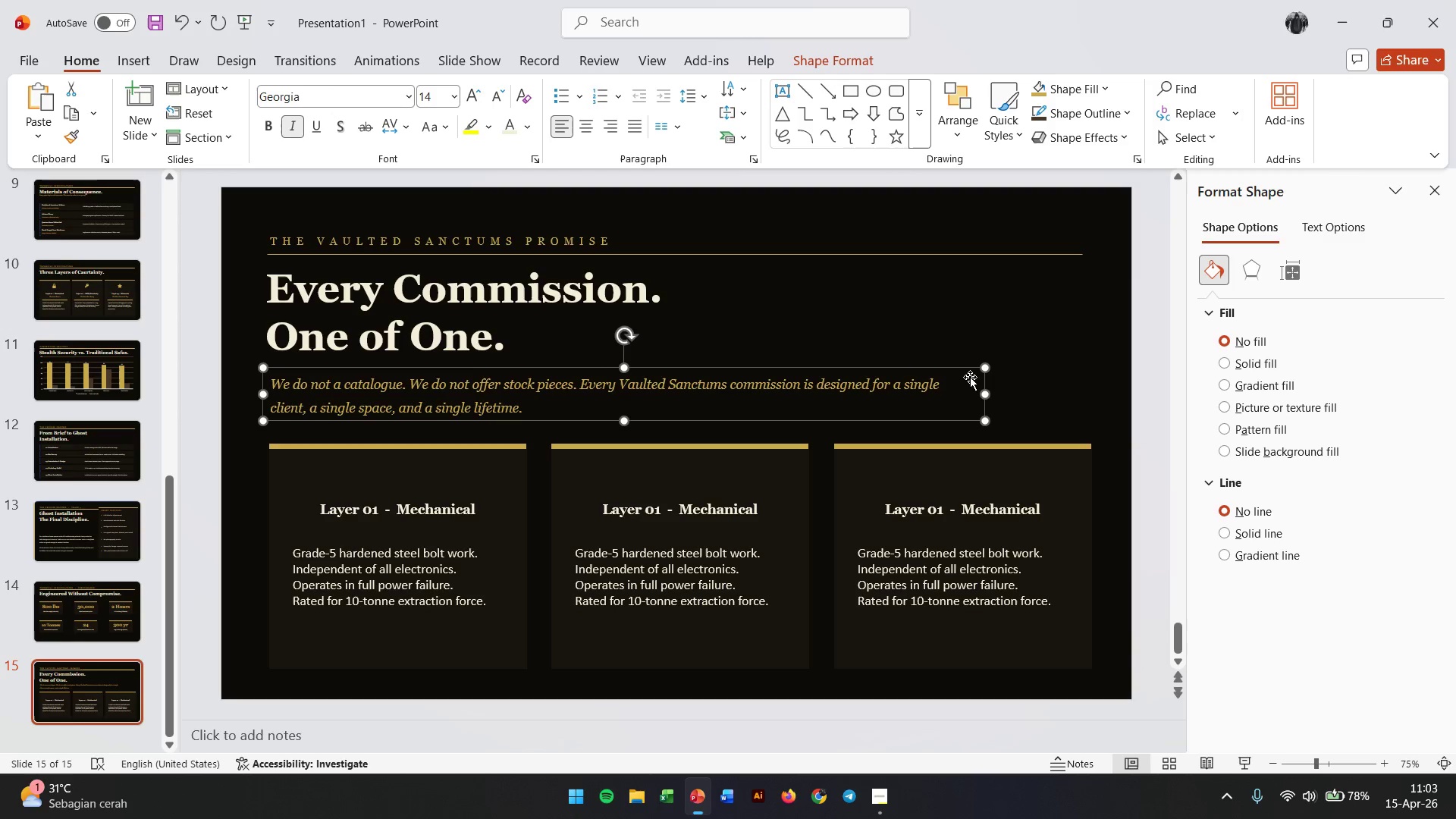 
key(ArrowRight)
 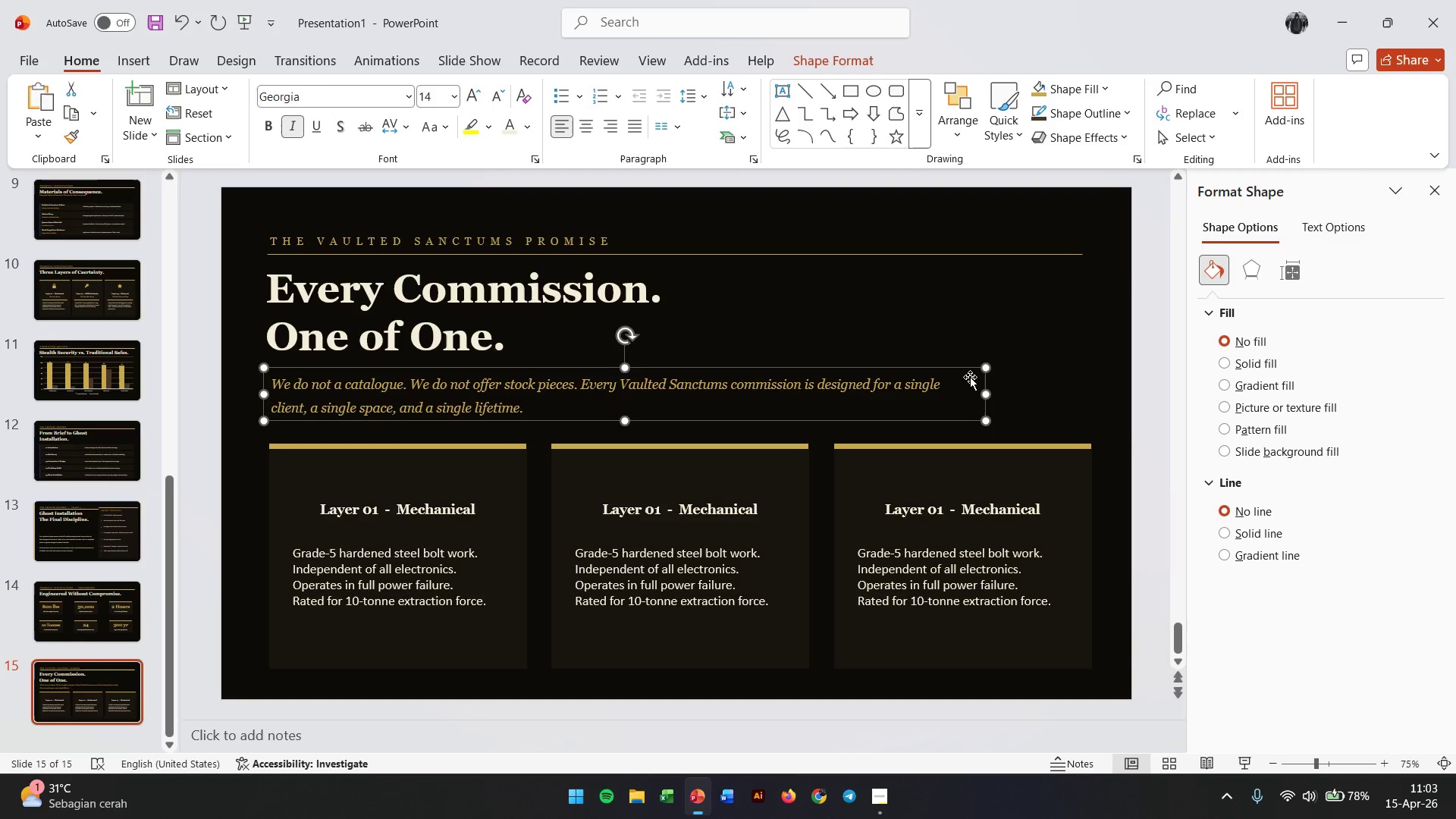 
key(ArrowRight)
 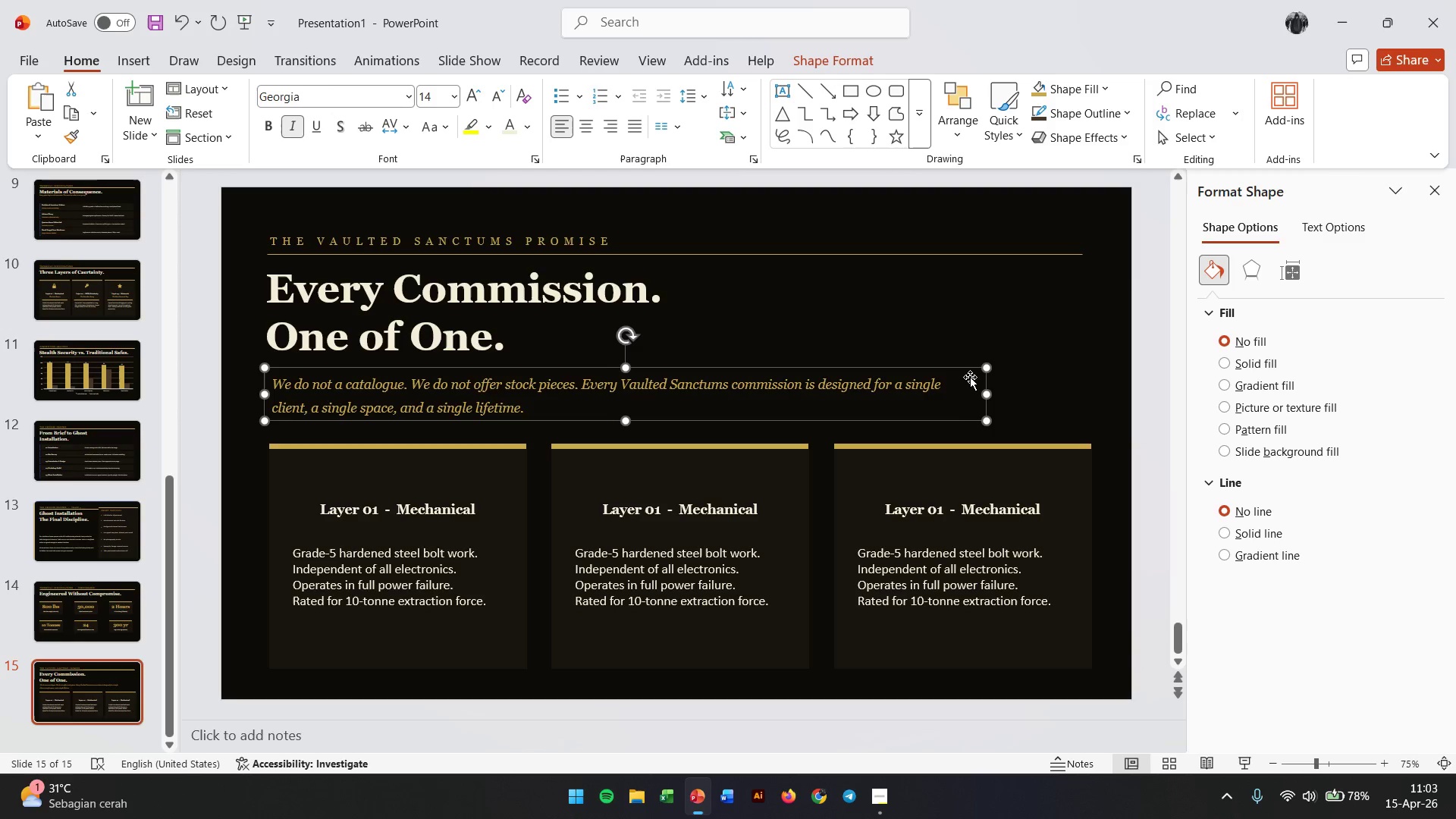 
key(ArrowRight)
 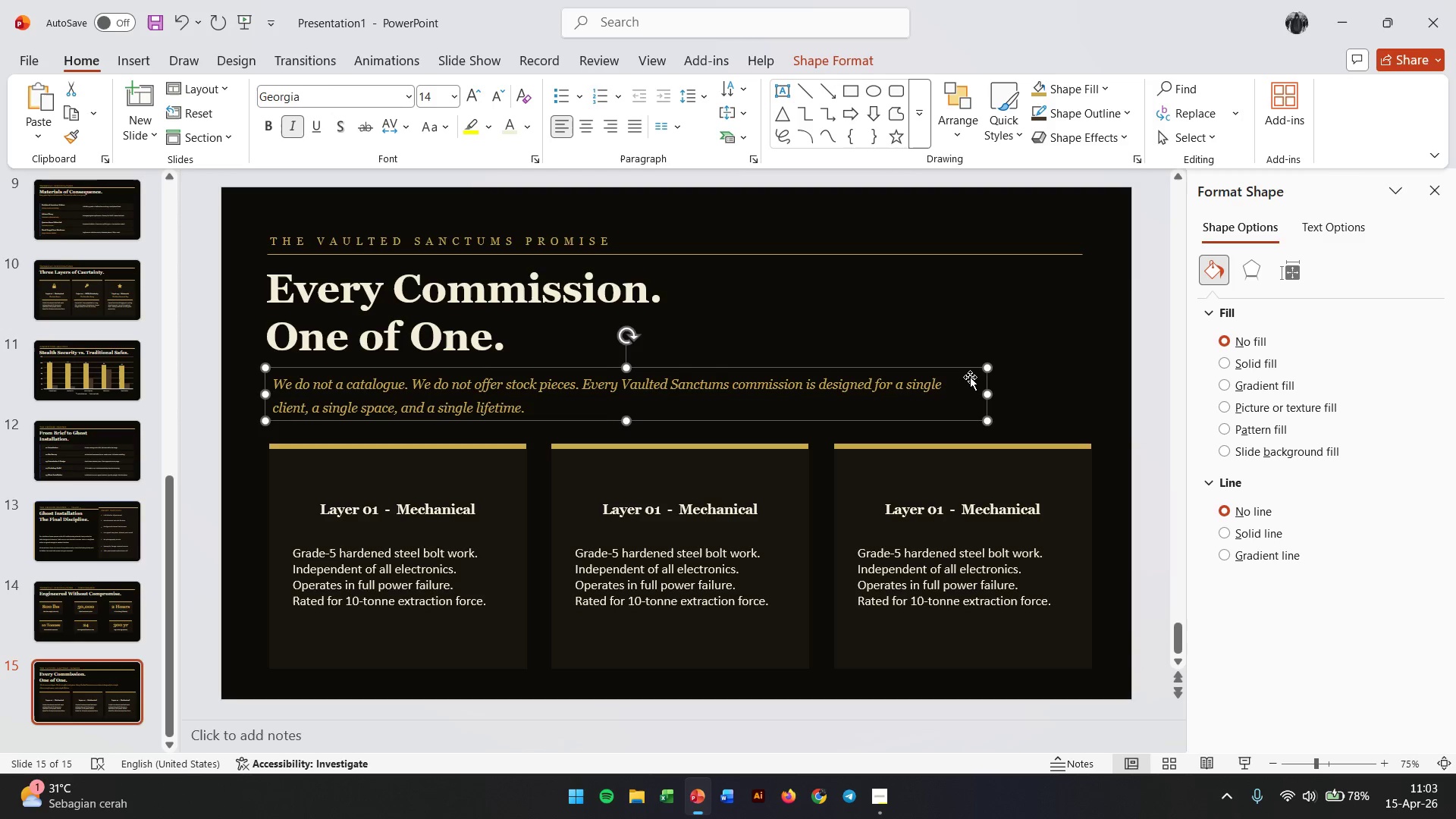 
key(ArrowRight)
 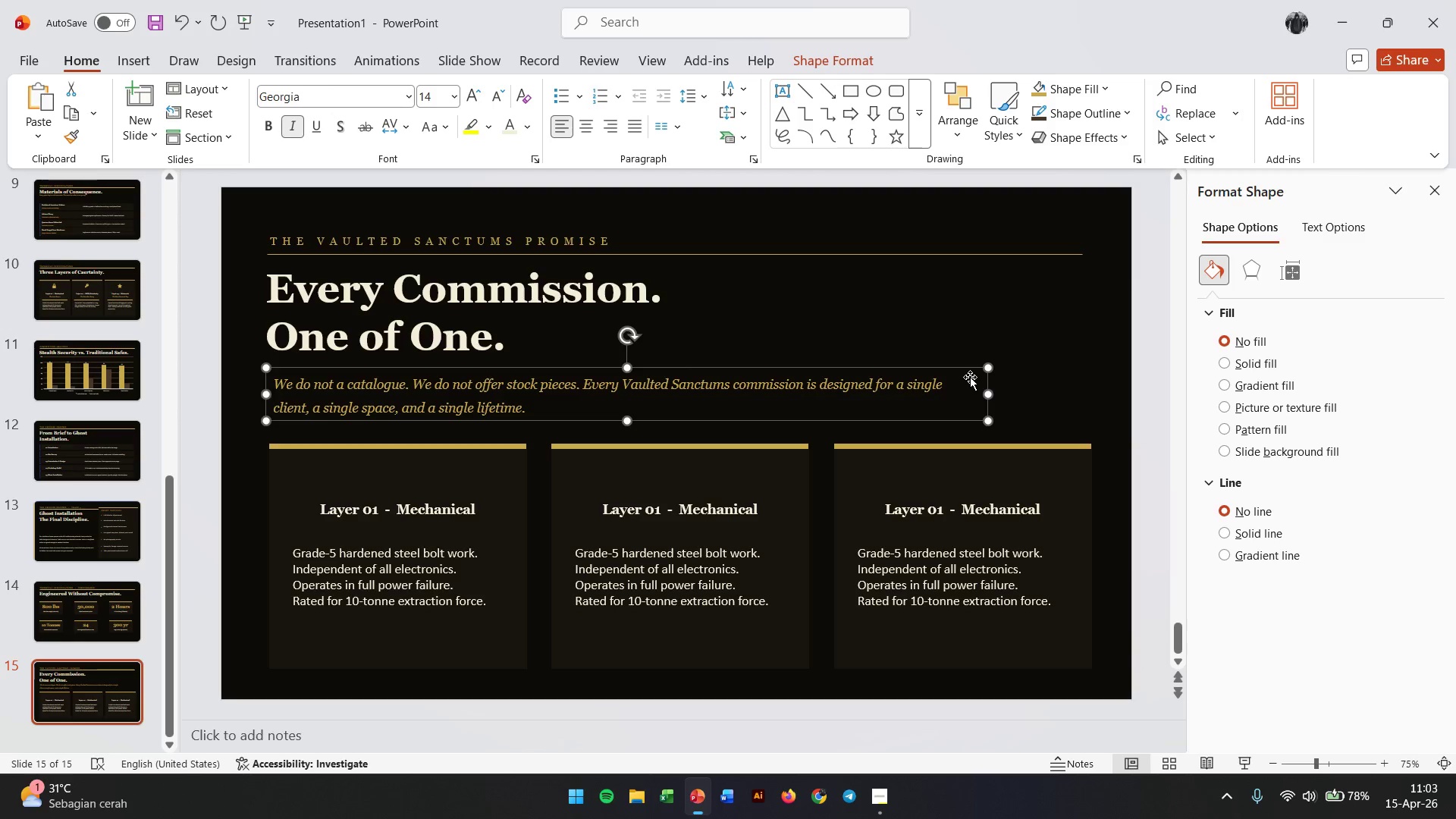 
key(ArrowLeft)
 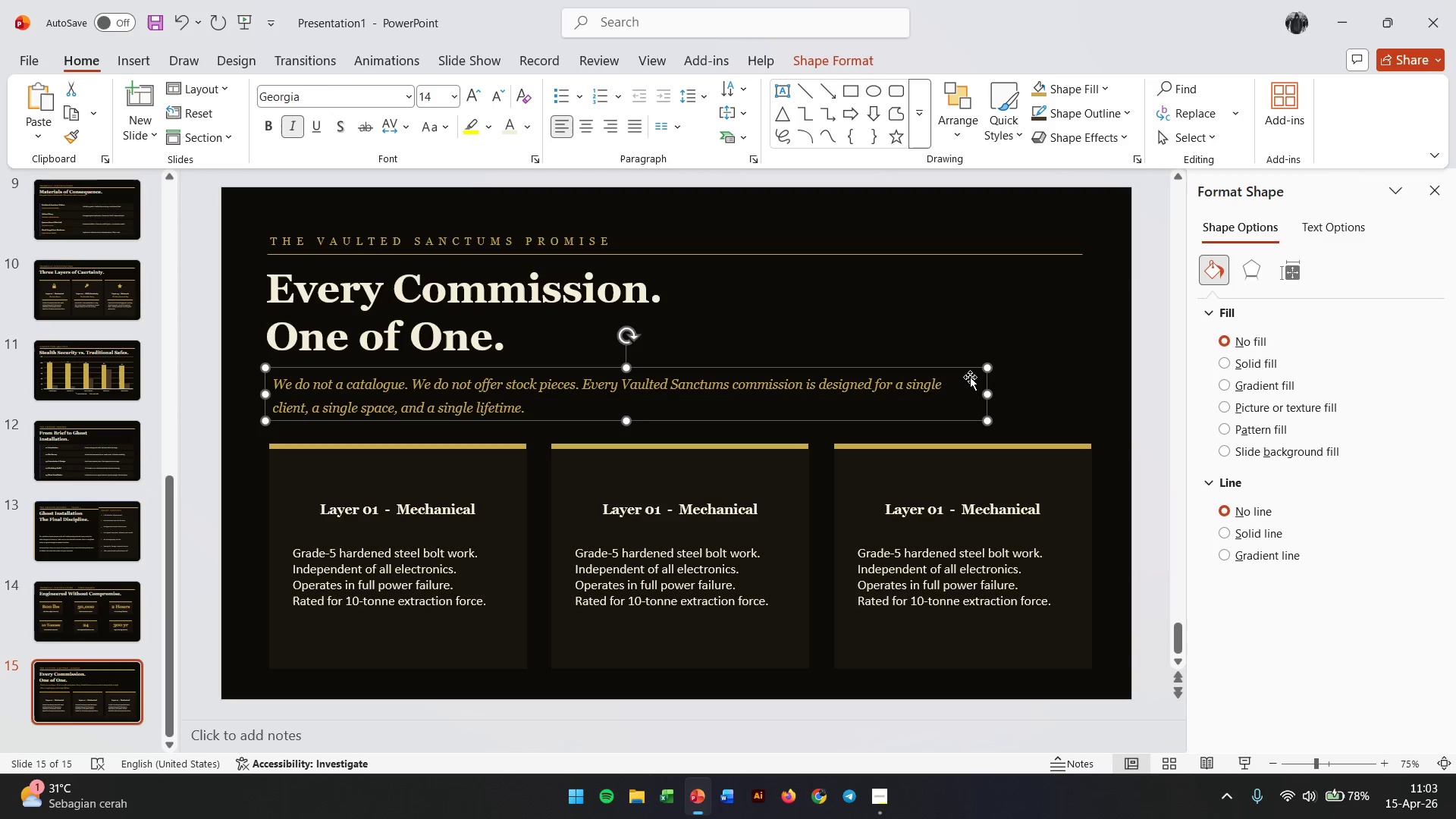 
key(ArrowLeft)
 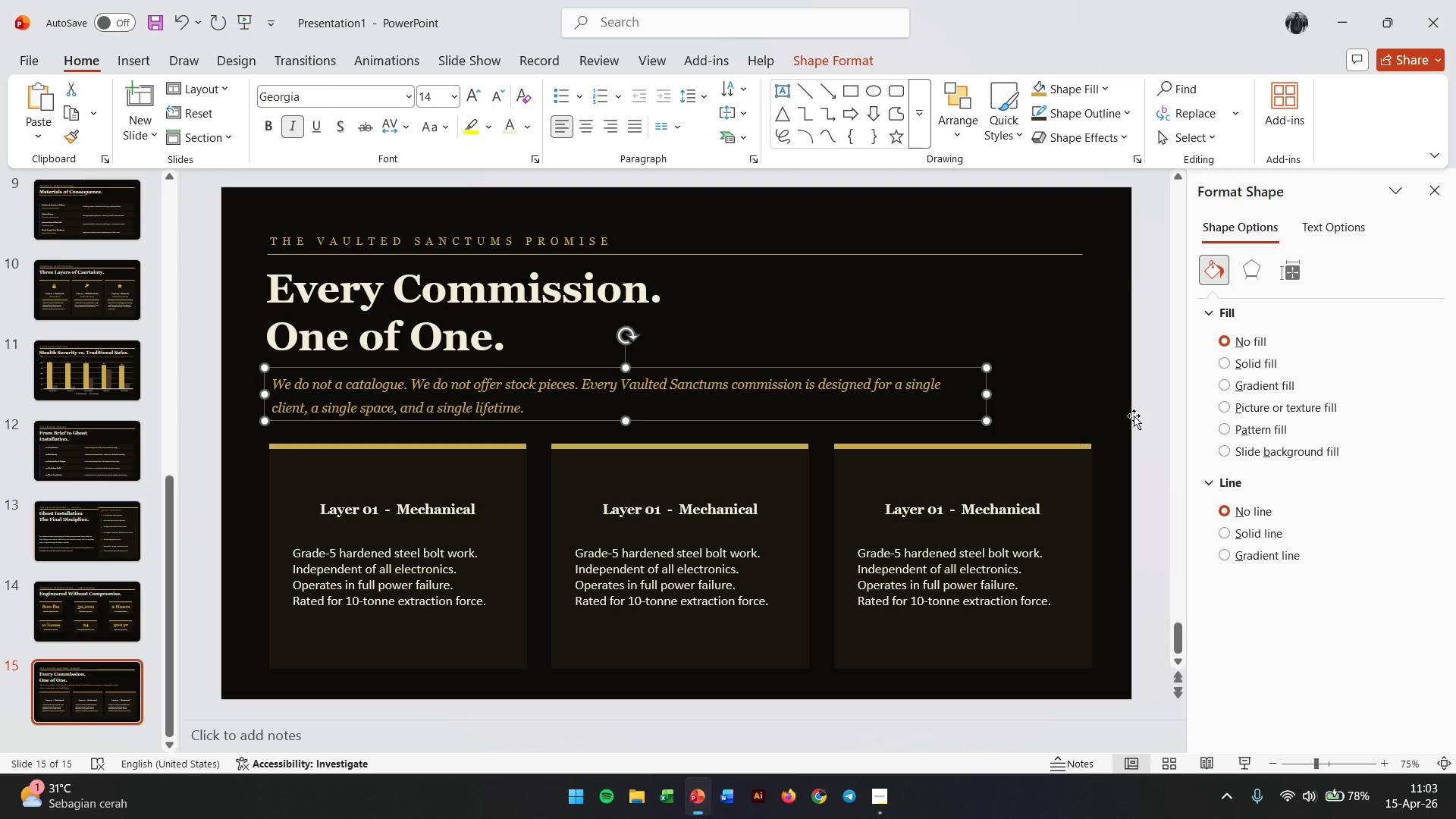 
left_click([1135, 414])
 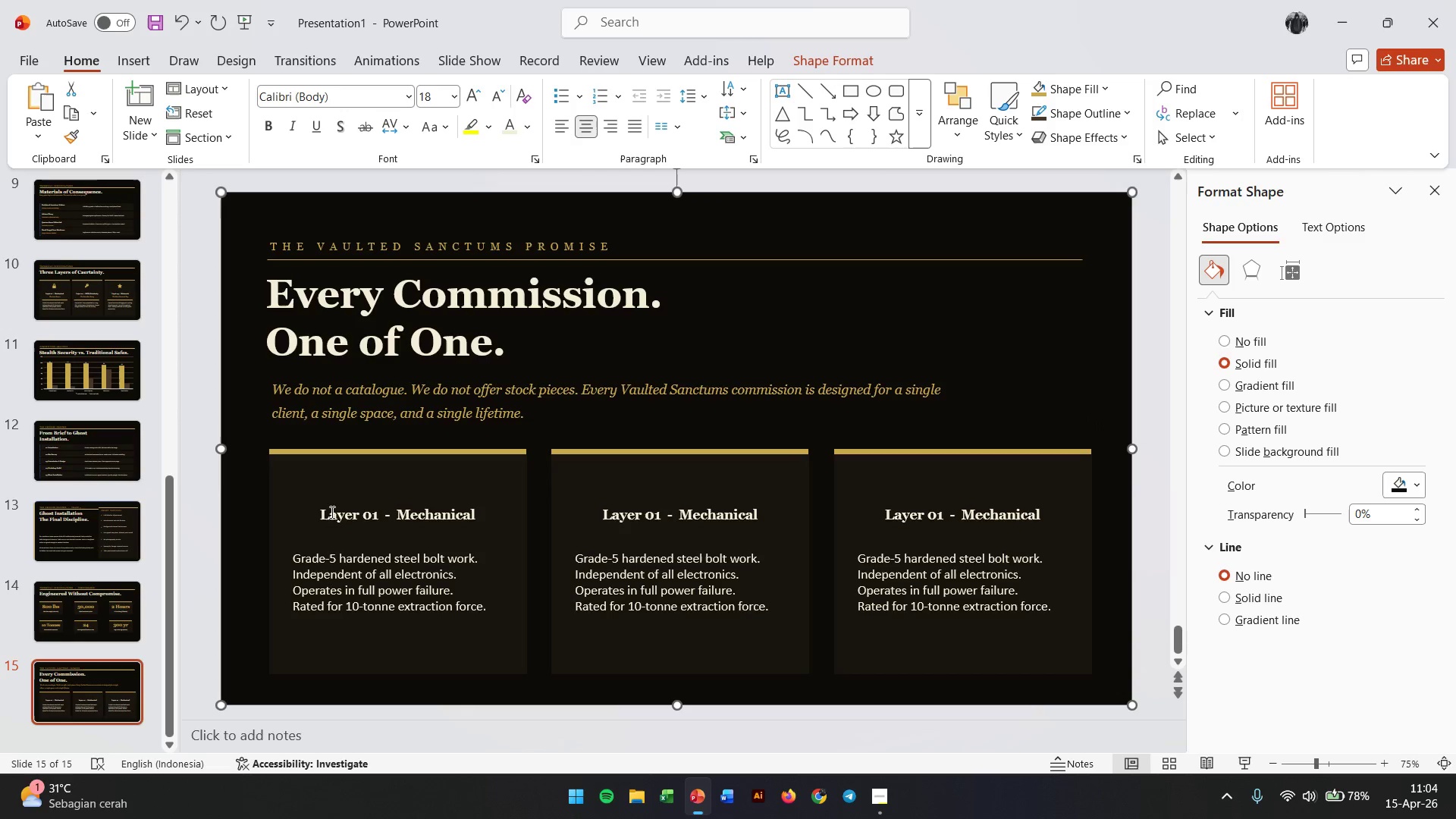 
left_click([331, 512])
 